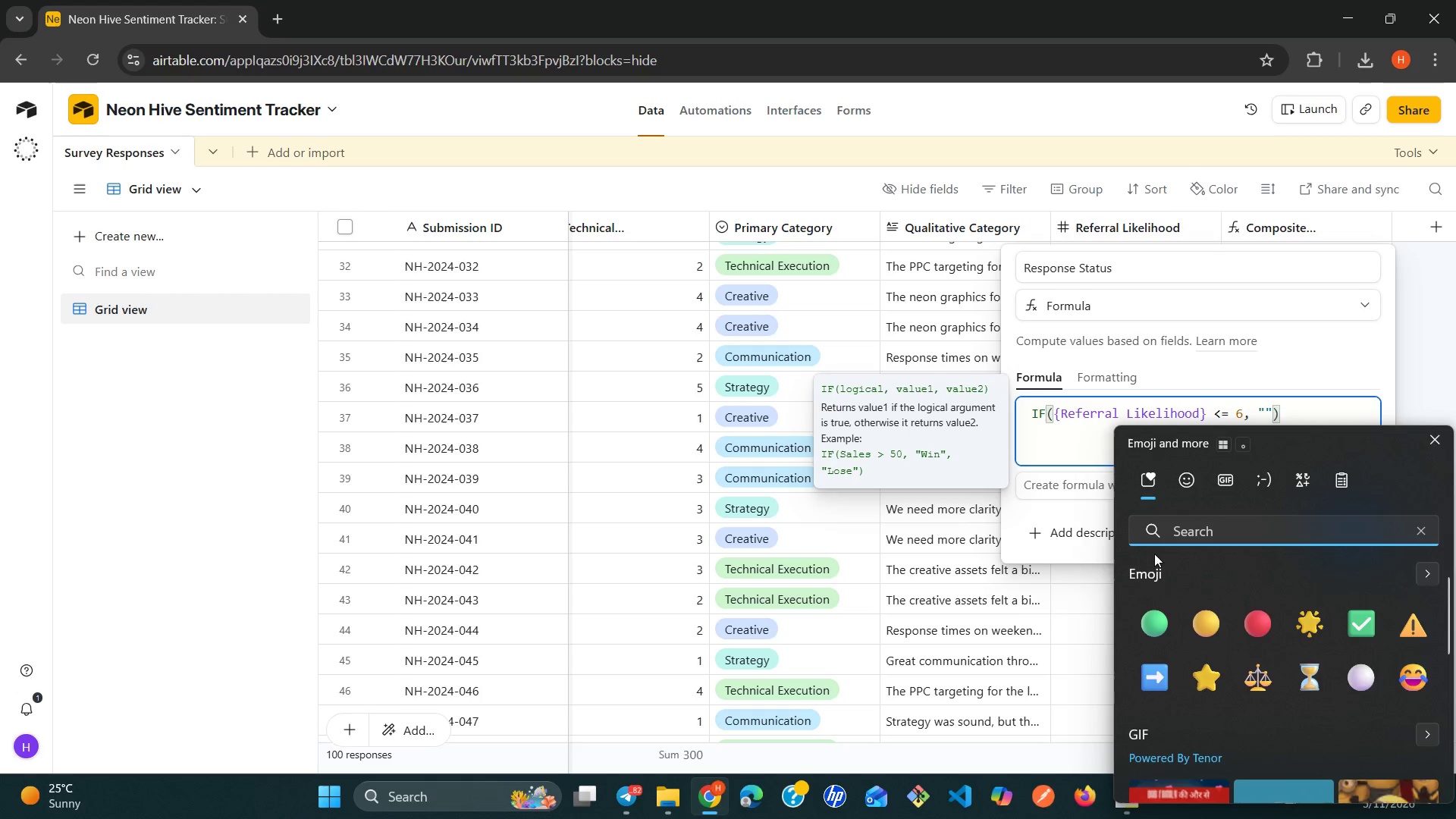 
left_click([1252, 625])
 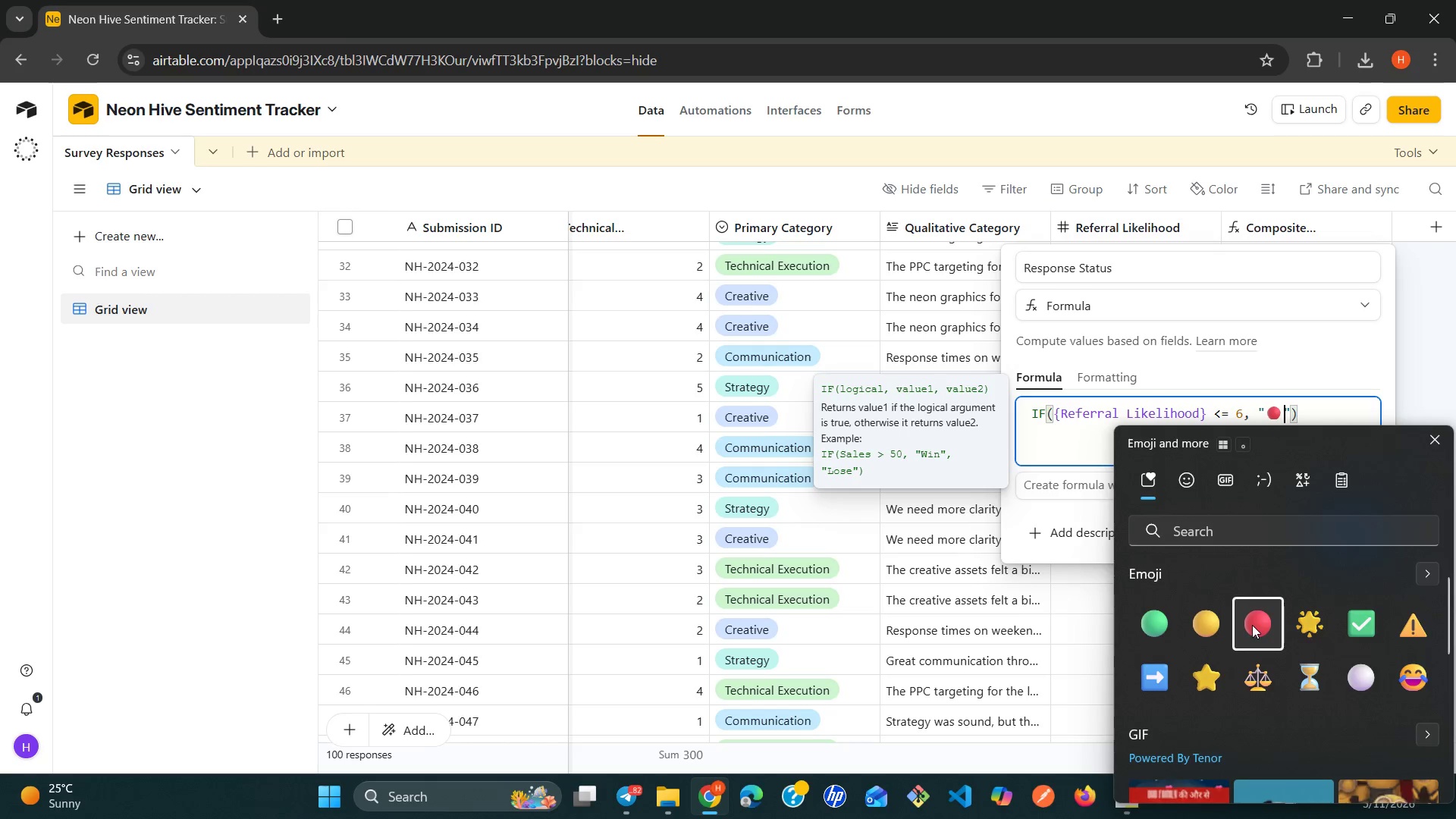 
key(Enter)
 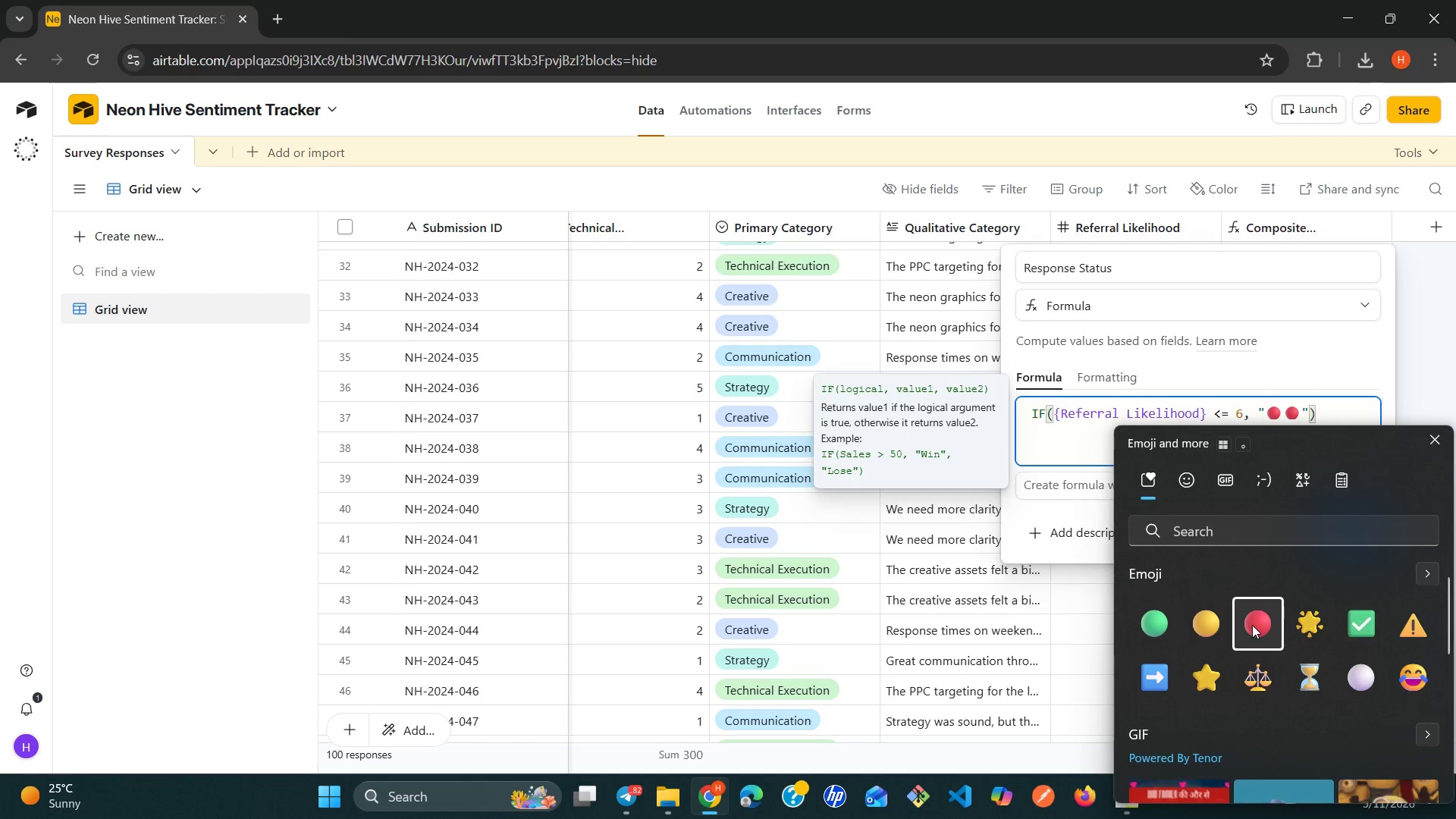 
key(Backspace)
type( High Risk - Follow )
 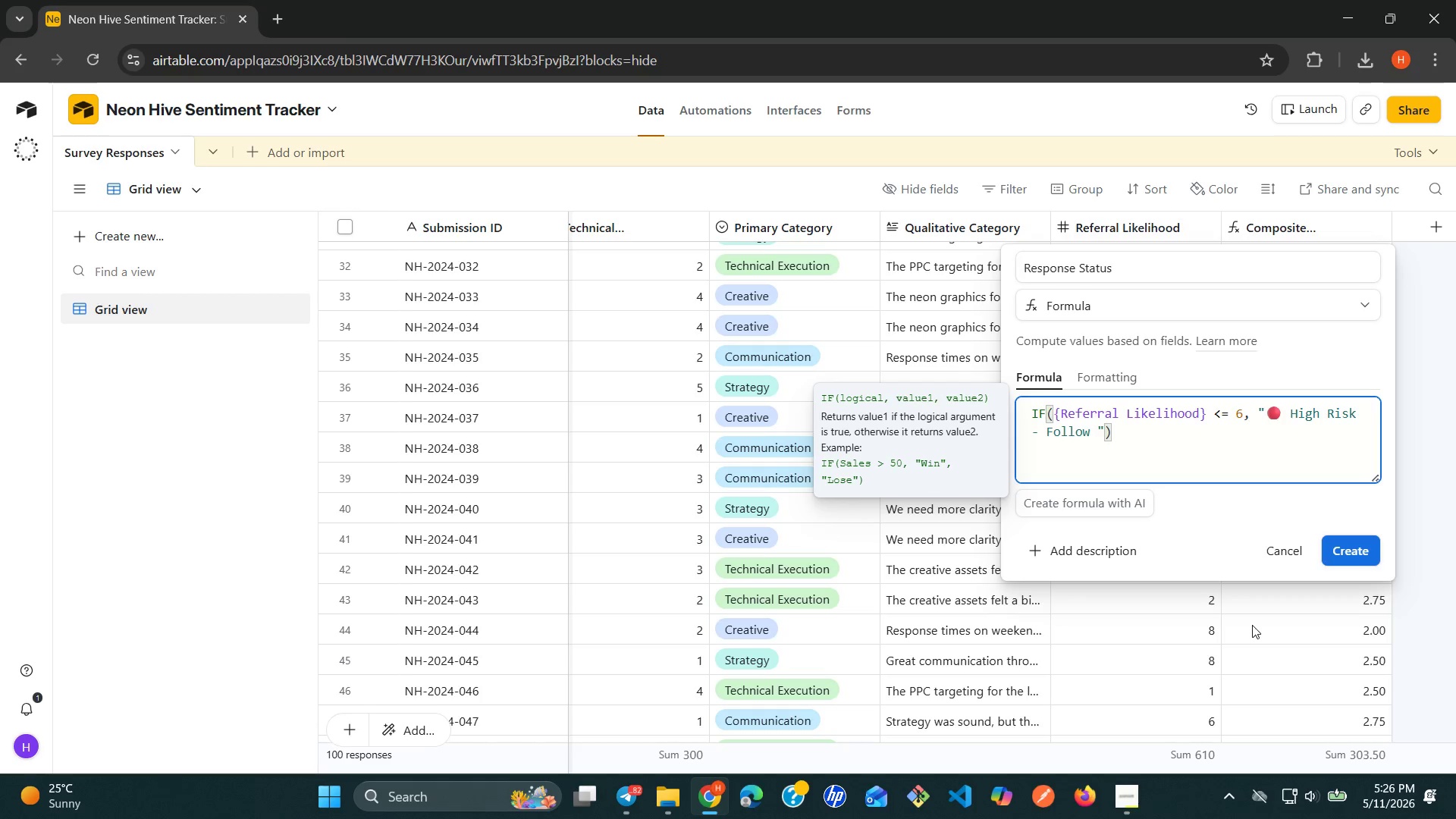 
type(Up Required)
 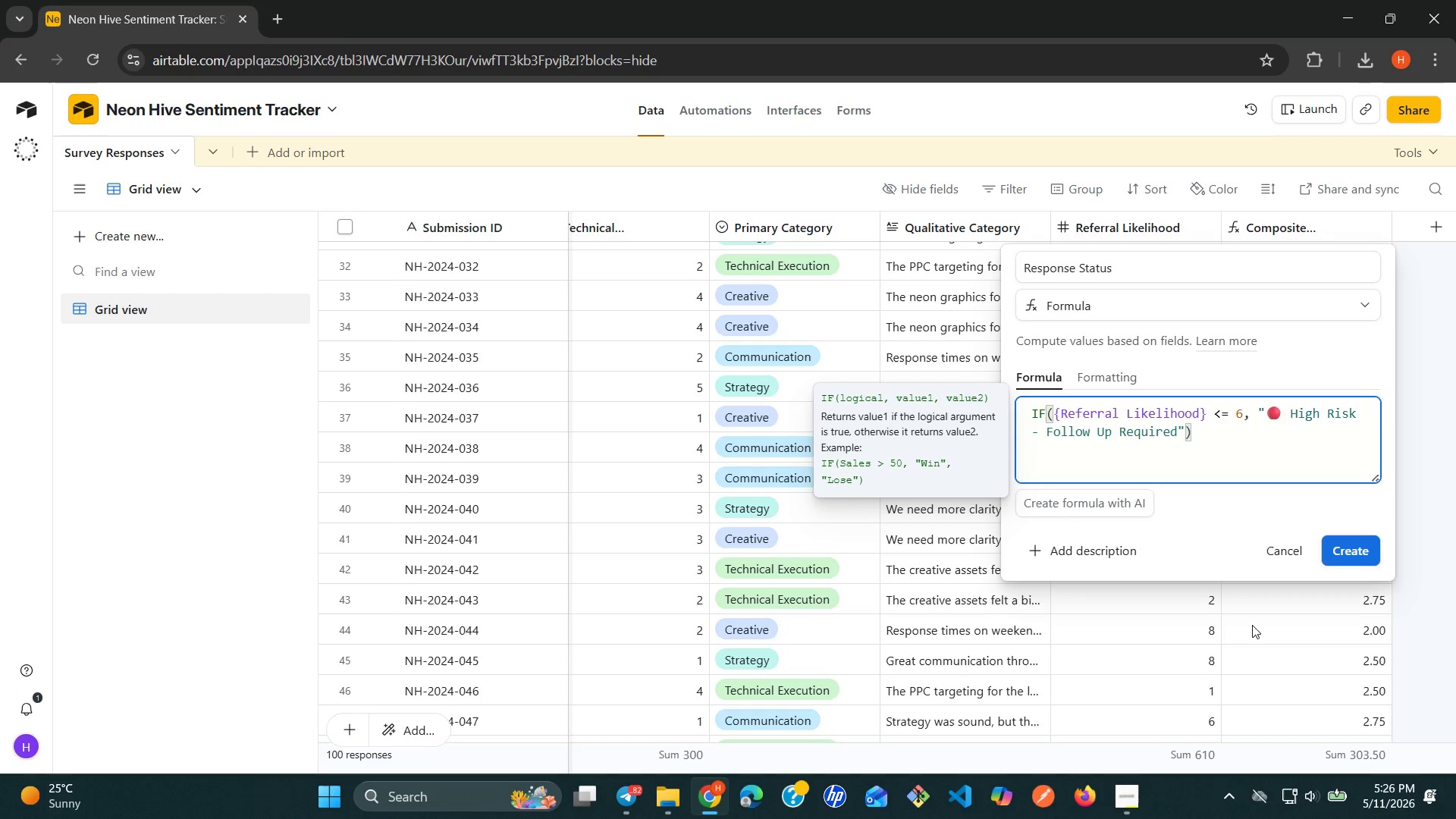 
key(ArrowRight)
 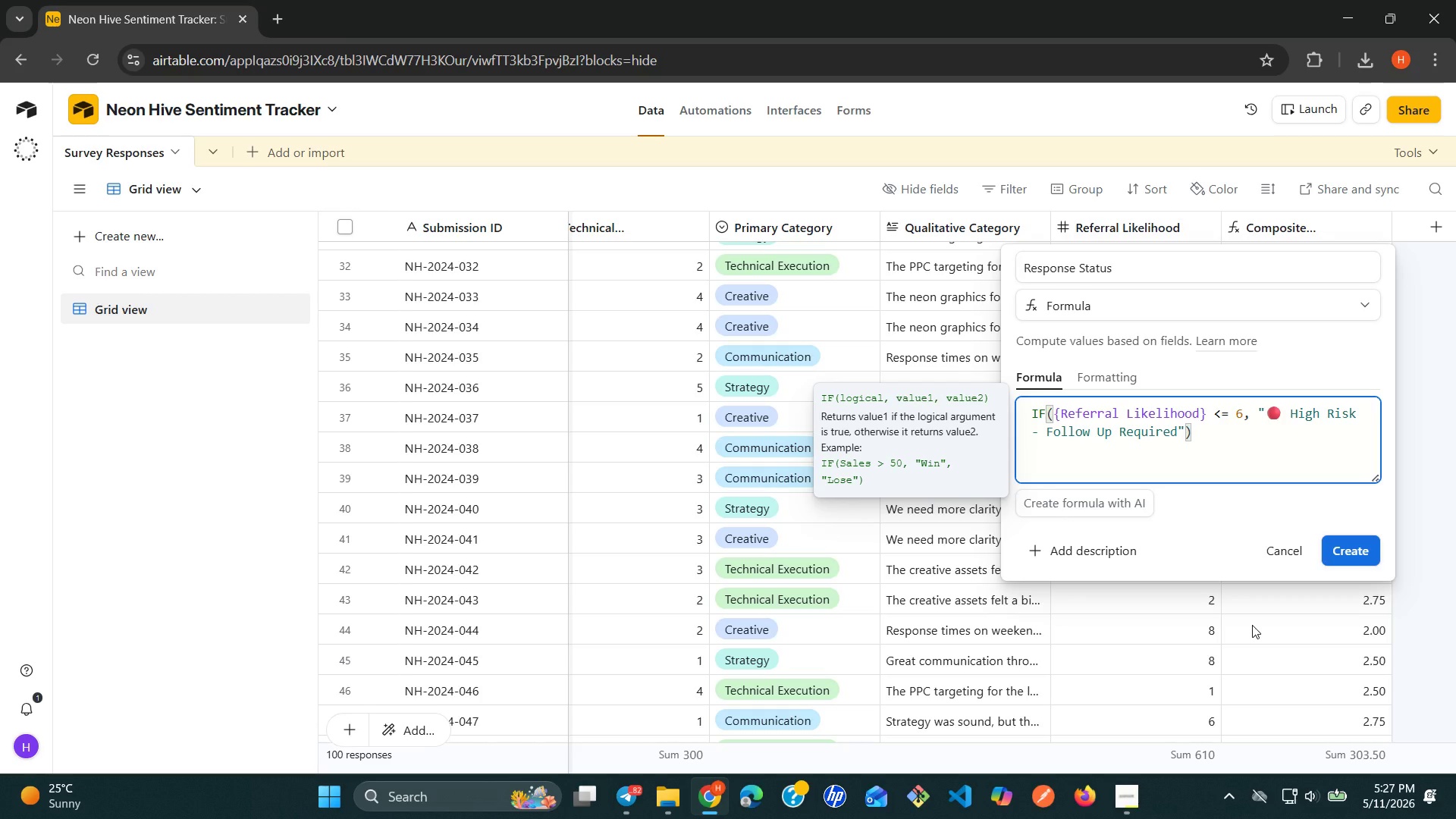 
key(Comma)
 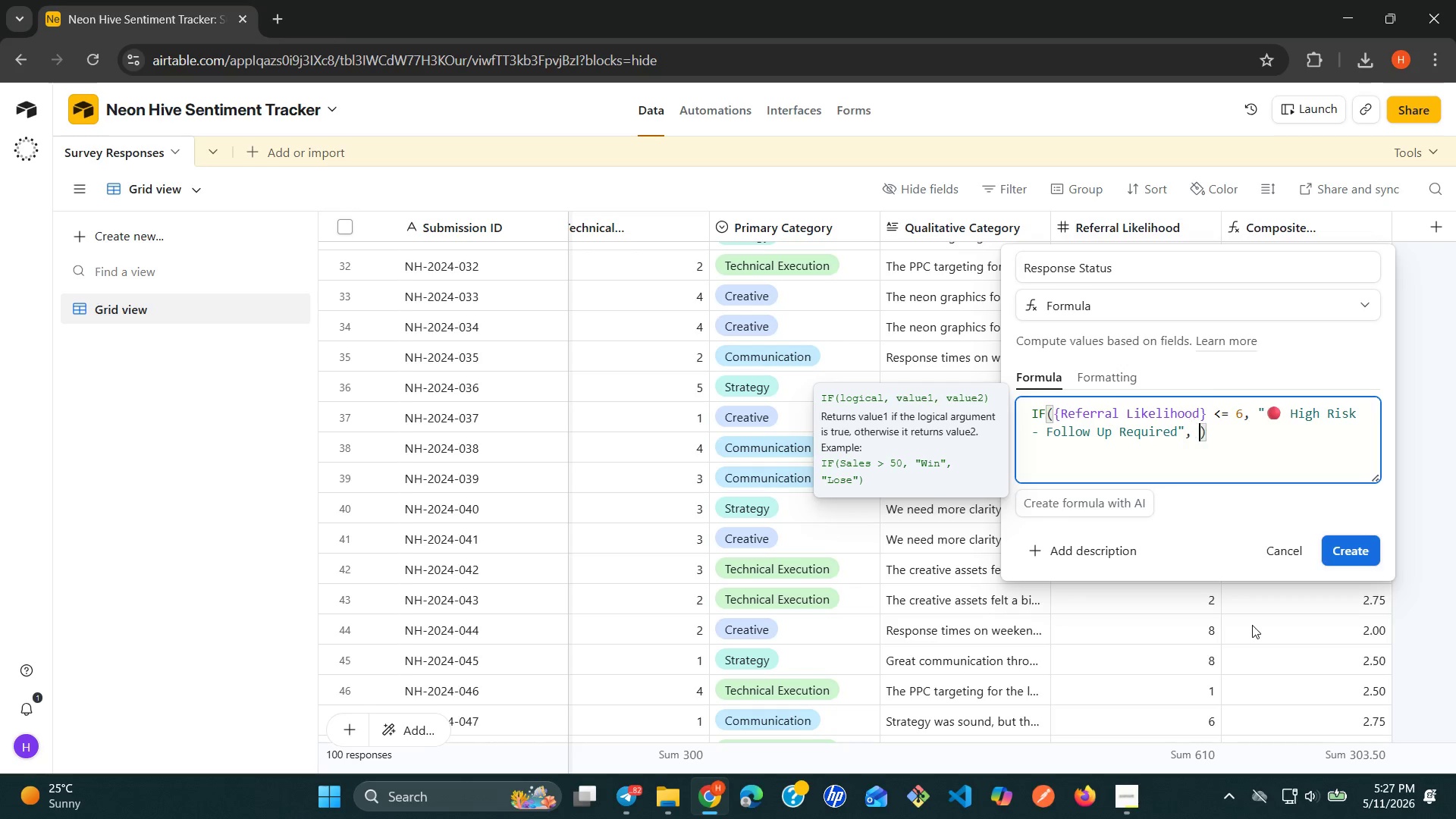 
key(Space)
 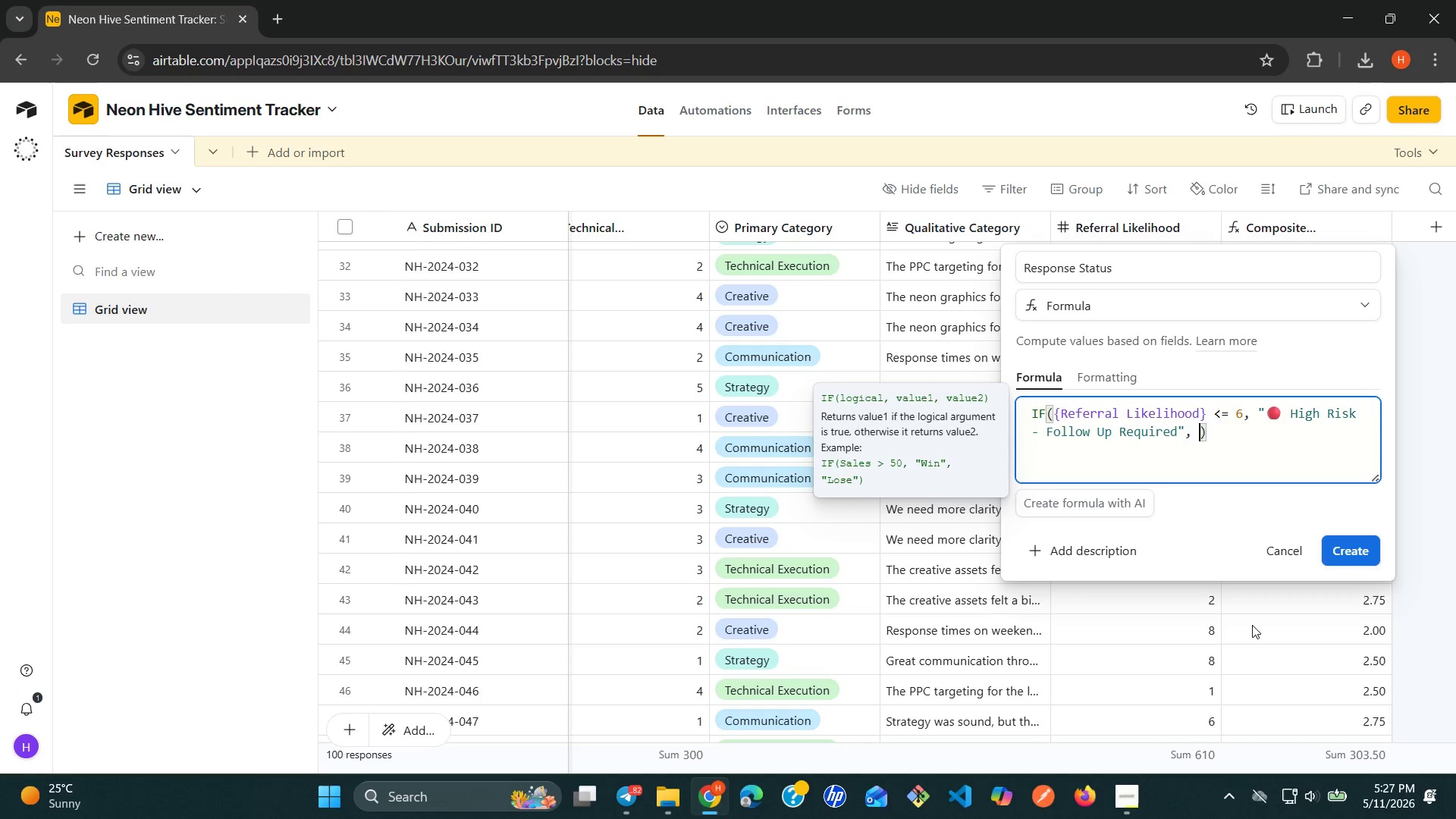 
wait(8.01)
 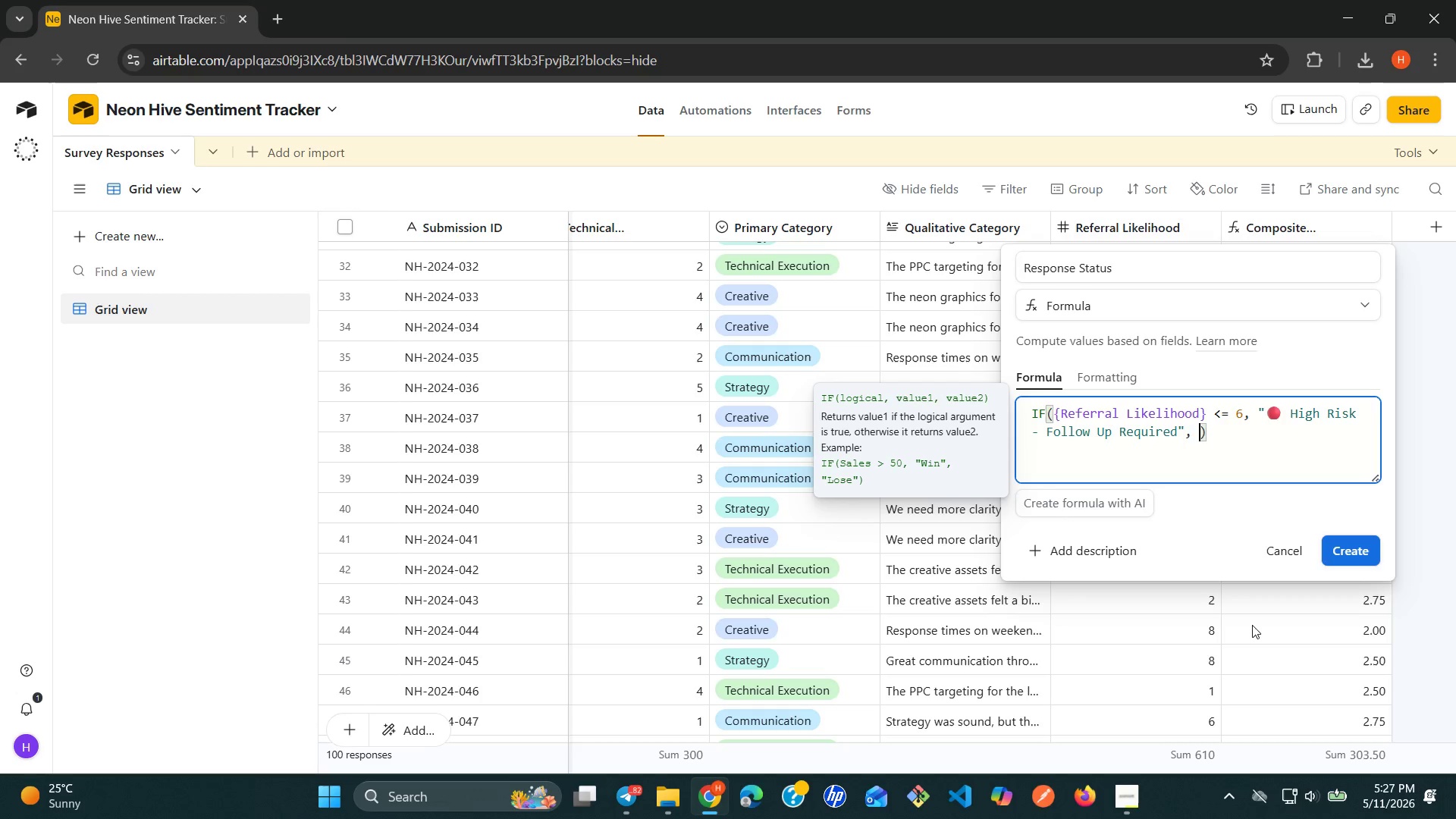 
key(Enter)
 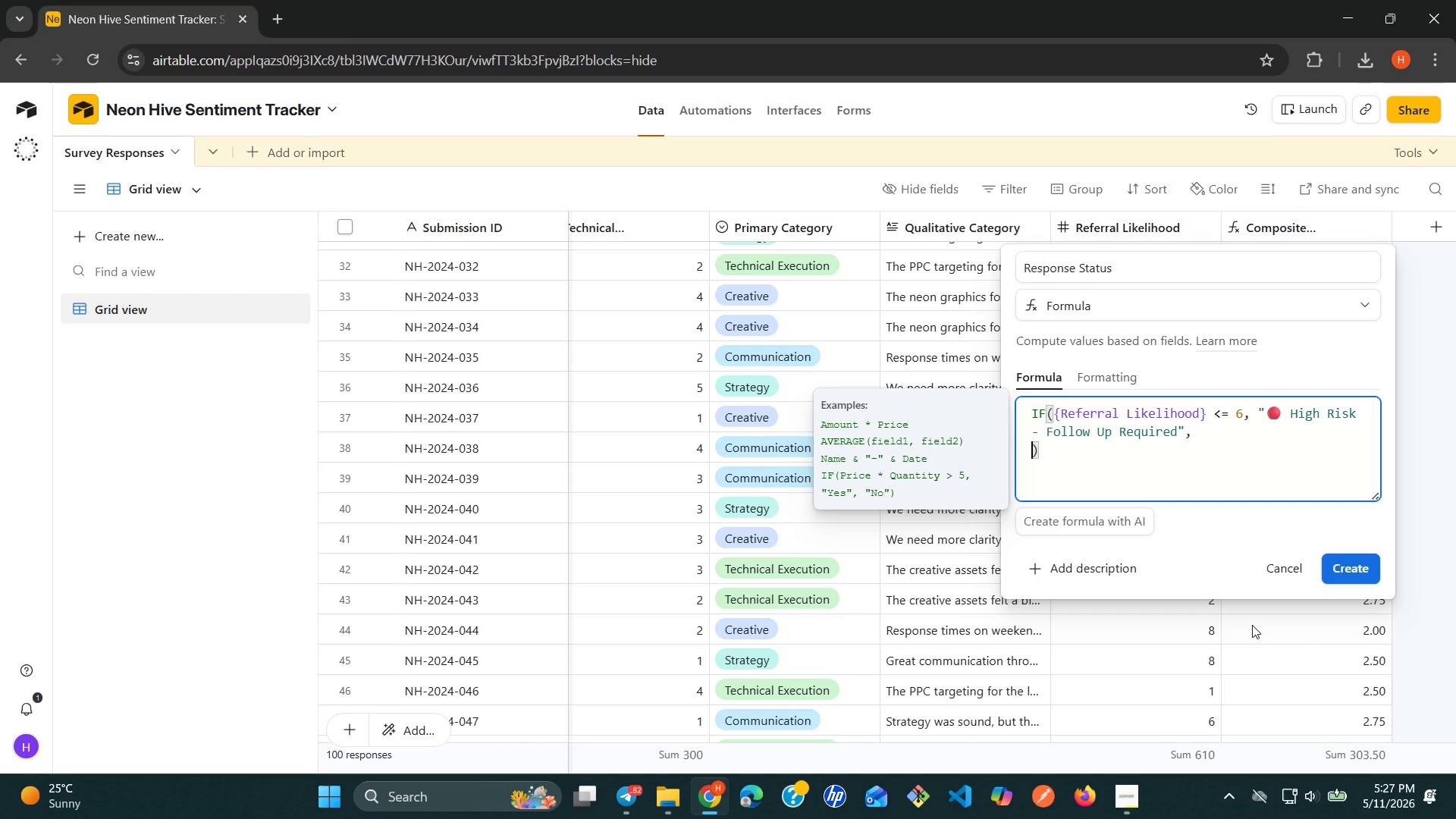 
wait(5.78)
 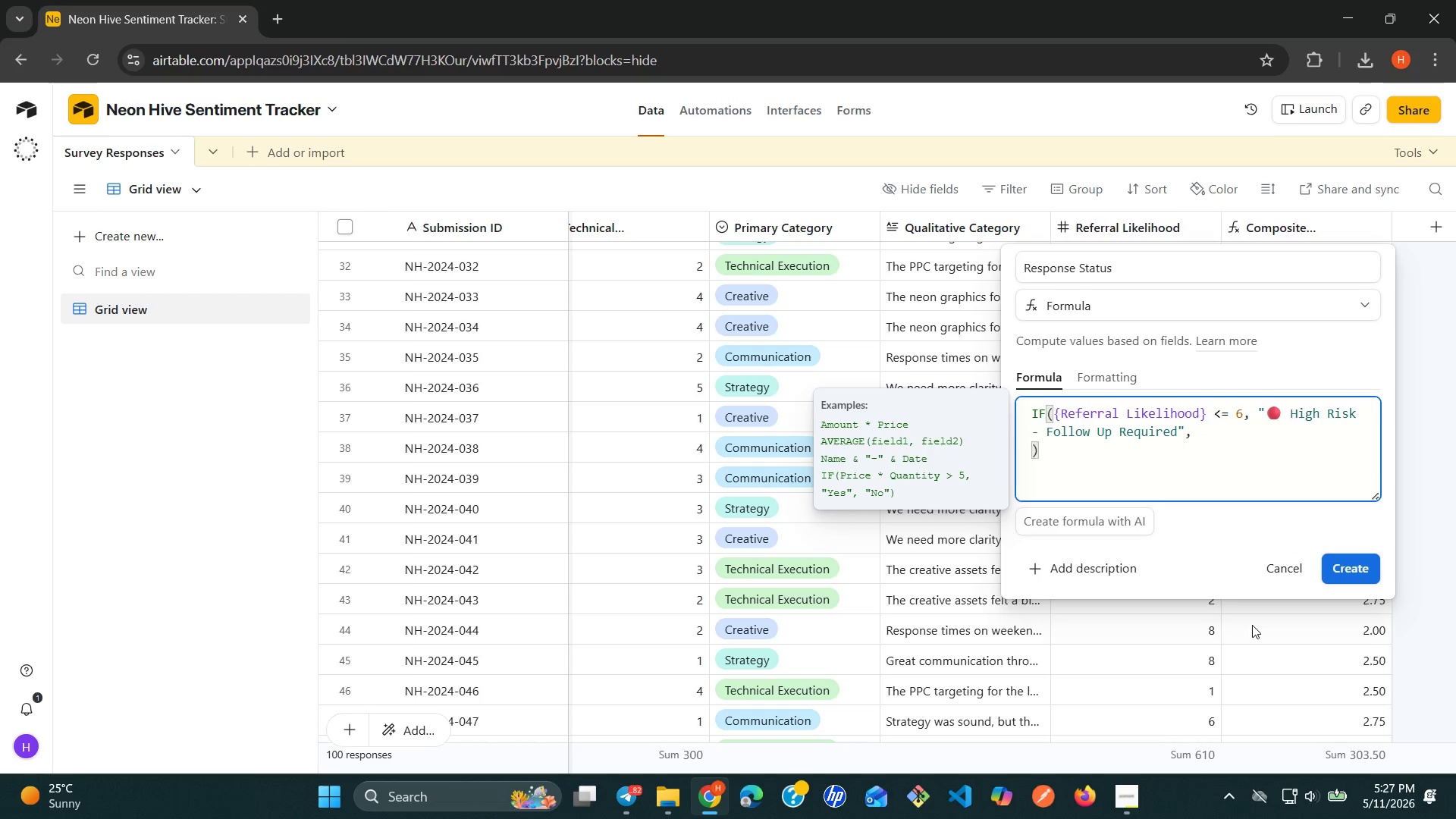 
type(IF)
 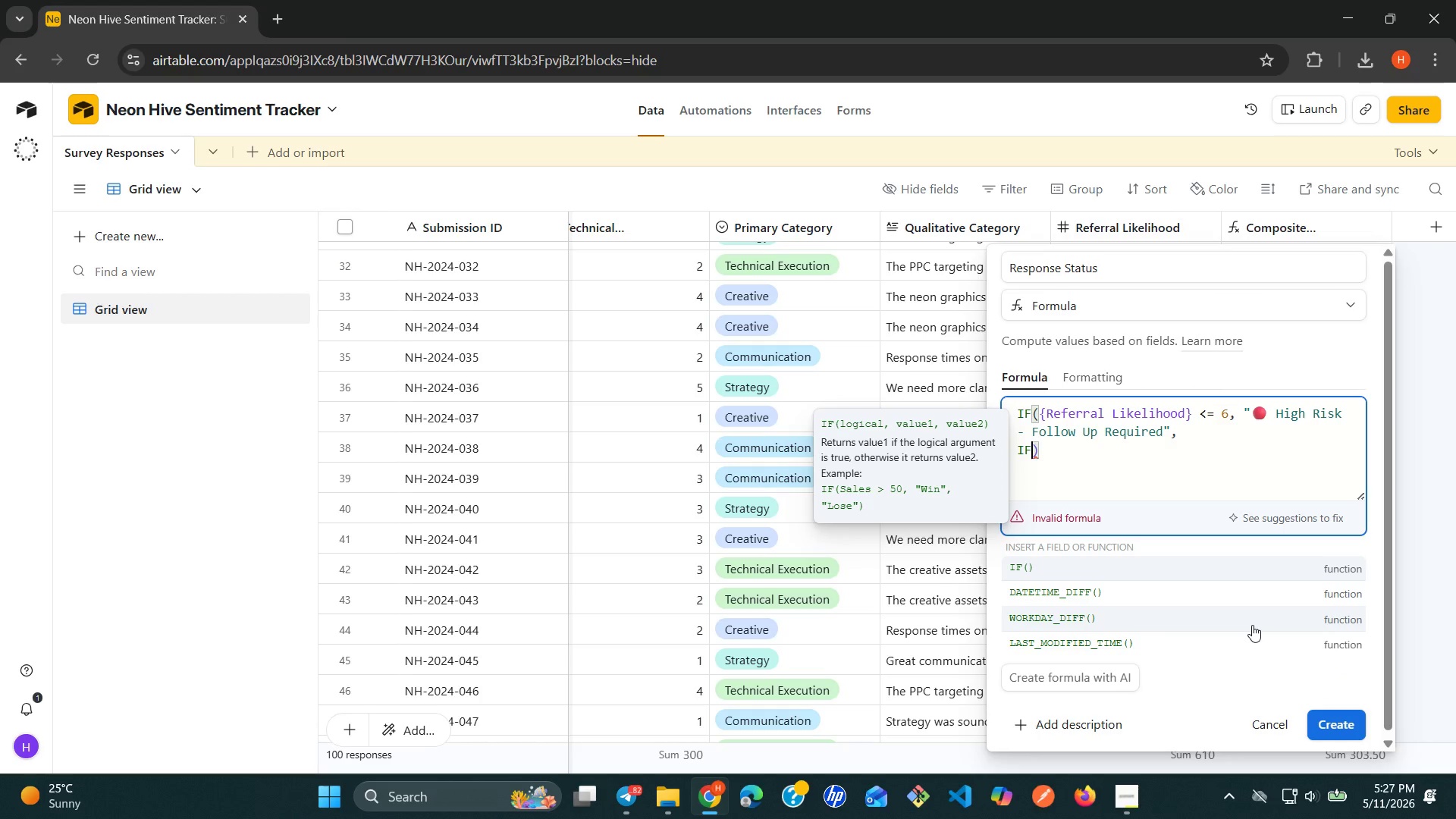 
type(({ref)
 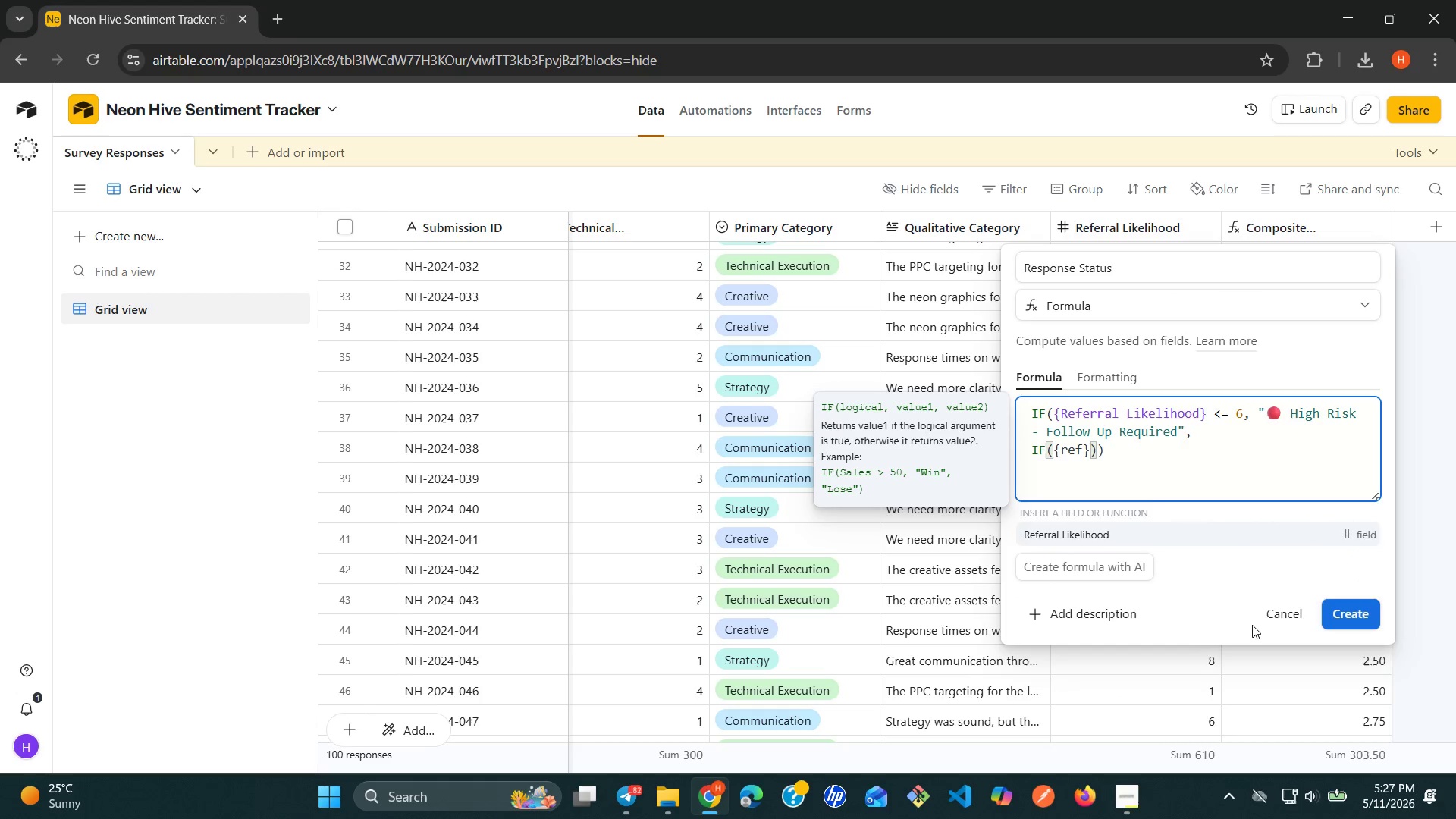 
key(Enter)
 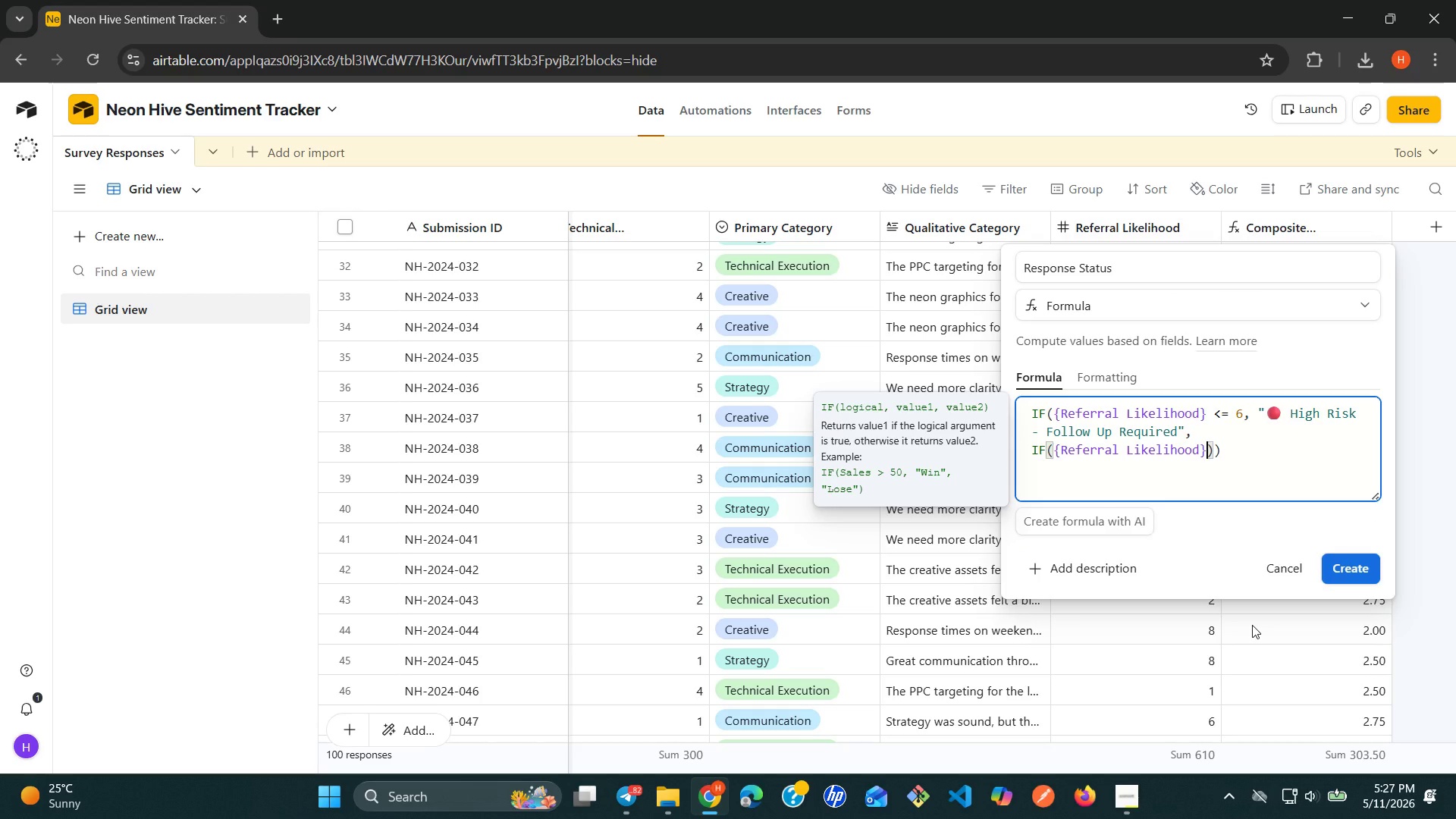 
key(Space)
 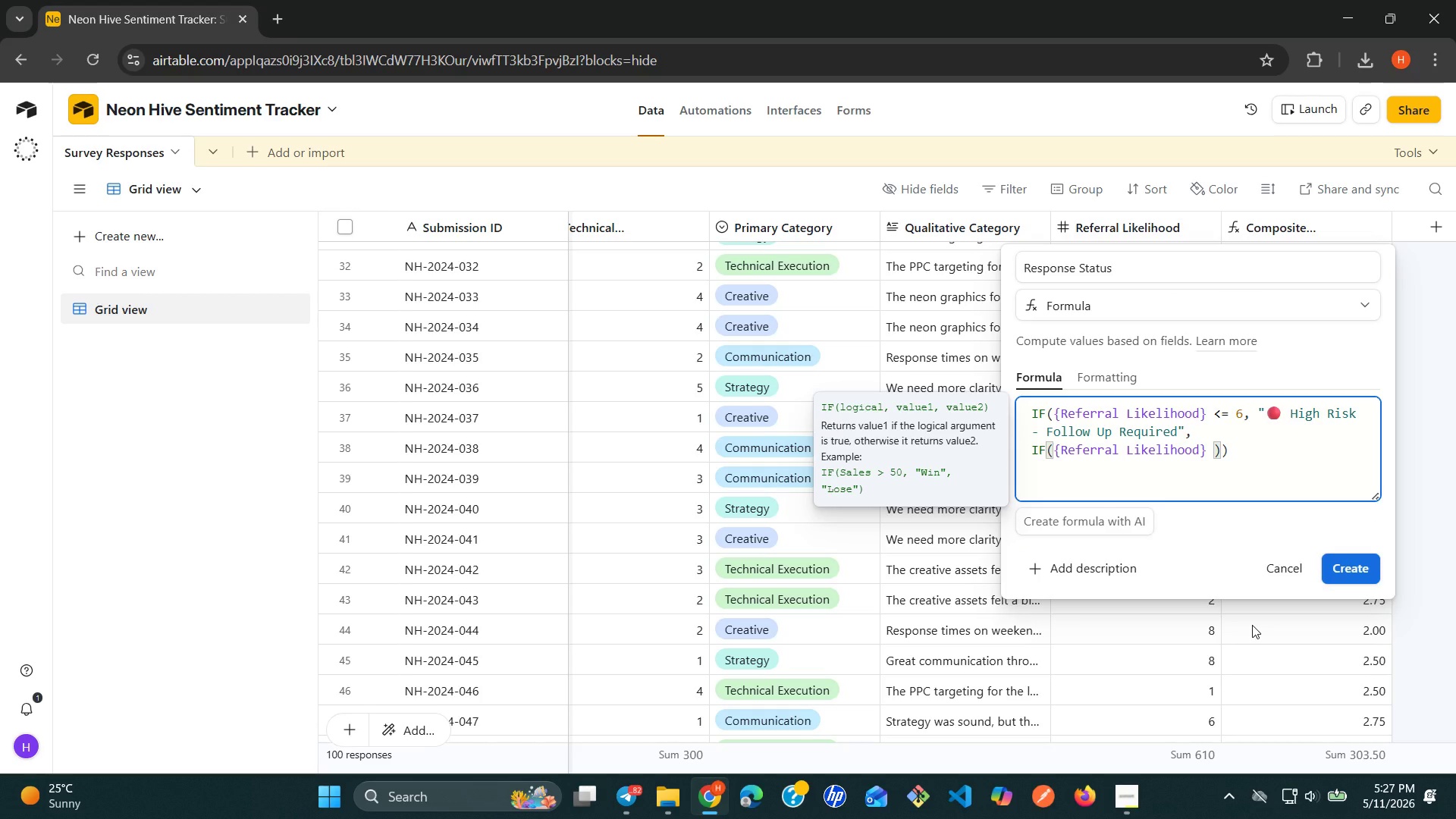 
key(Shift+Comma)
 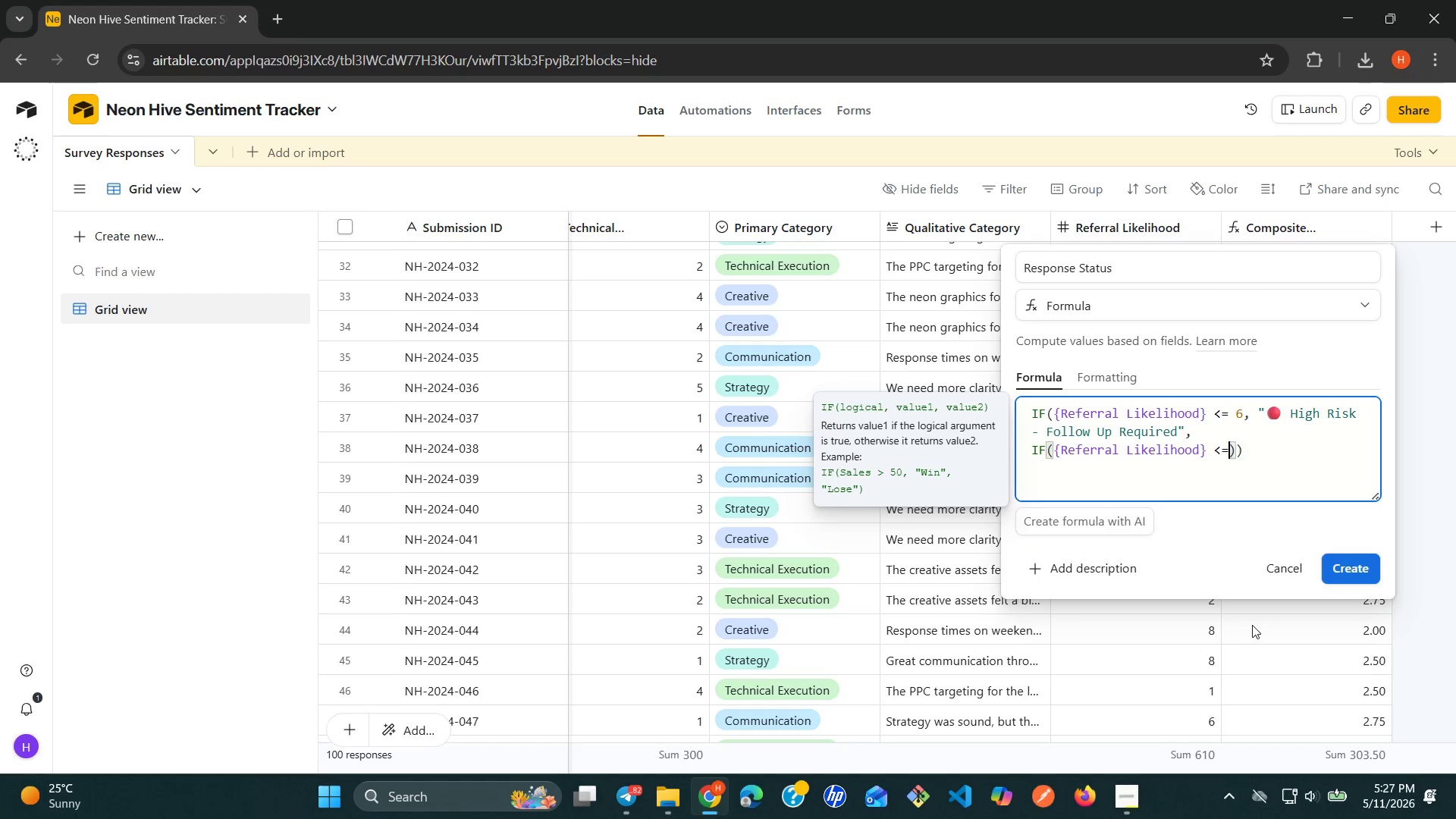 
key(Equal)
 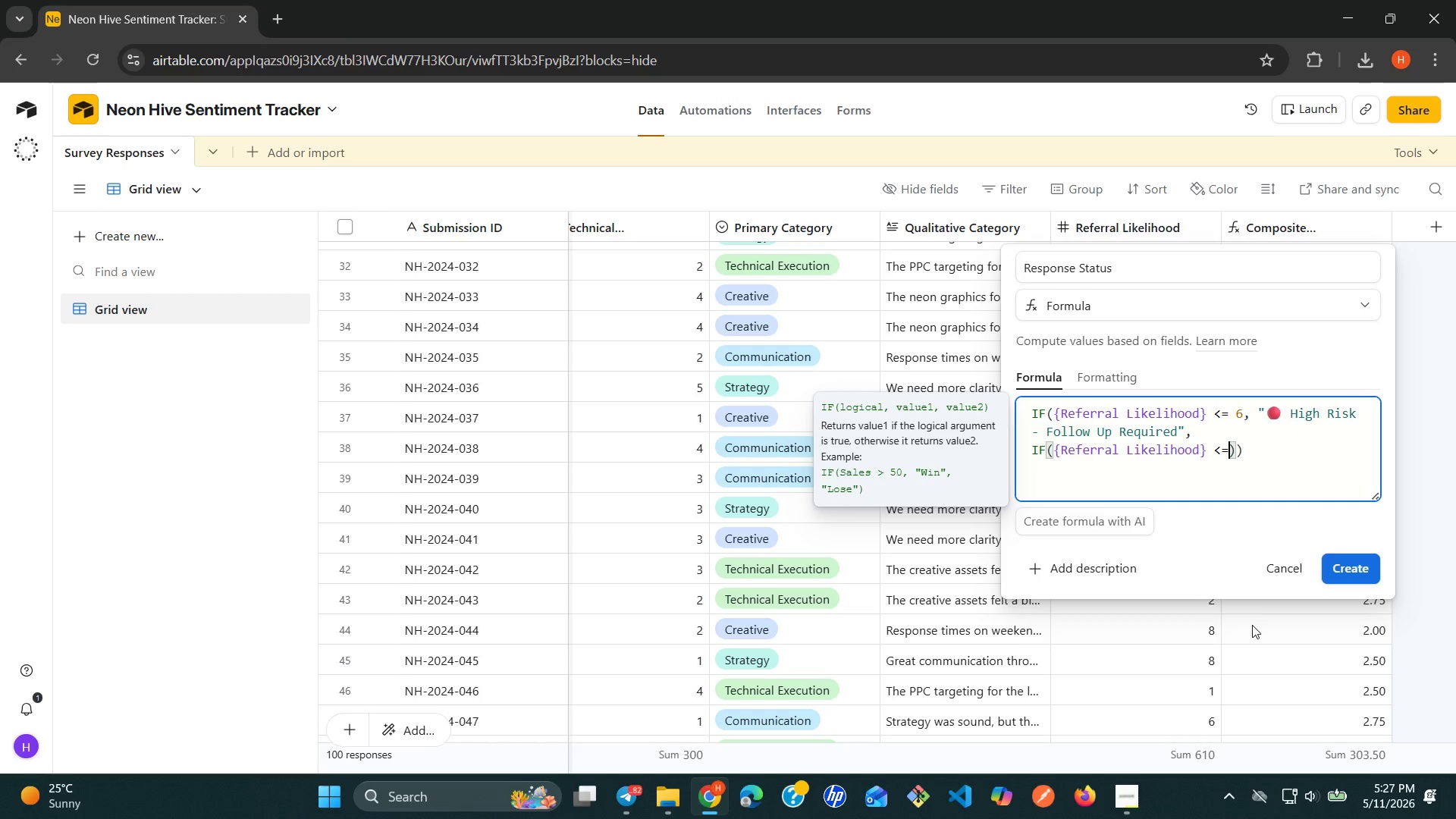 
key(Space)
 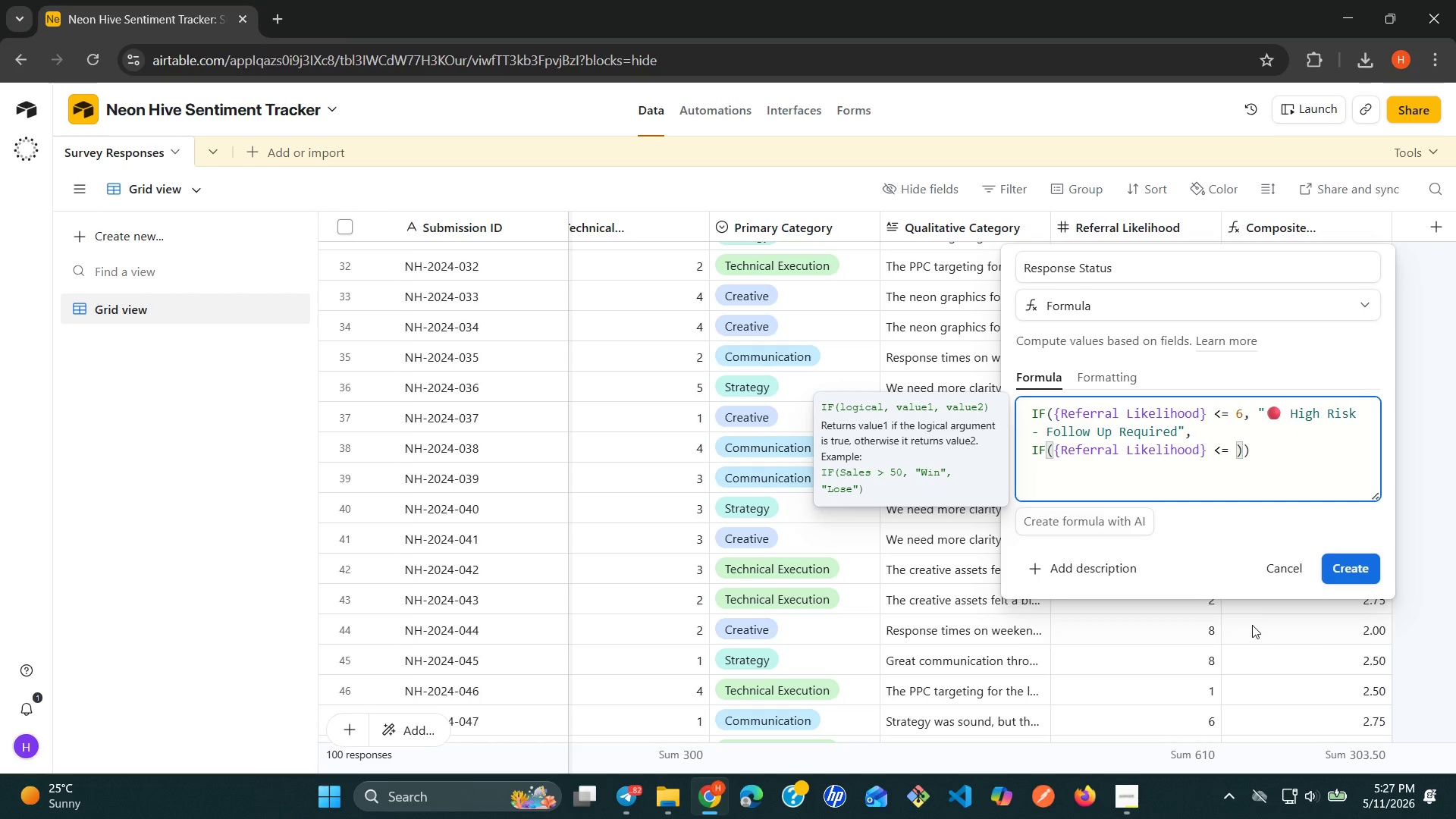 
key(8)
 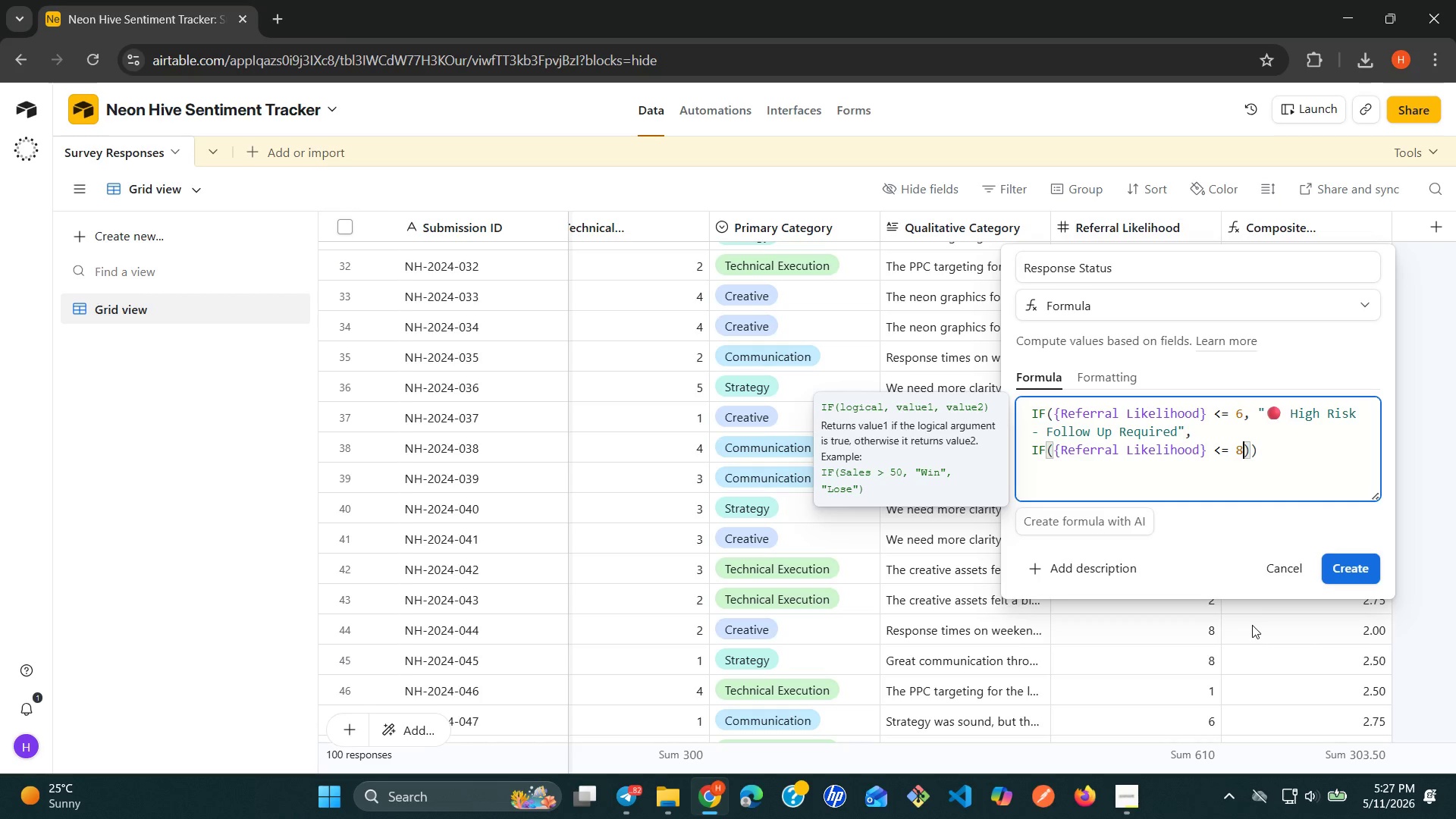 
wait(6.8)
 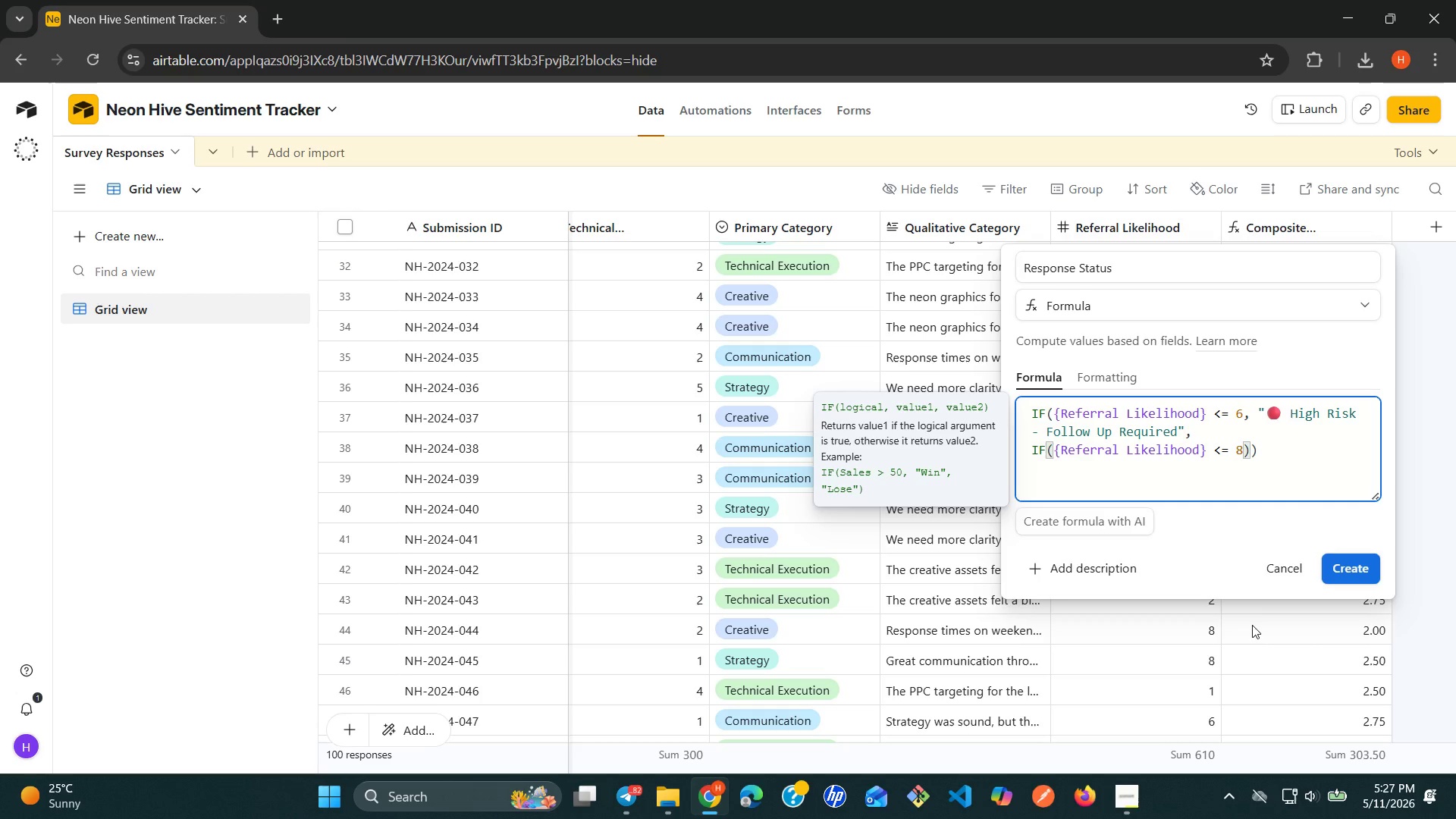 
key(Comma)
 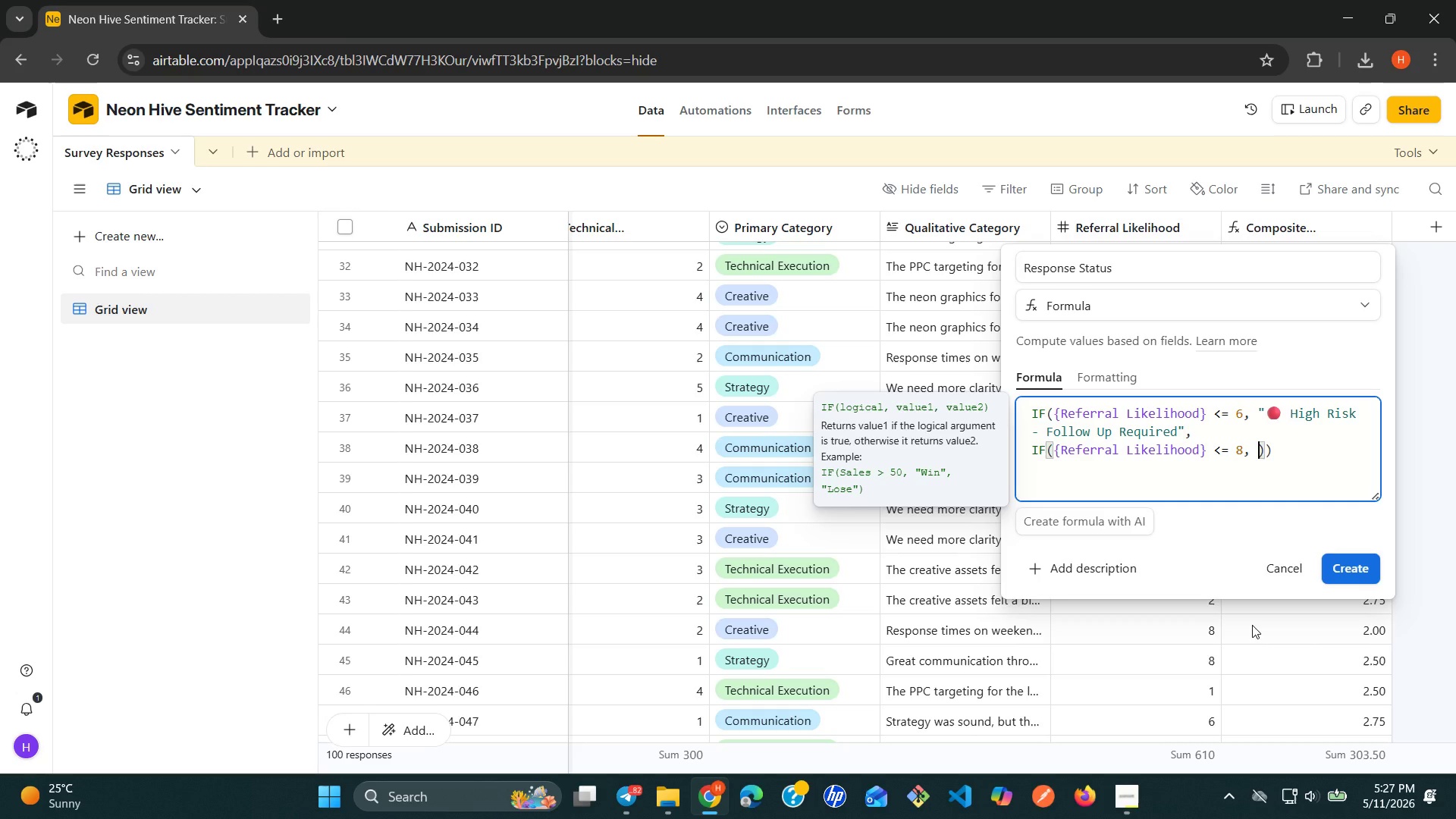 
key(Space)
 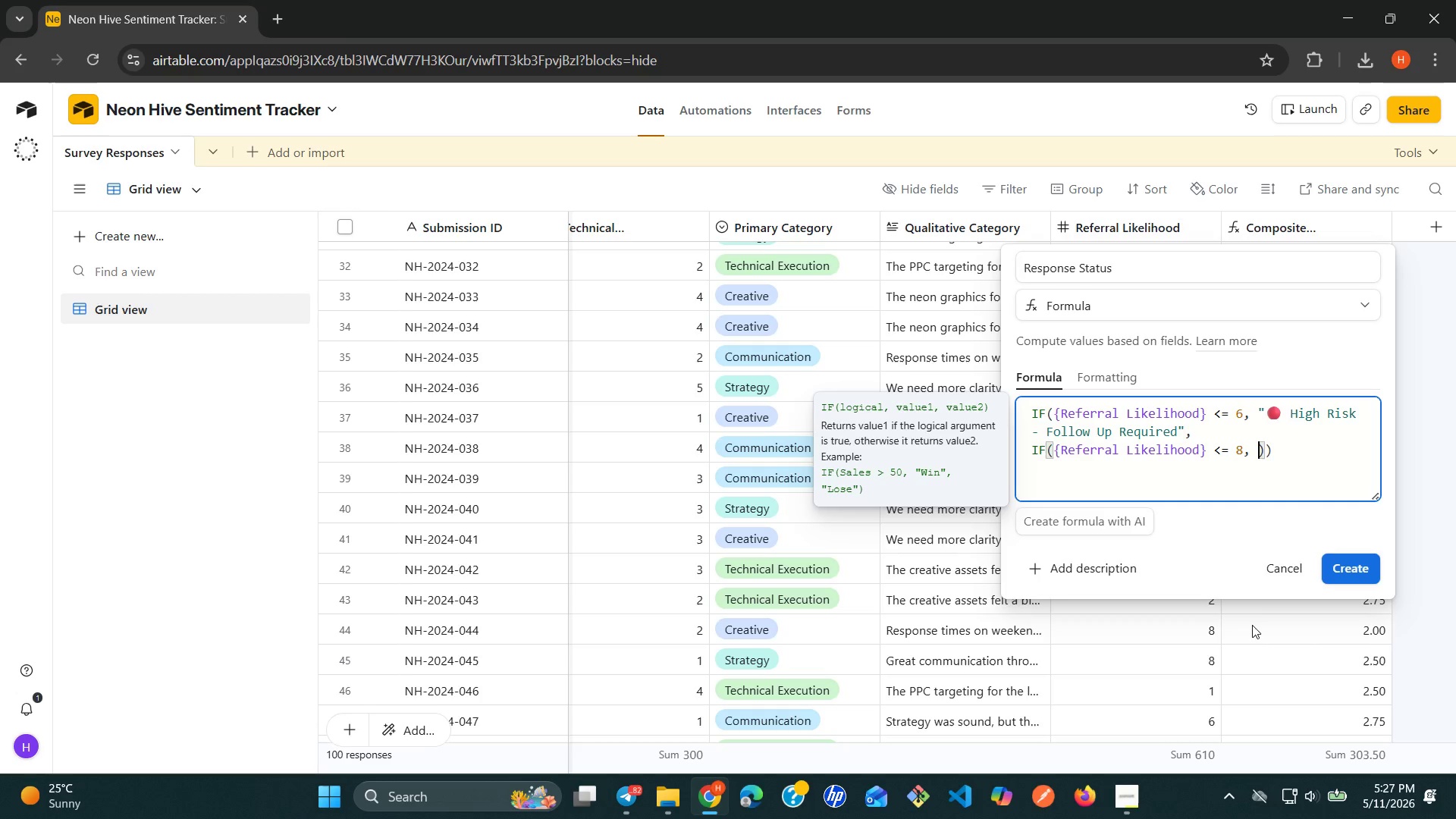 
wait(5.17)
 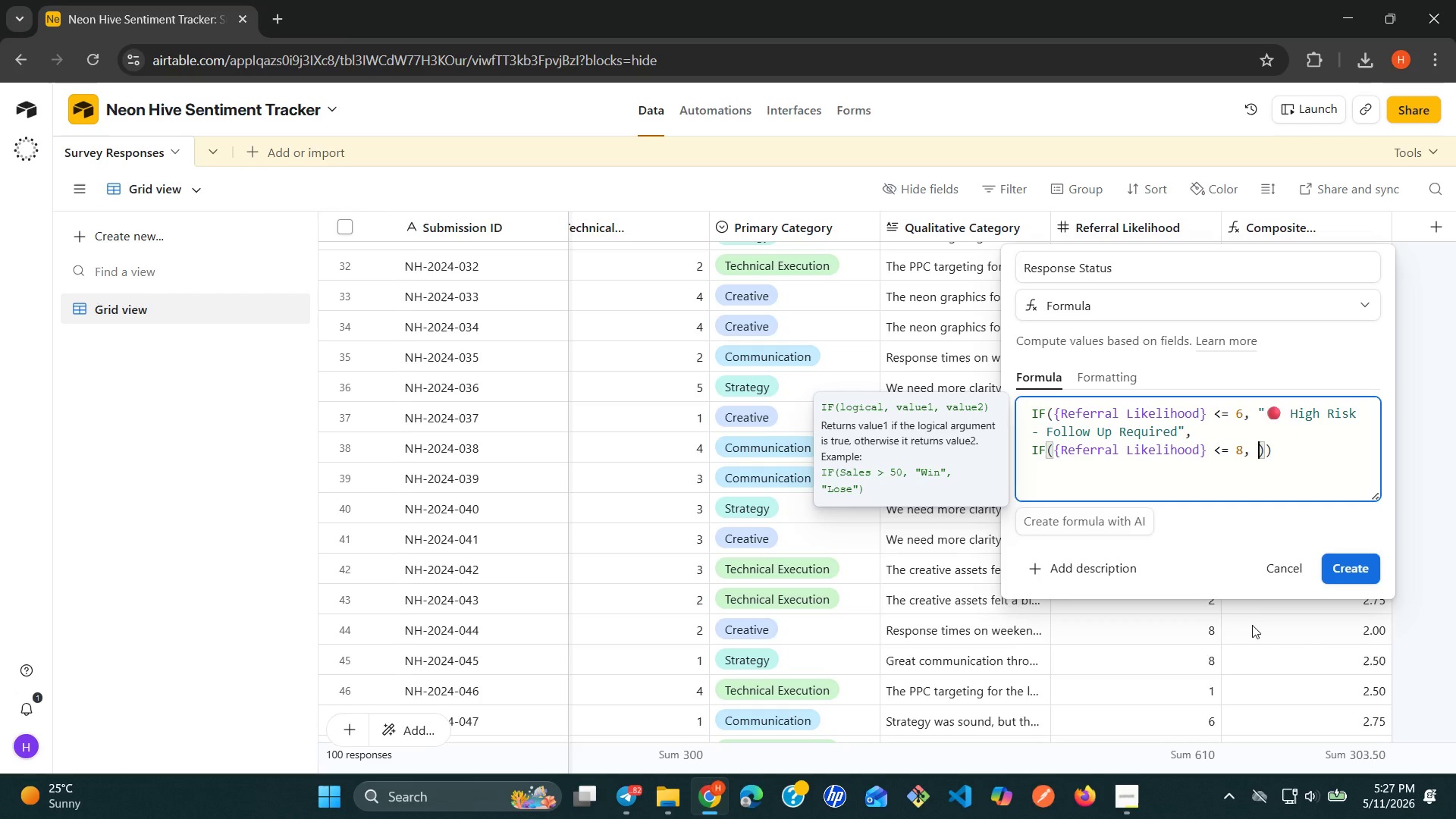 
key(Shift+ShiftRight)
 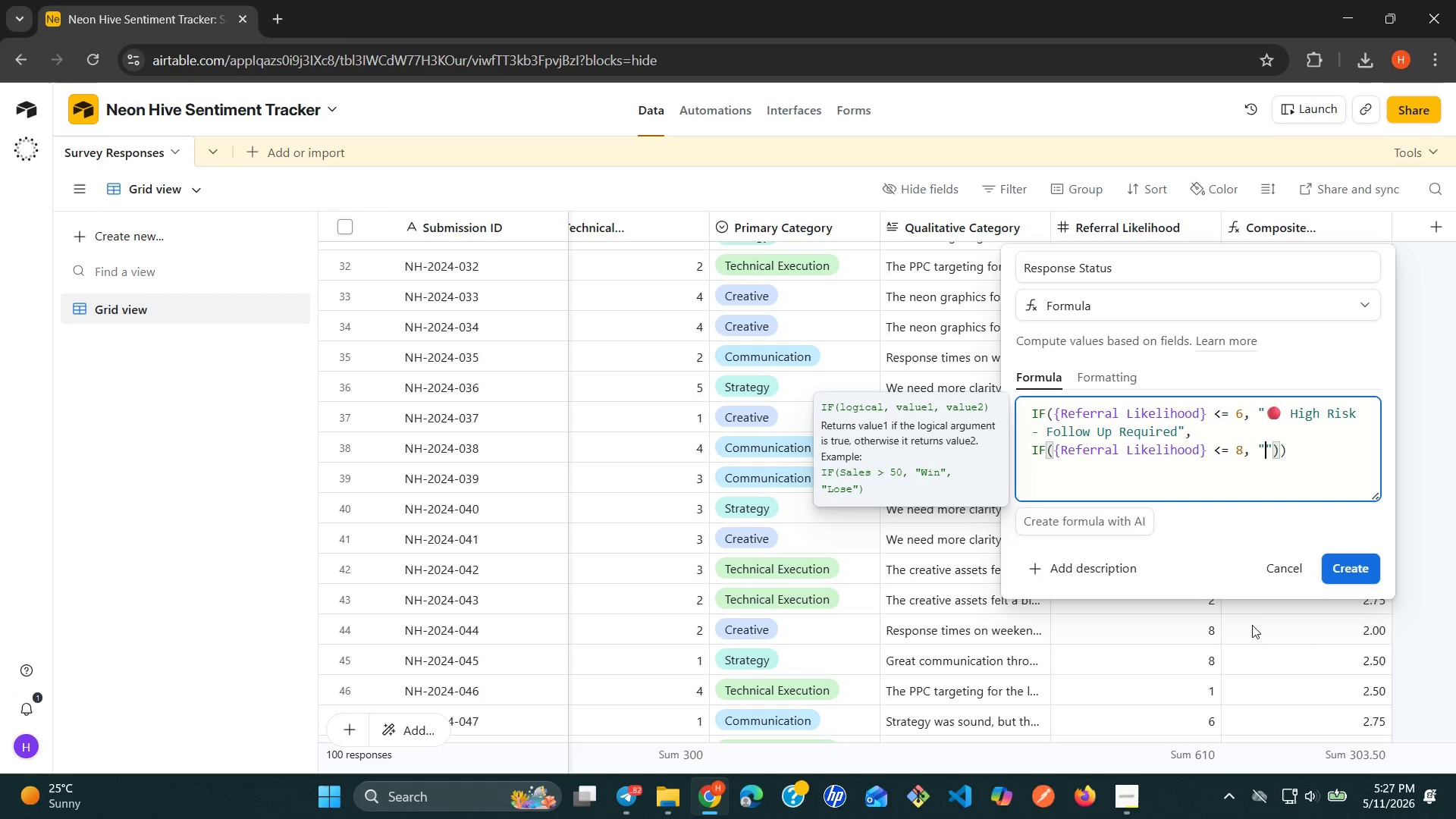 
key(Shift+Quote)
 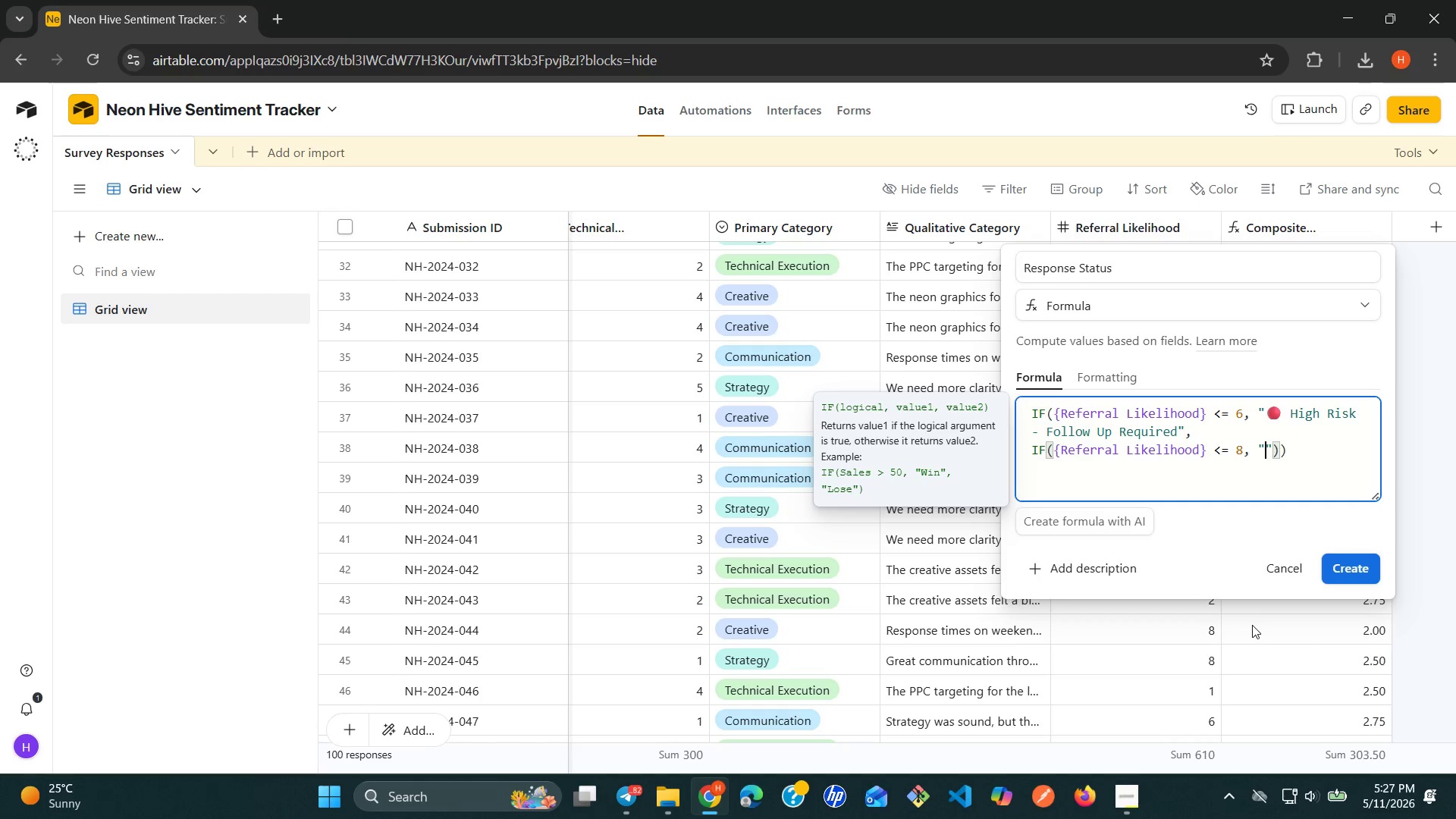 
key(Alt+Control+Meta+AltLeft)
 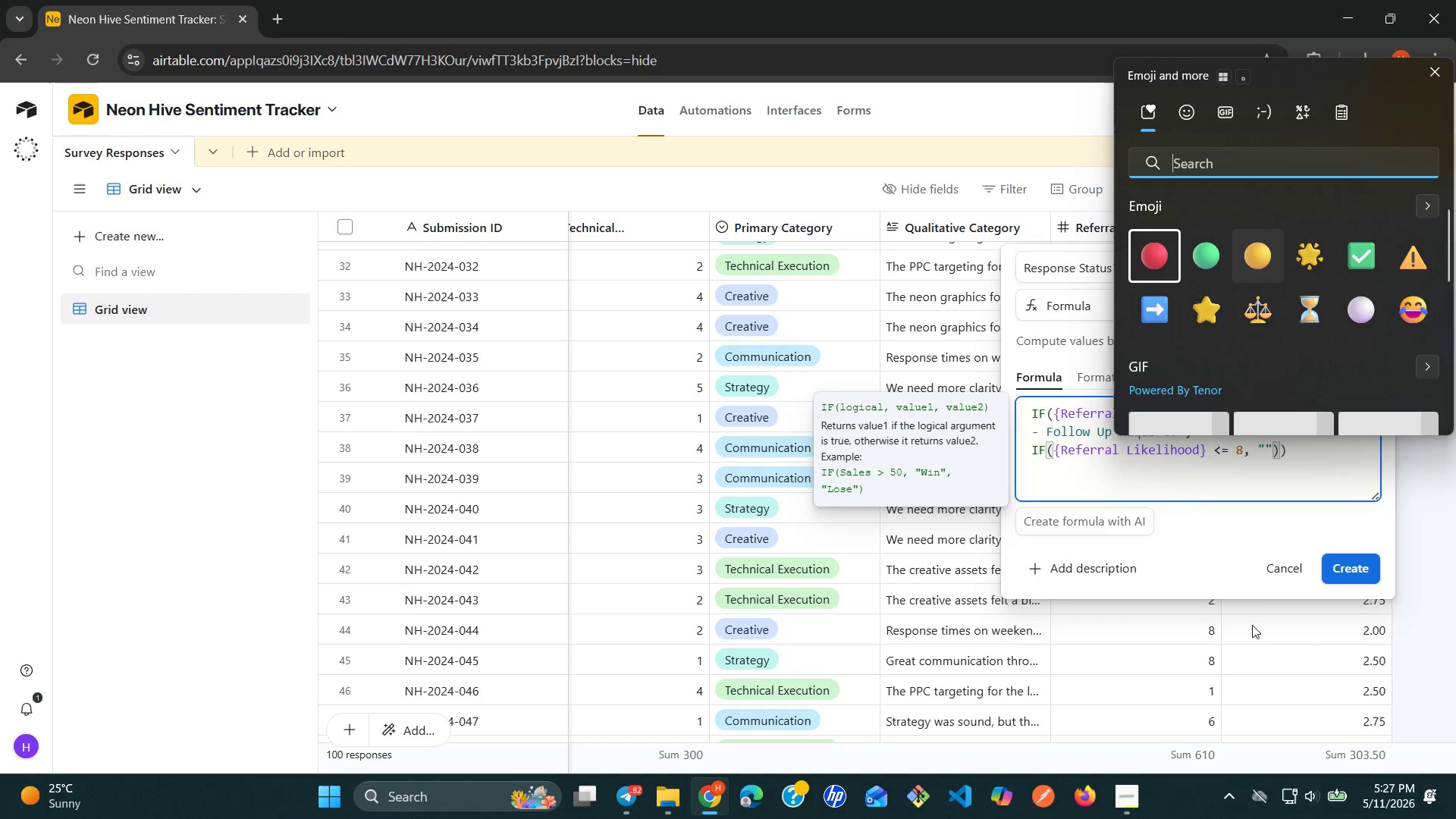 
key(Meta+MetaLeft)
 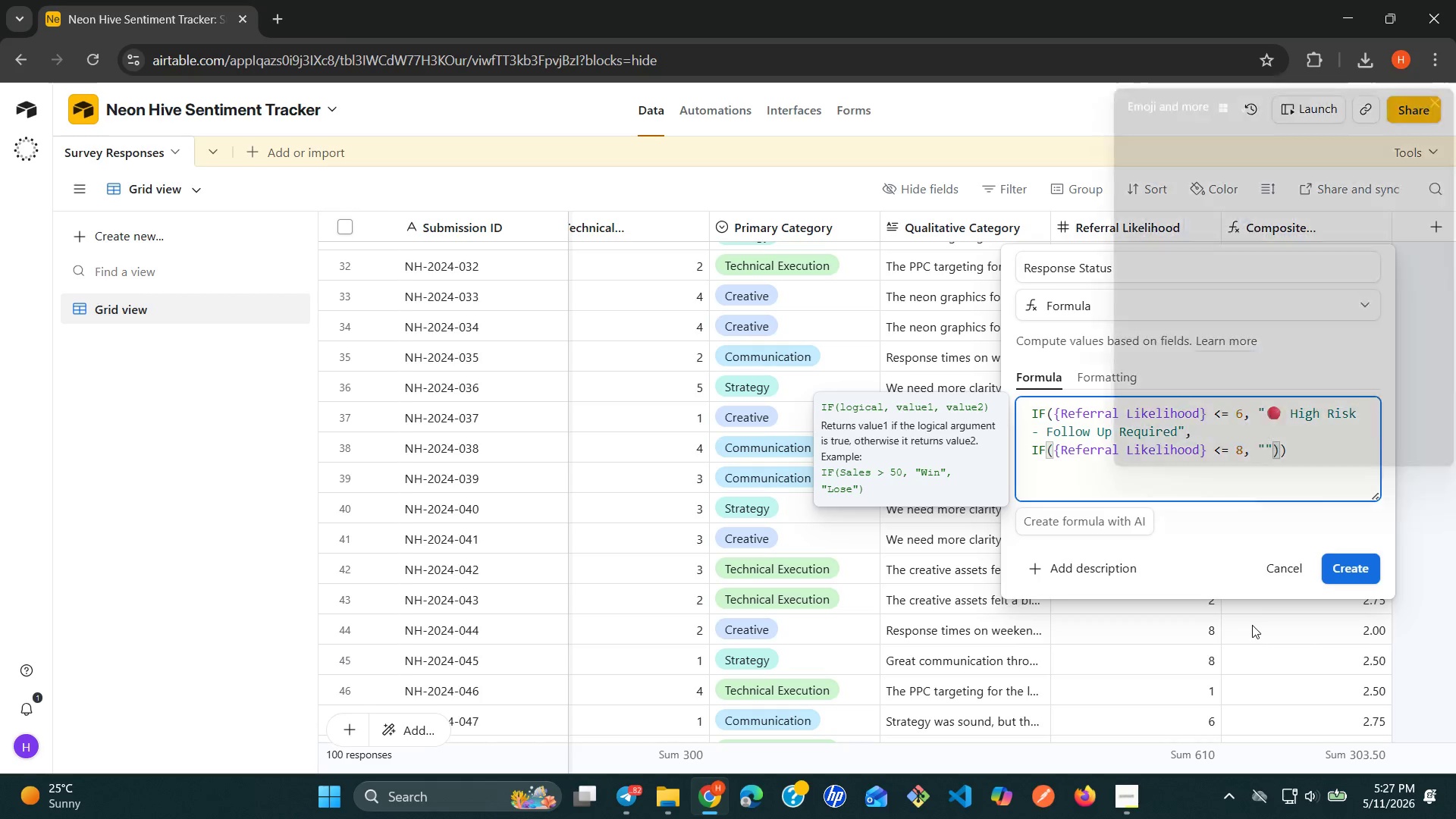 
key(Control+Meta+ControlLeft)
 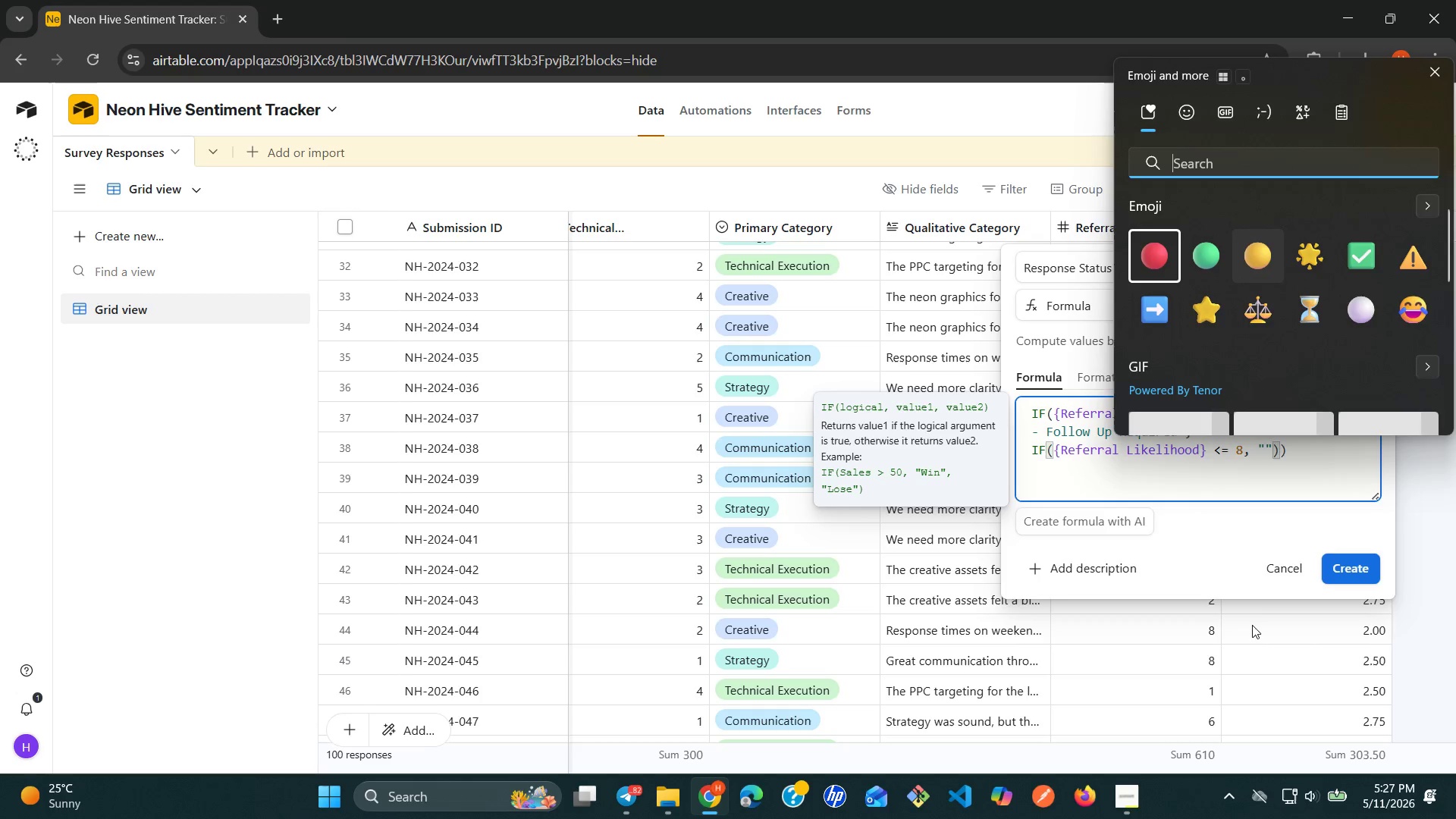 
key(Alt+Control+Meta+Shift+ShiftLeft)
 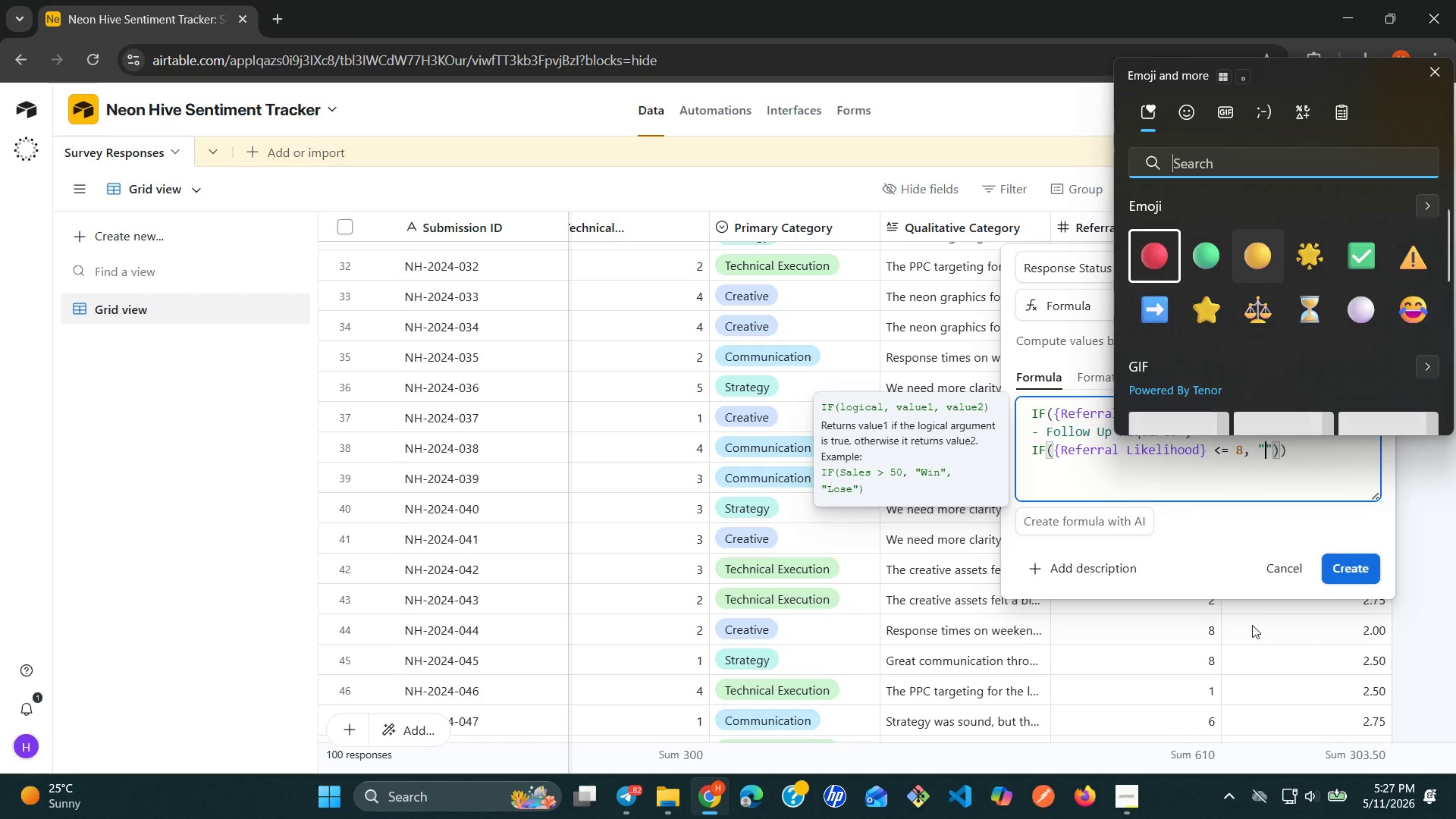 
key(Alt+Control+Meta+Shift+Space)
 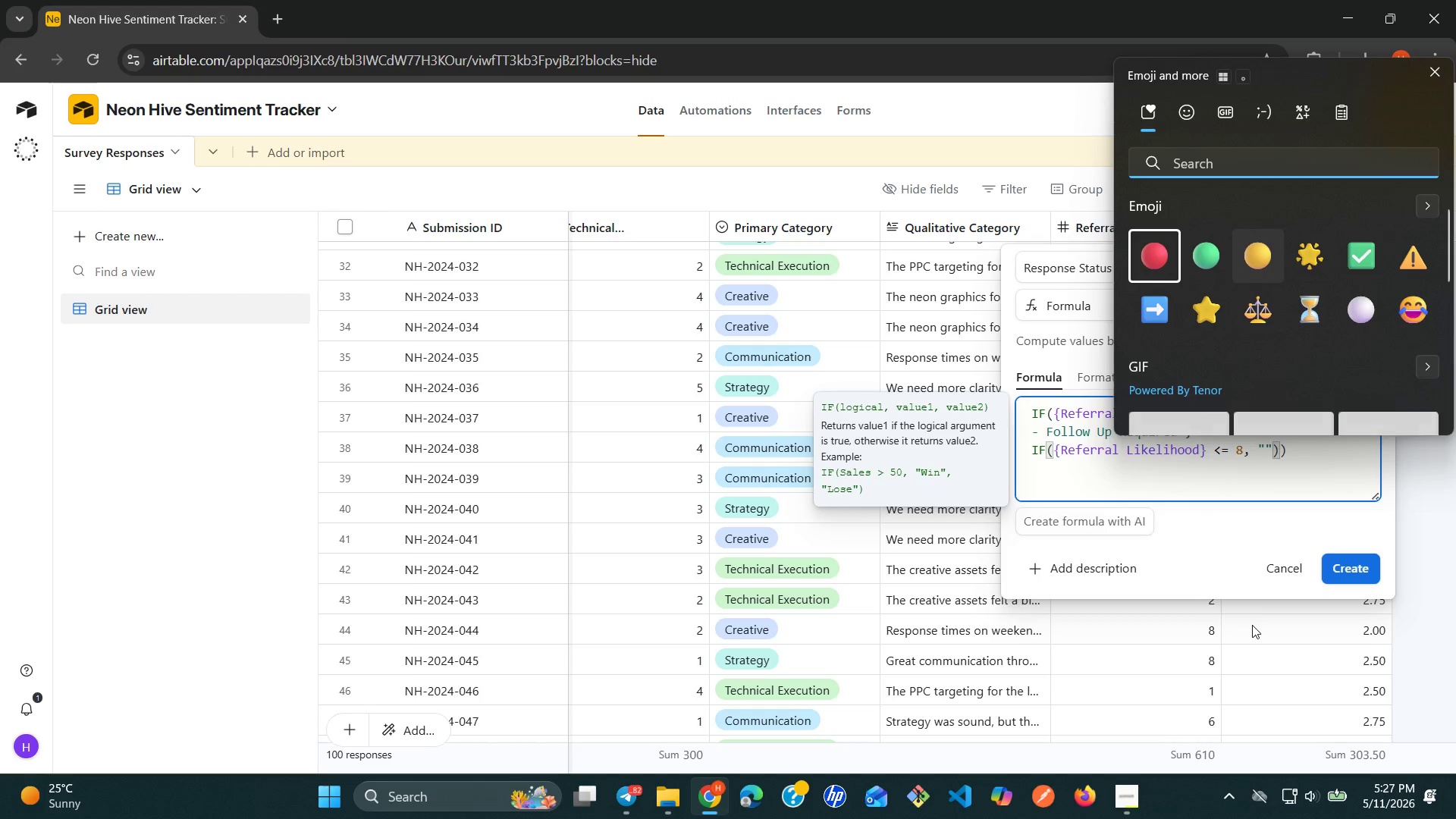 
key(ArrowRight)
 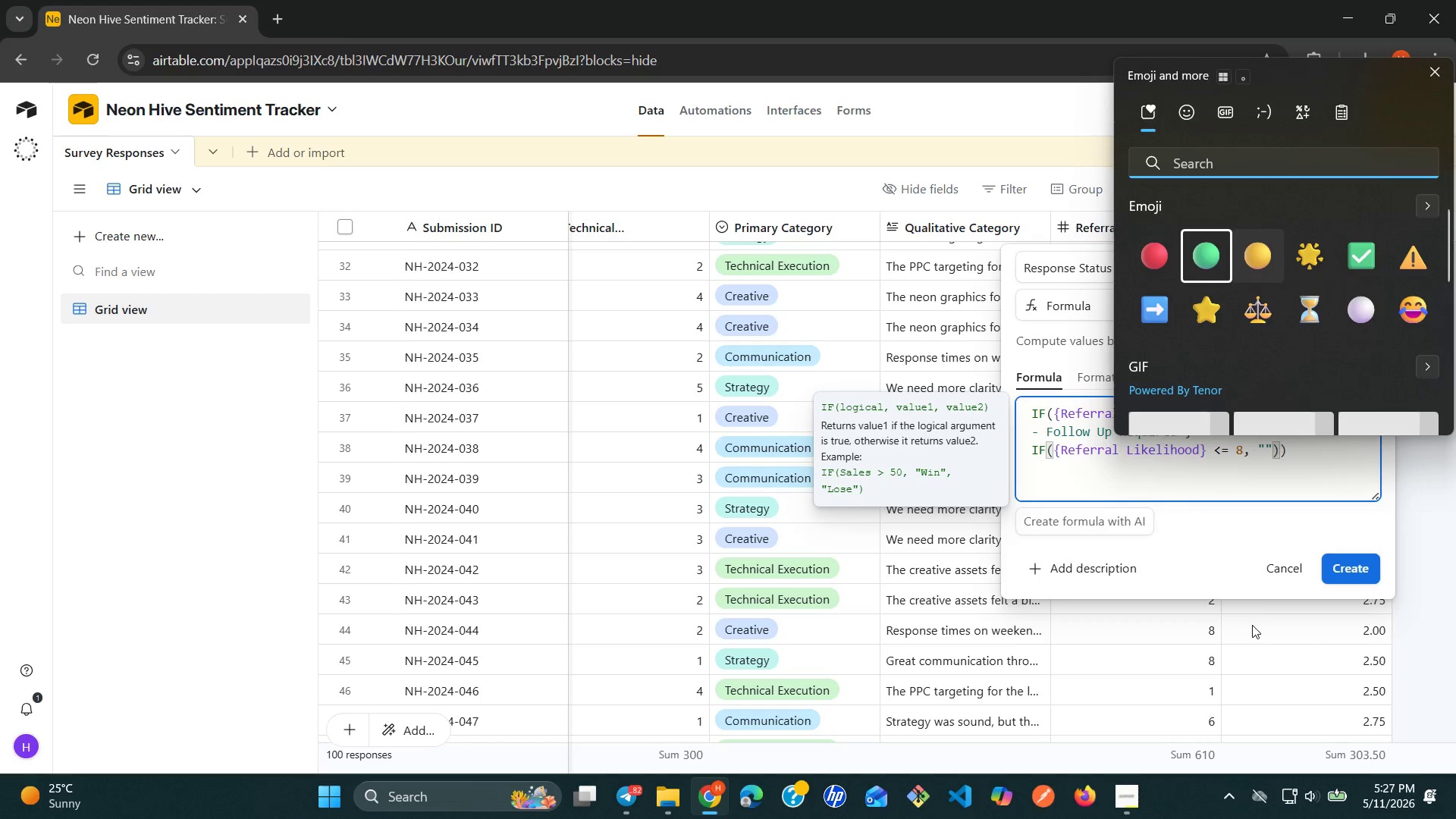 
key(ArrowRight)
 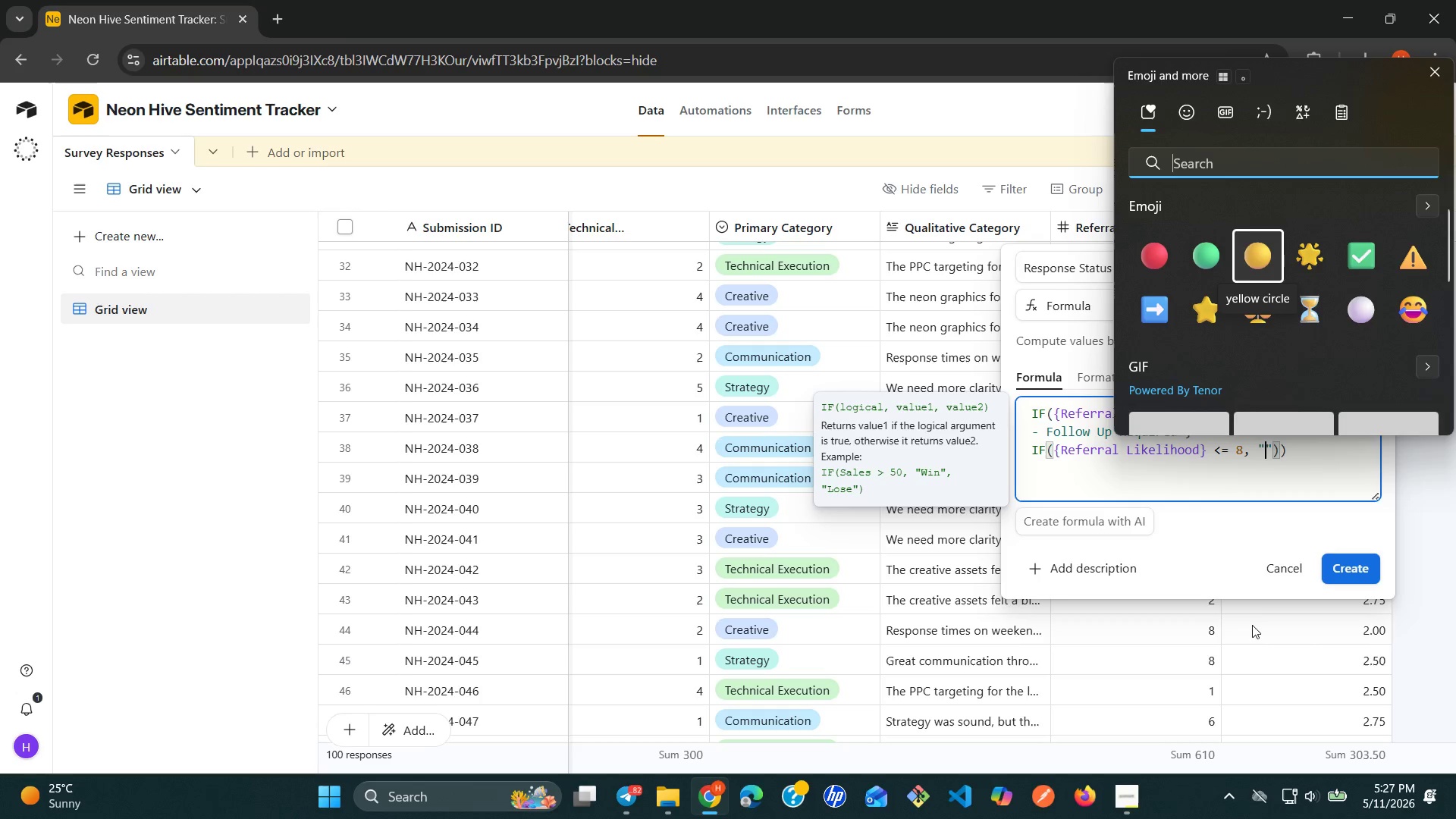 
key(Enter)
 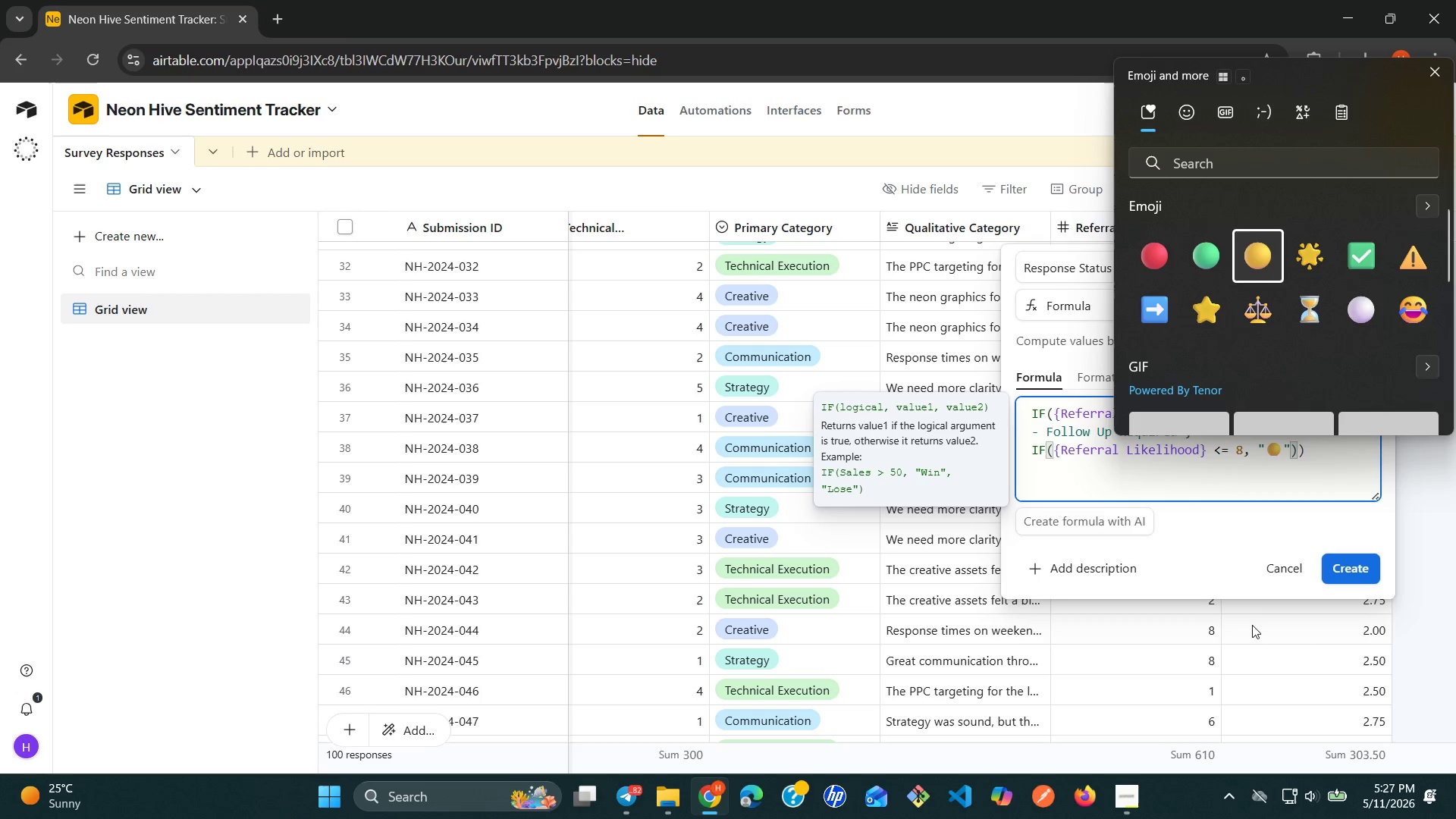 
key(M)
 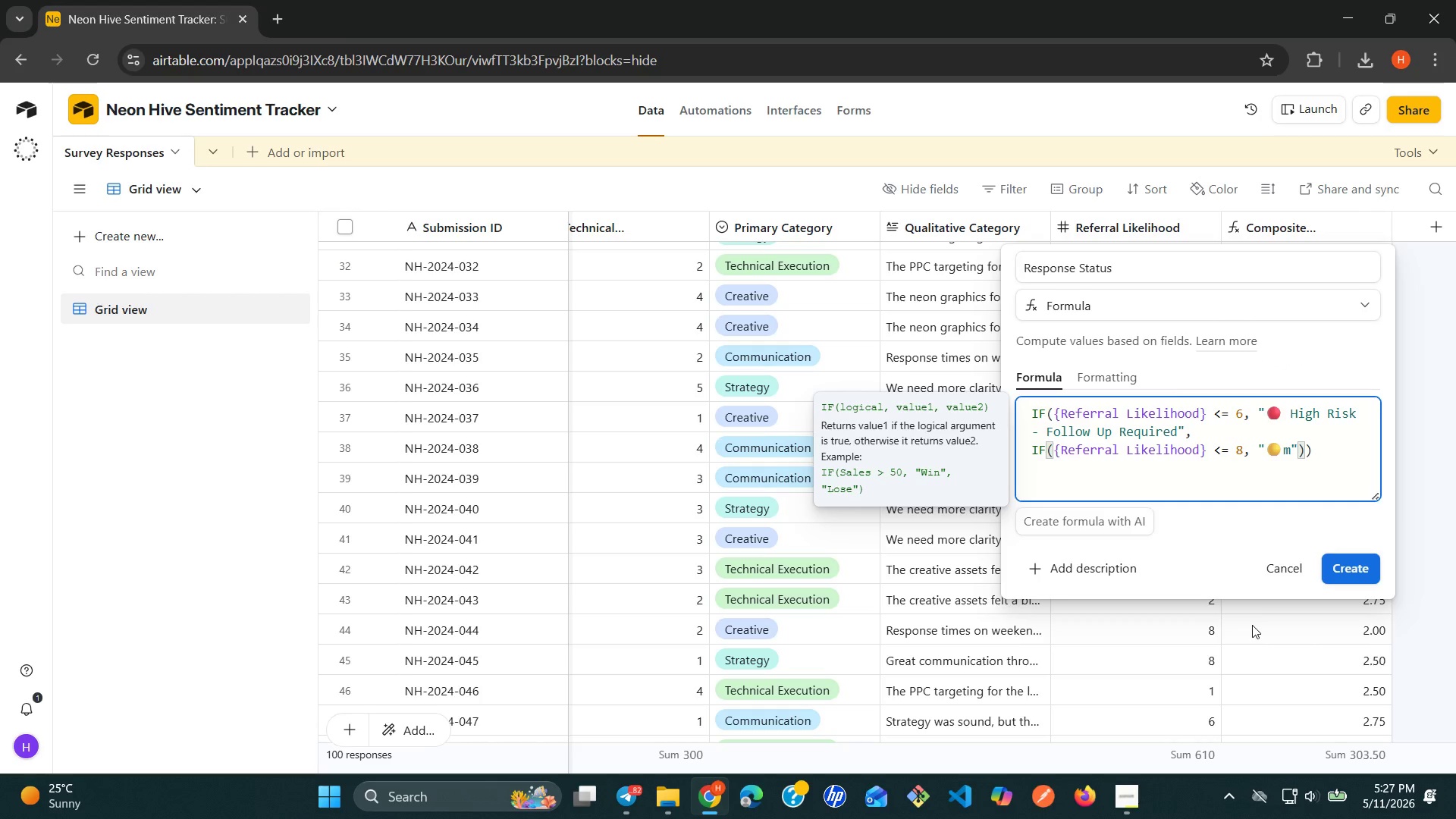 
key(Backspace)
 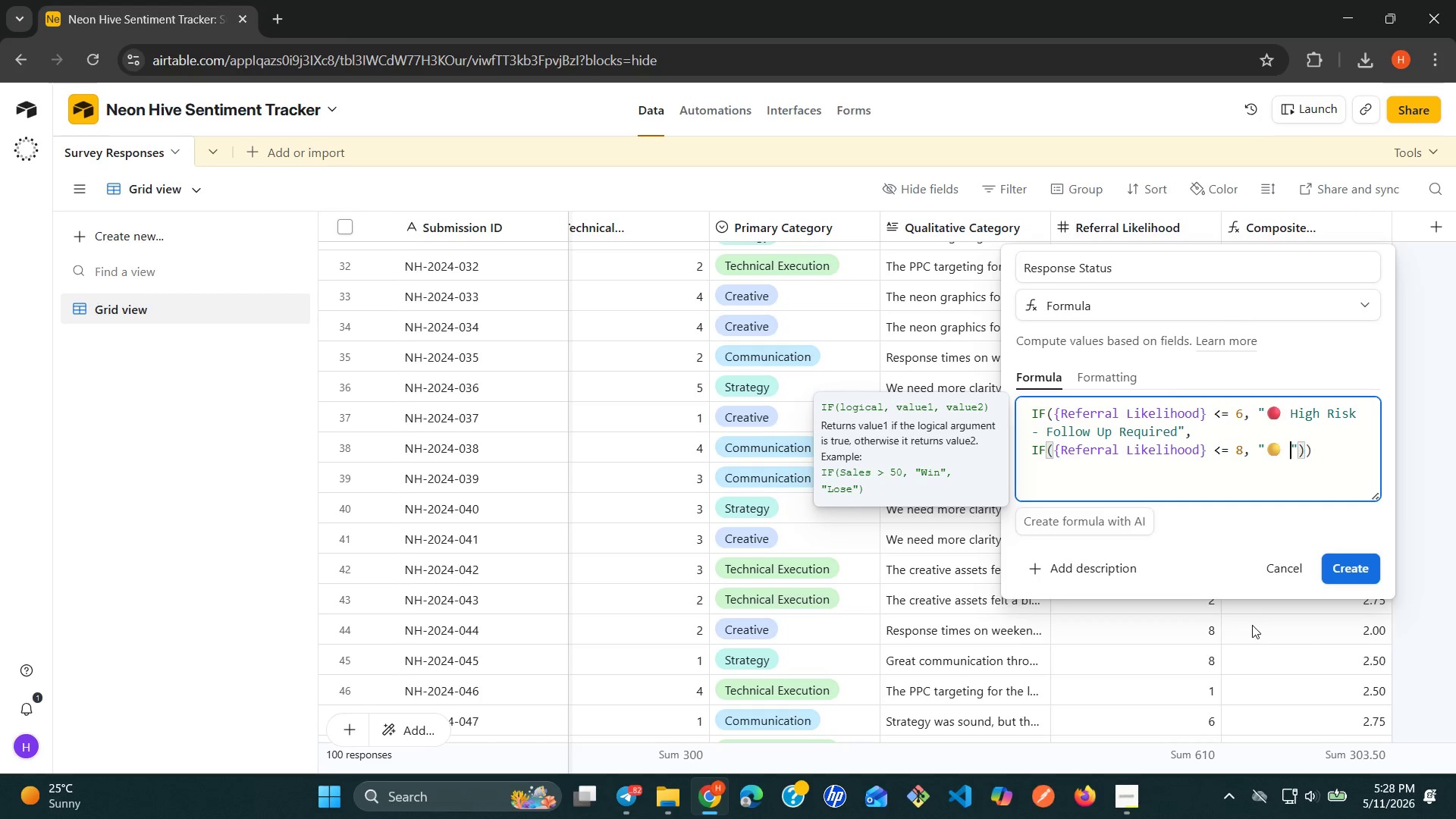 
key(Space)
 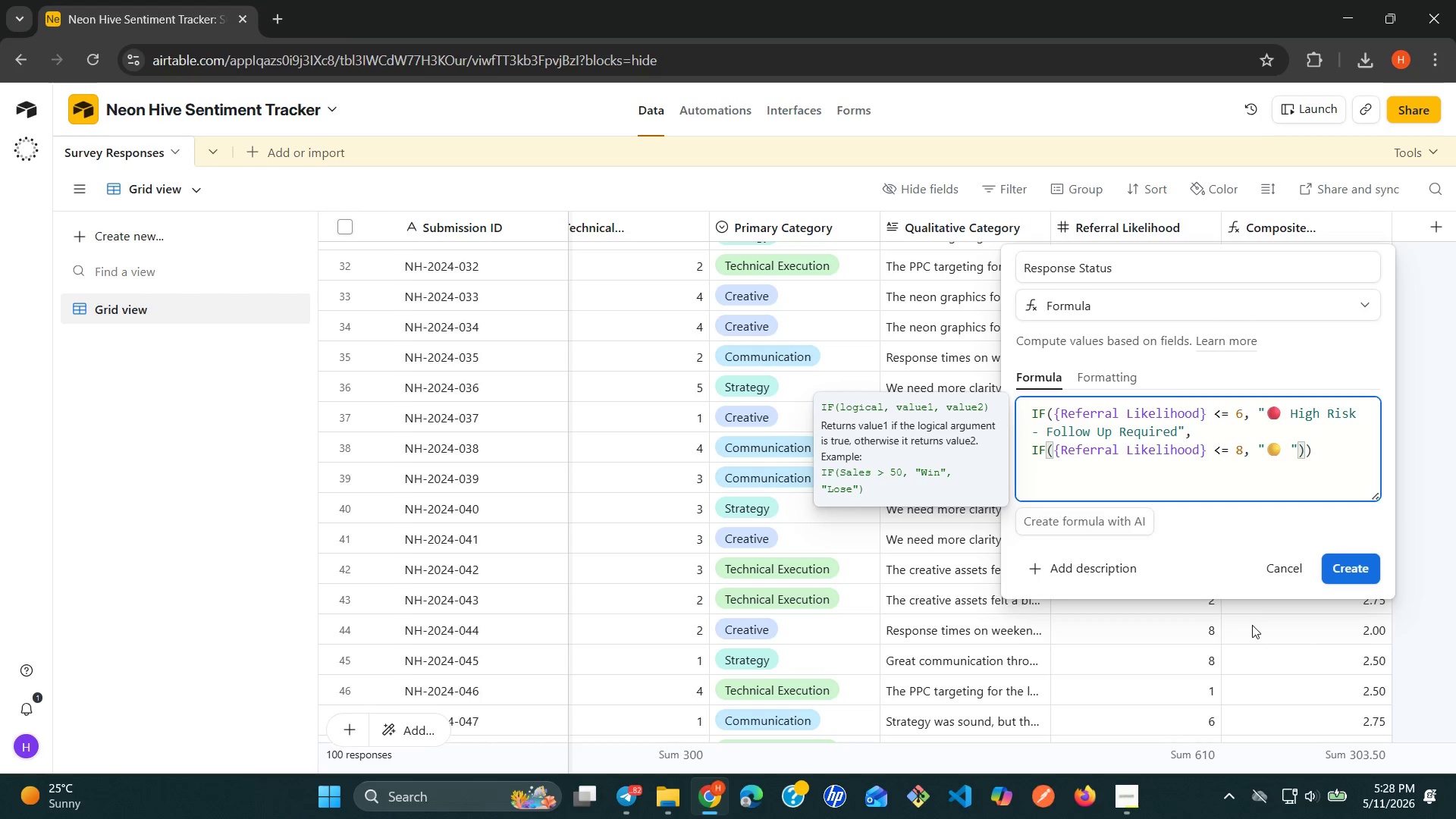 
type(Monitor)
 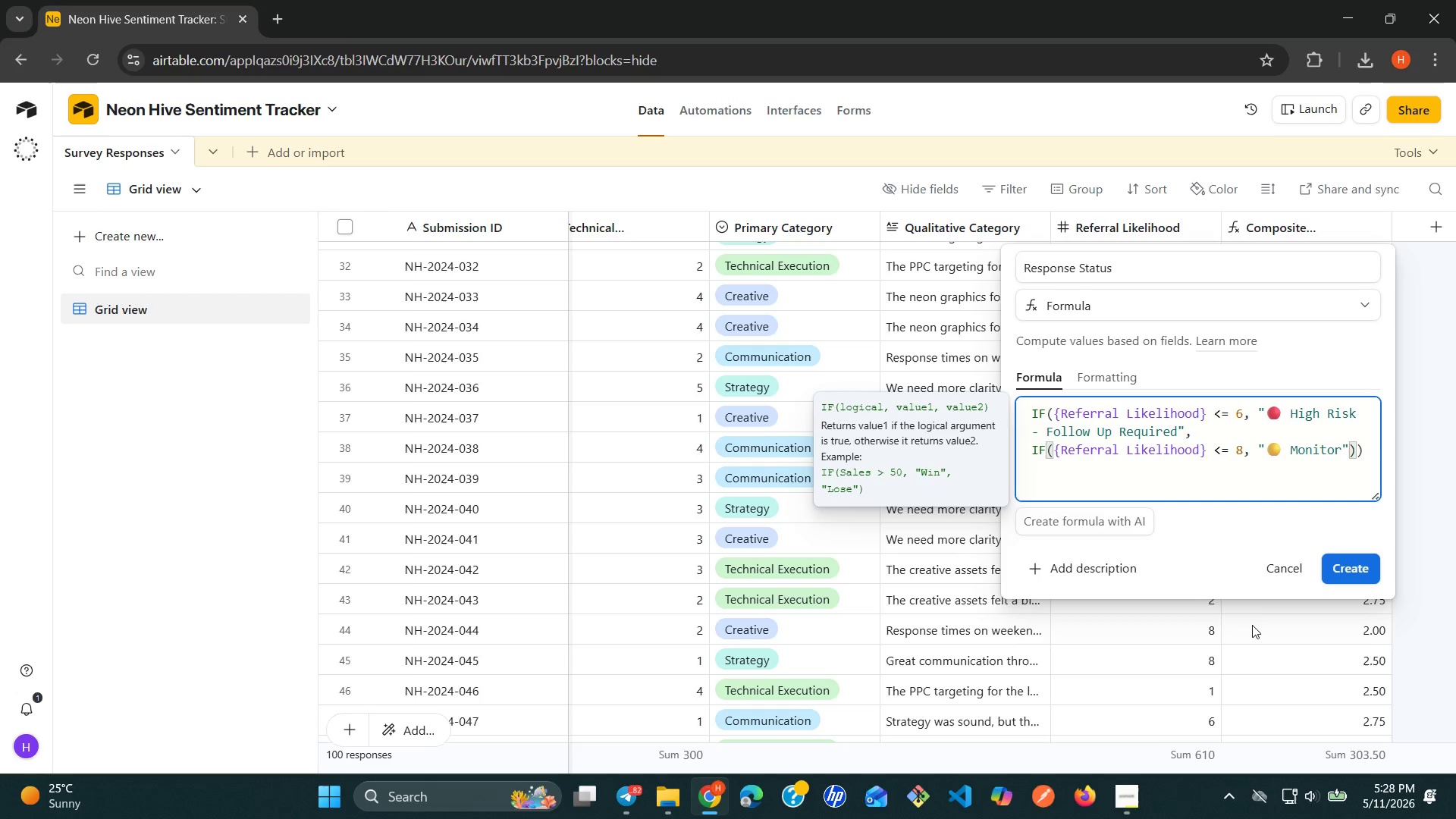 
key(ArrowRight)
 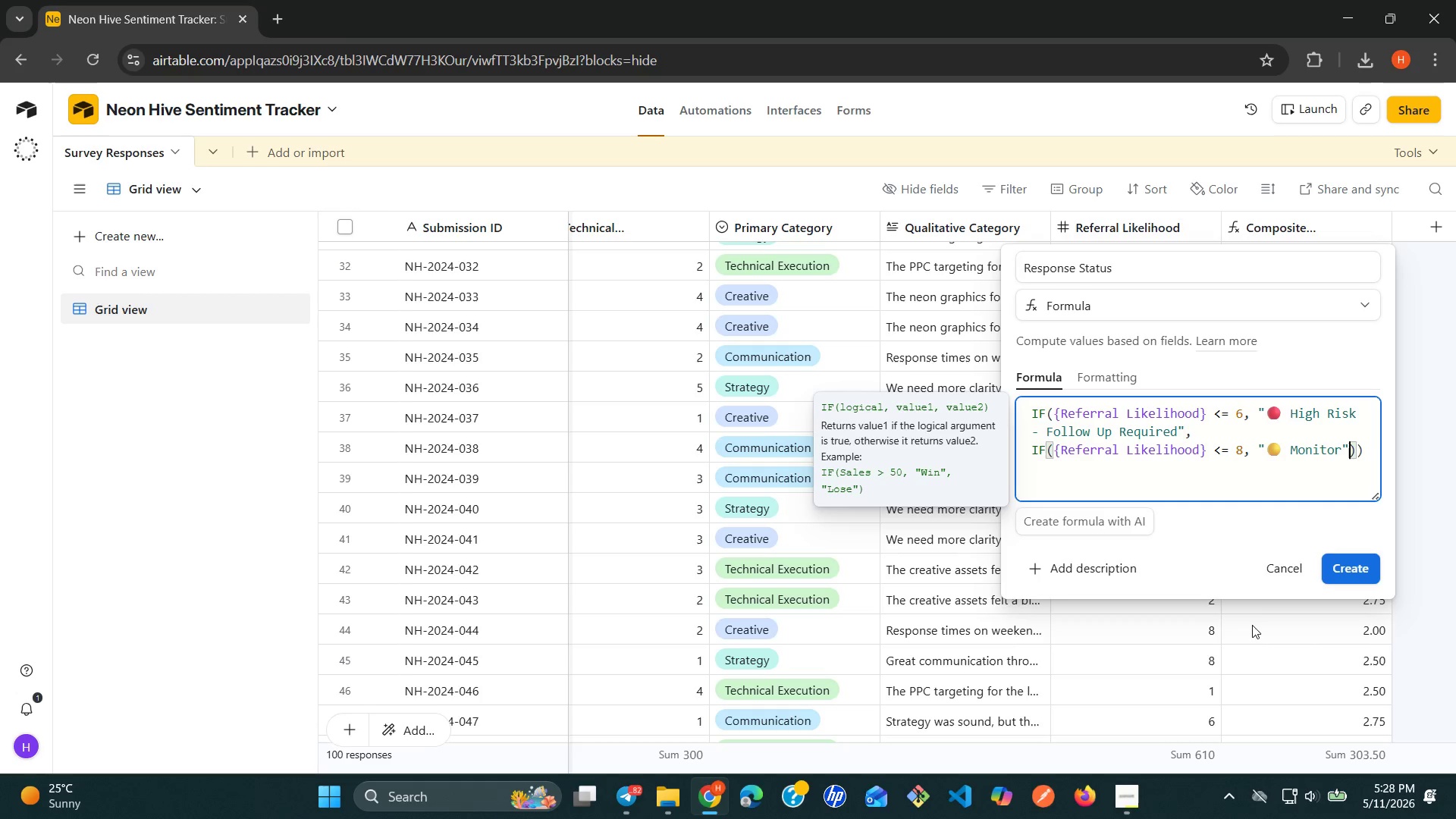 
key(Comma)
 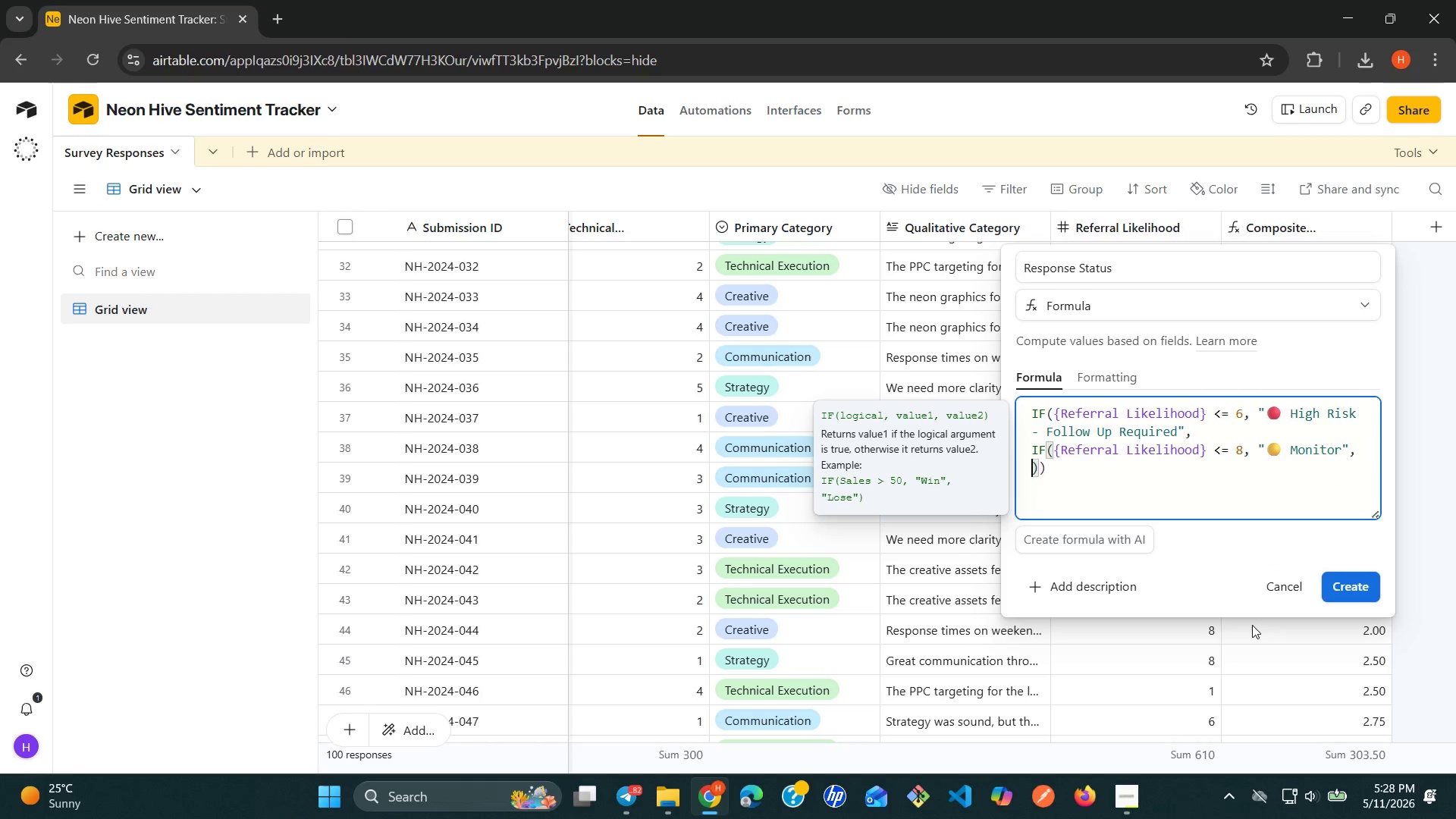 
key(Space)
 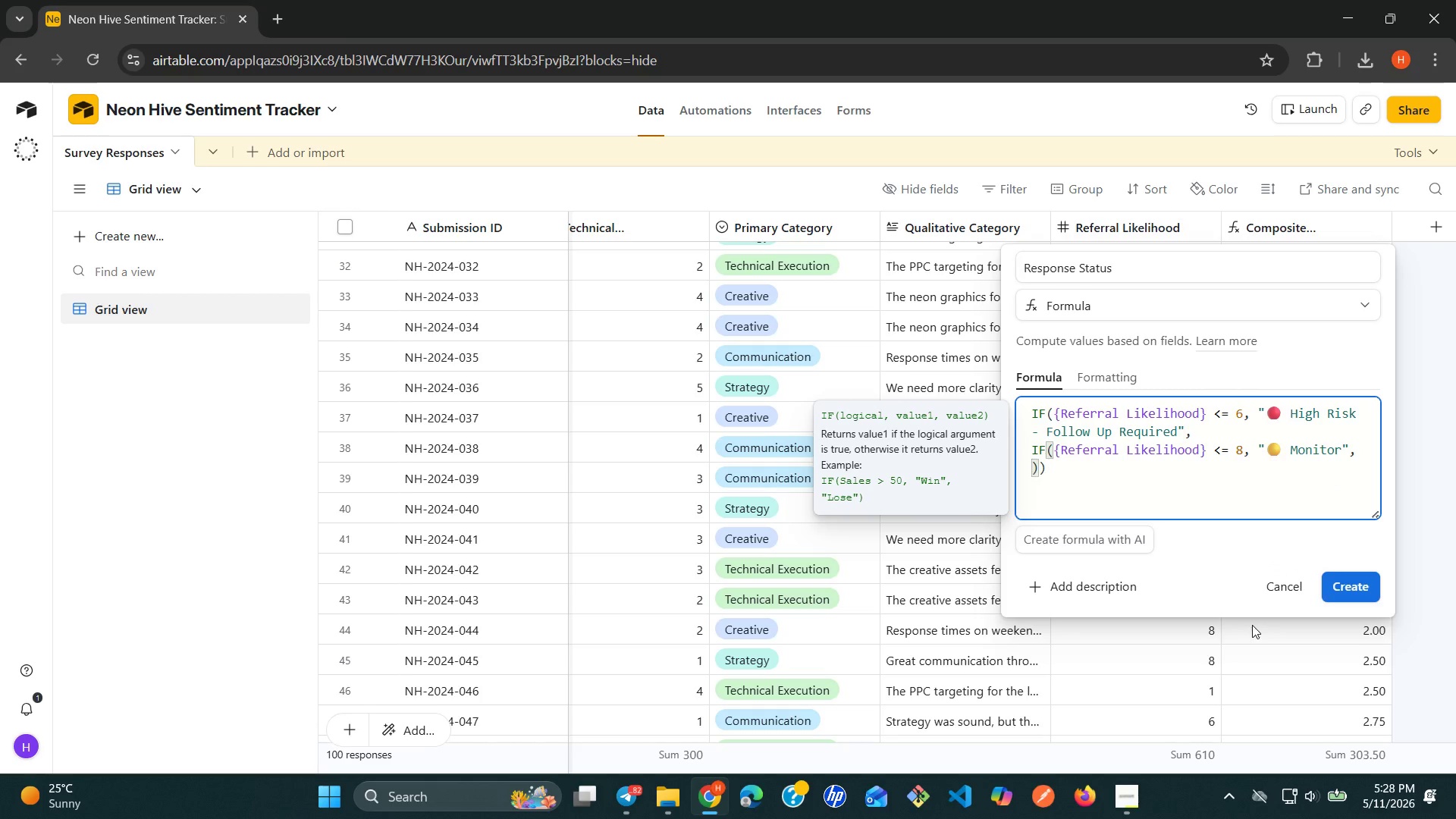 
key(Shift+ShiftRight)
 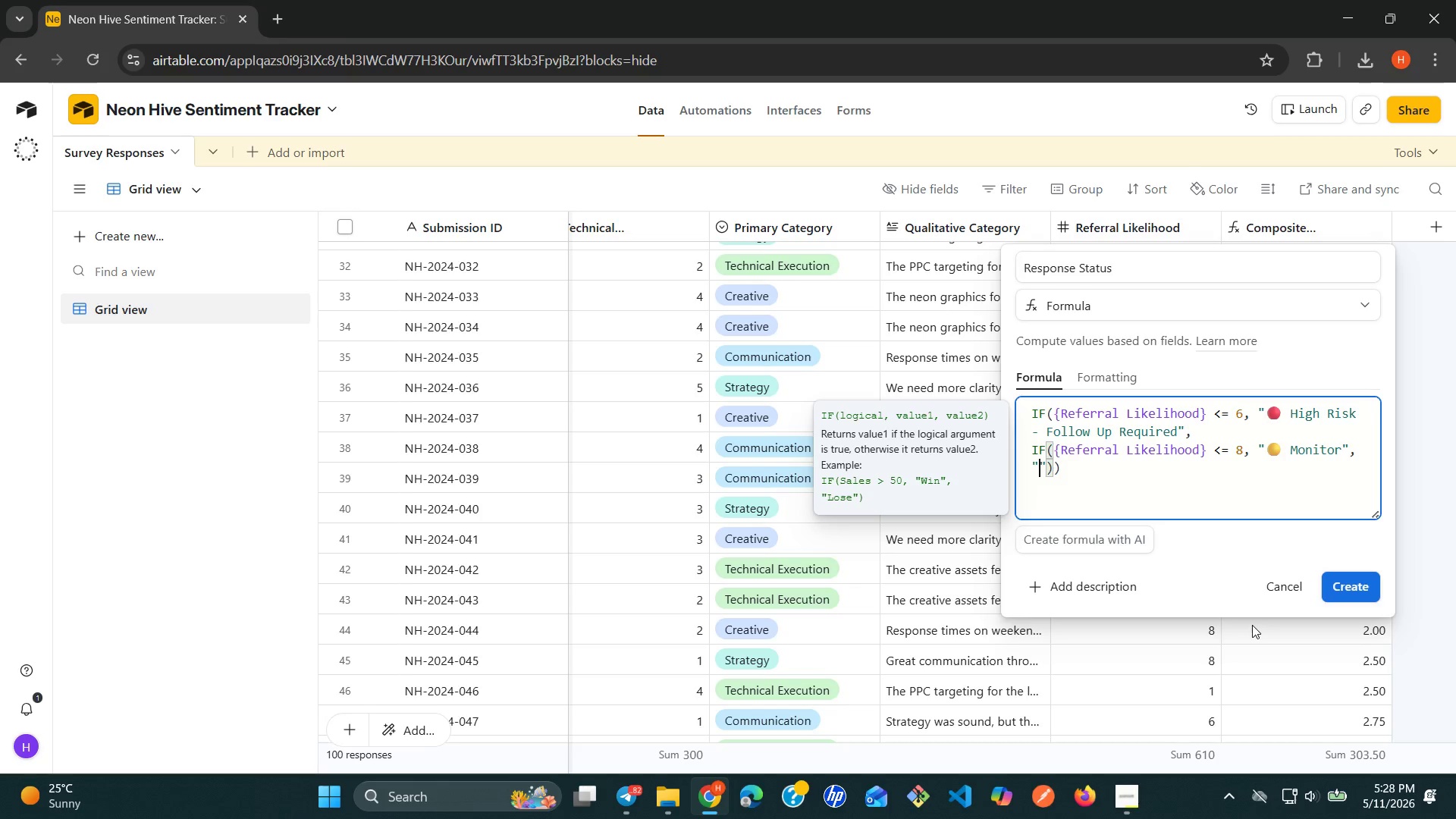 
key(Shift+Quote)
 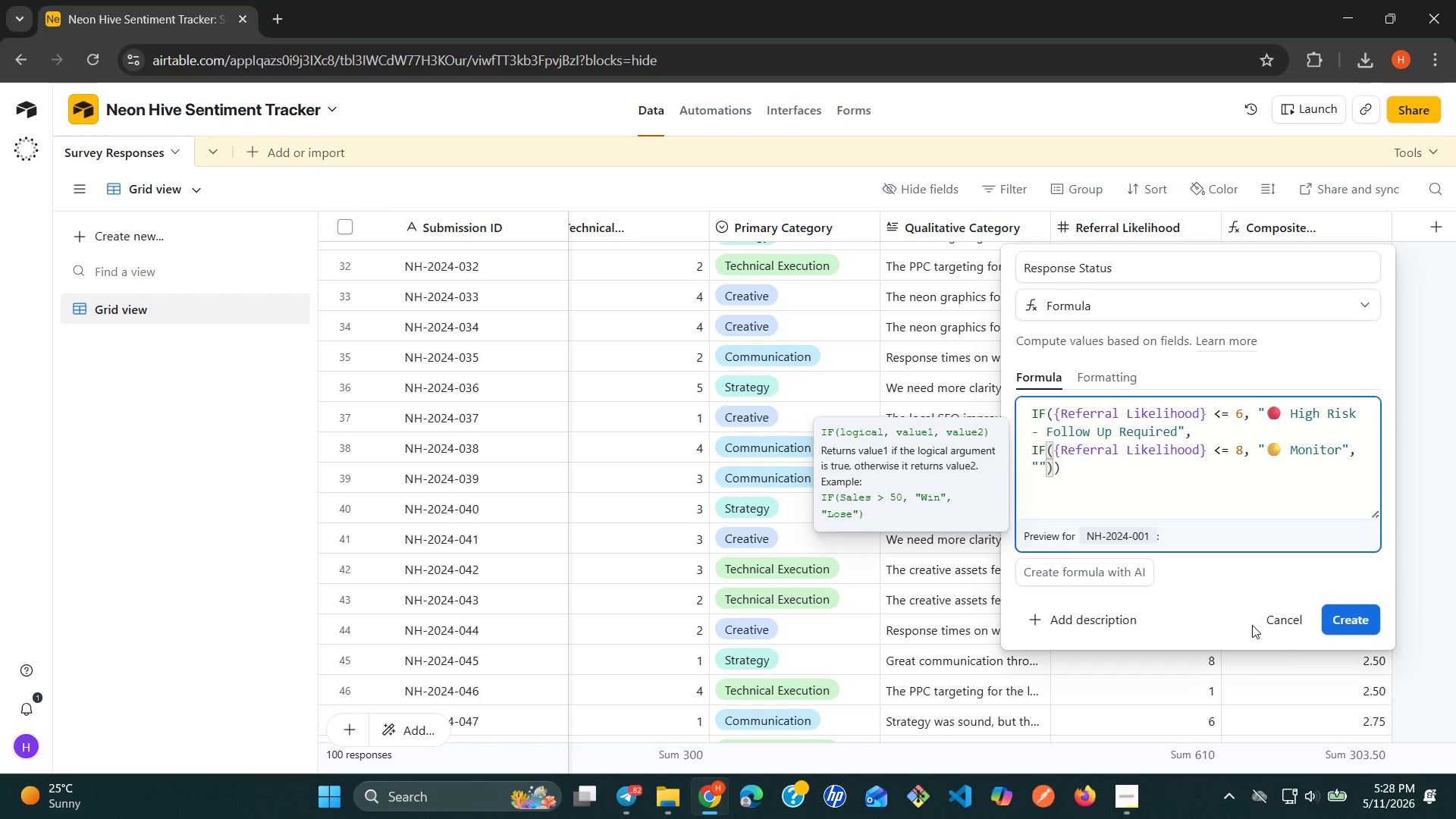 
key(Meta+MetaLeft)
 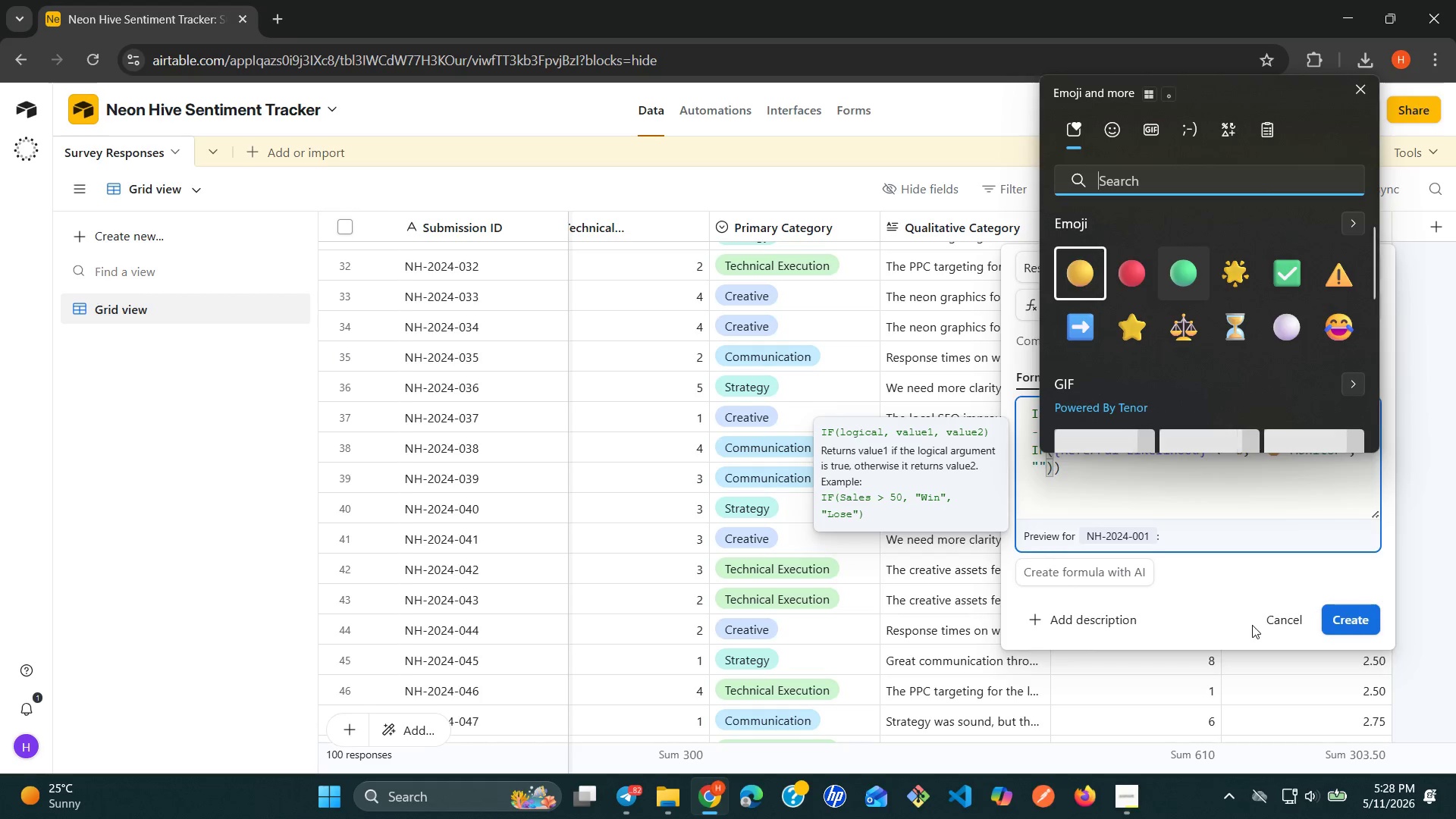 
key(Control+Meta+ControlLeft)
 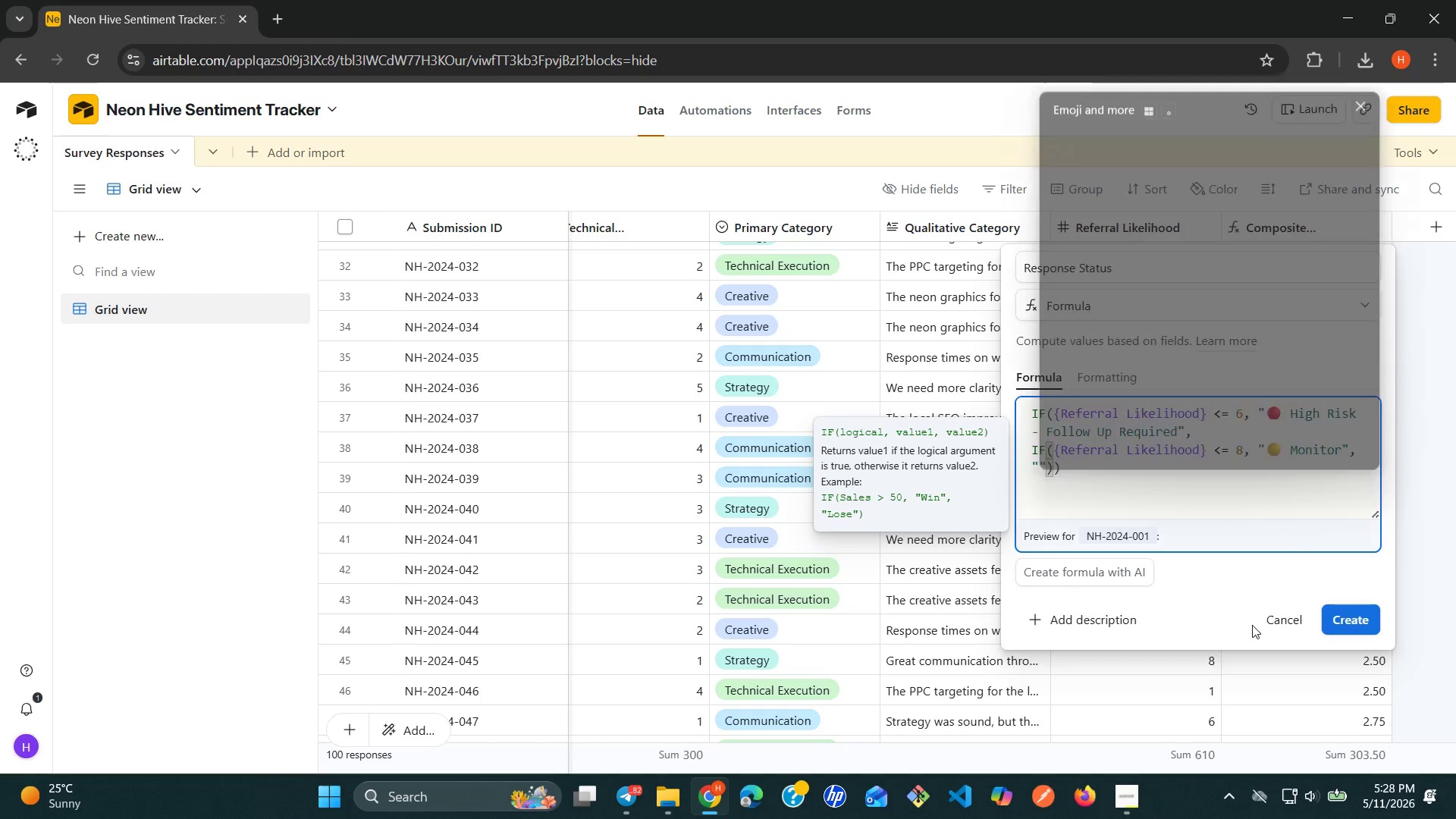 
key(Alt+Control+Meta+AltLeft)
 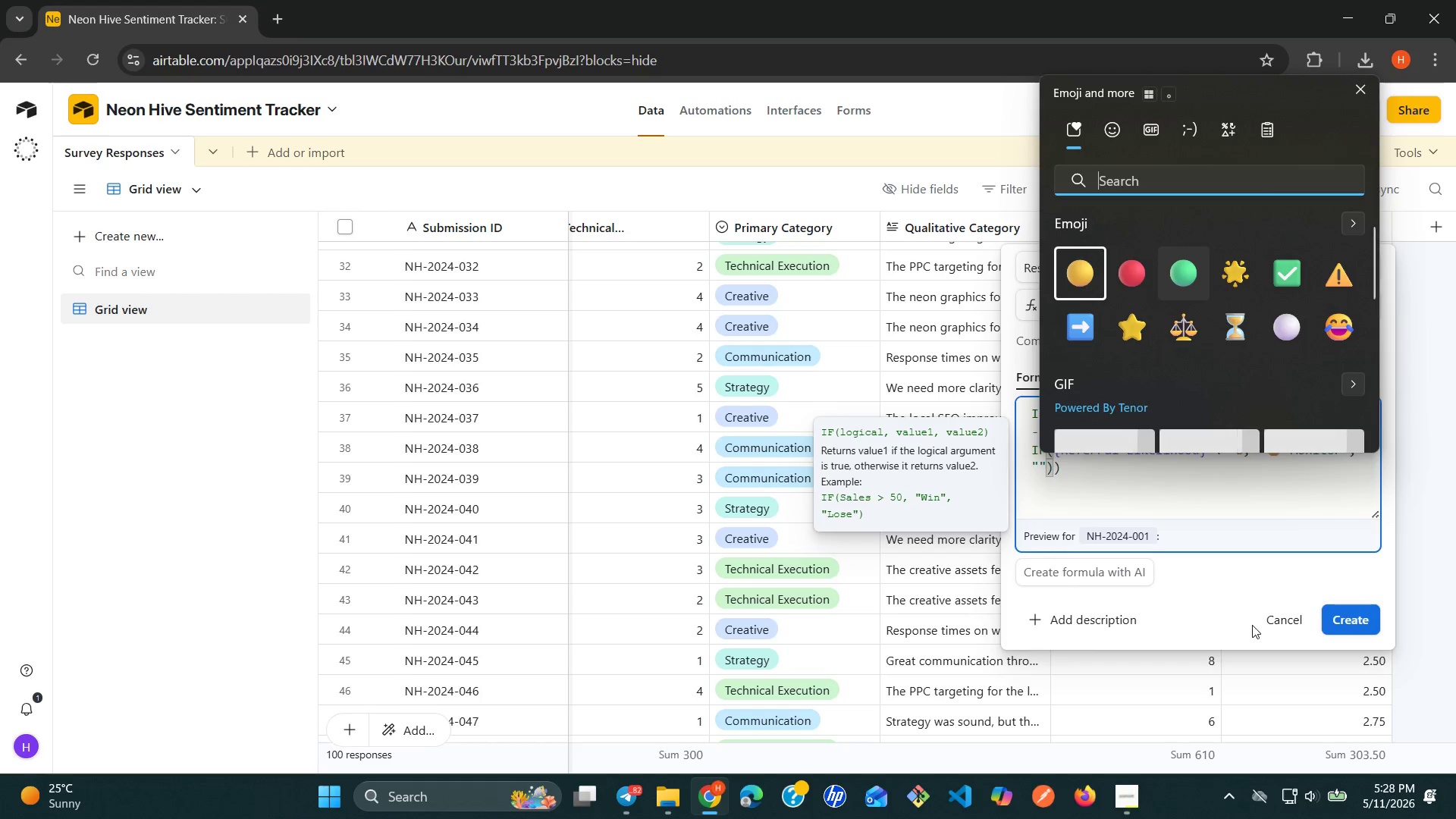 
key(Alt+Control+Meta+Shift+ShiftLeft)
 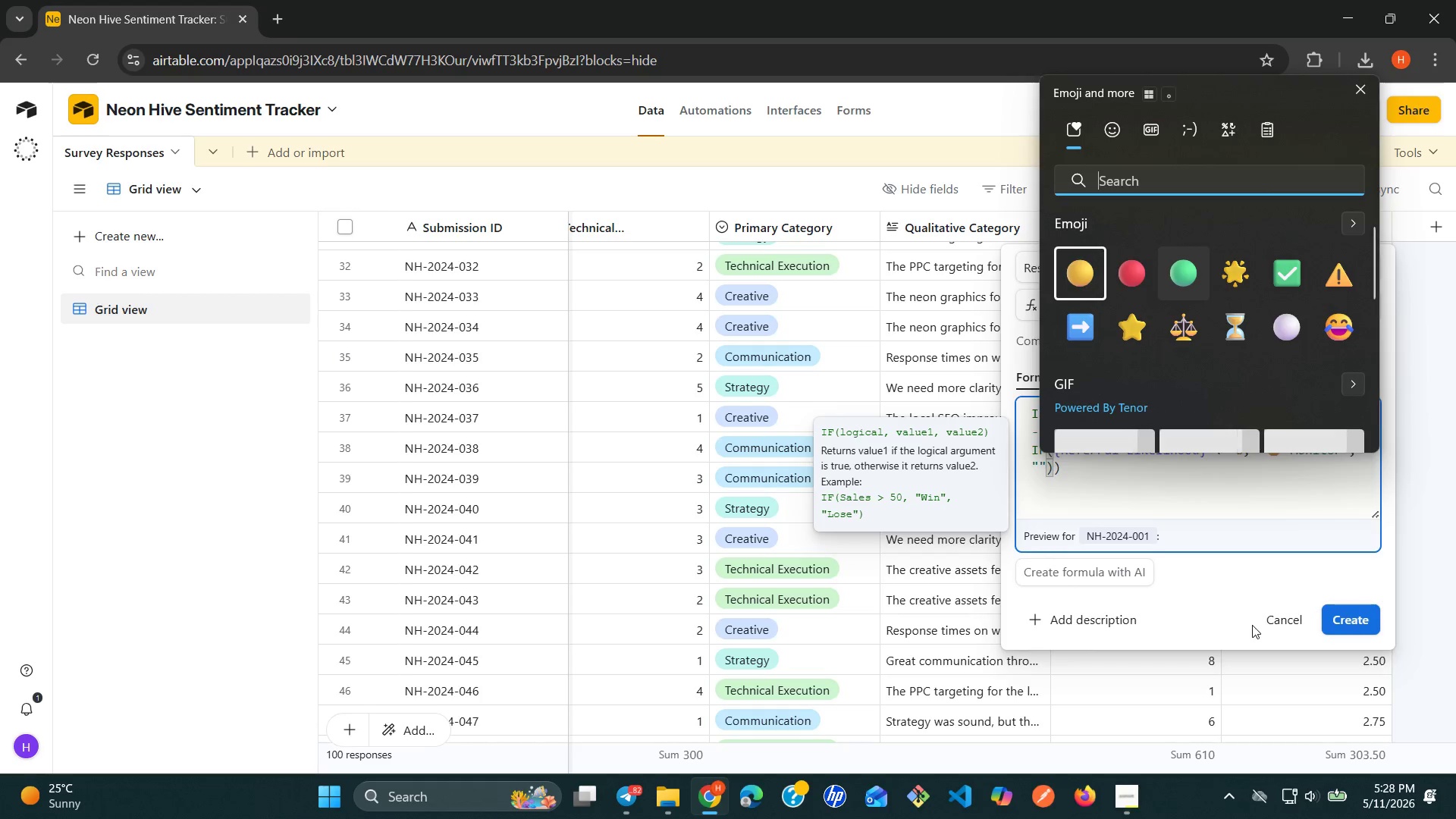 
key(Alt+Control+Meta+Shift+Space)
 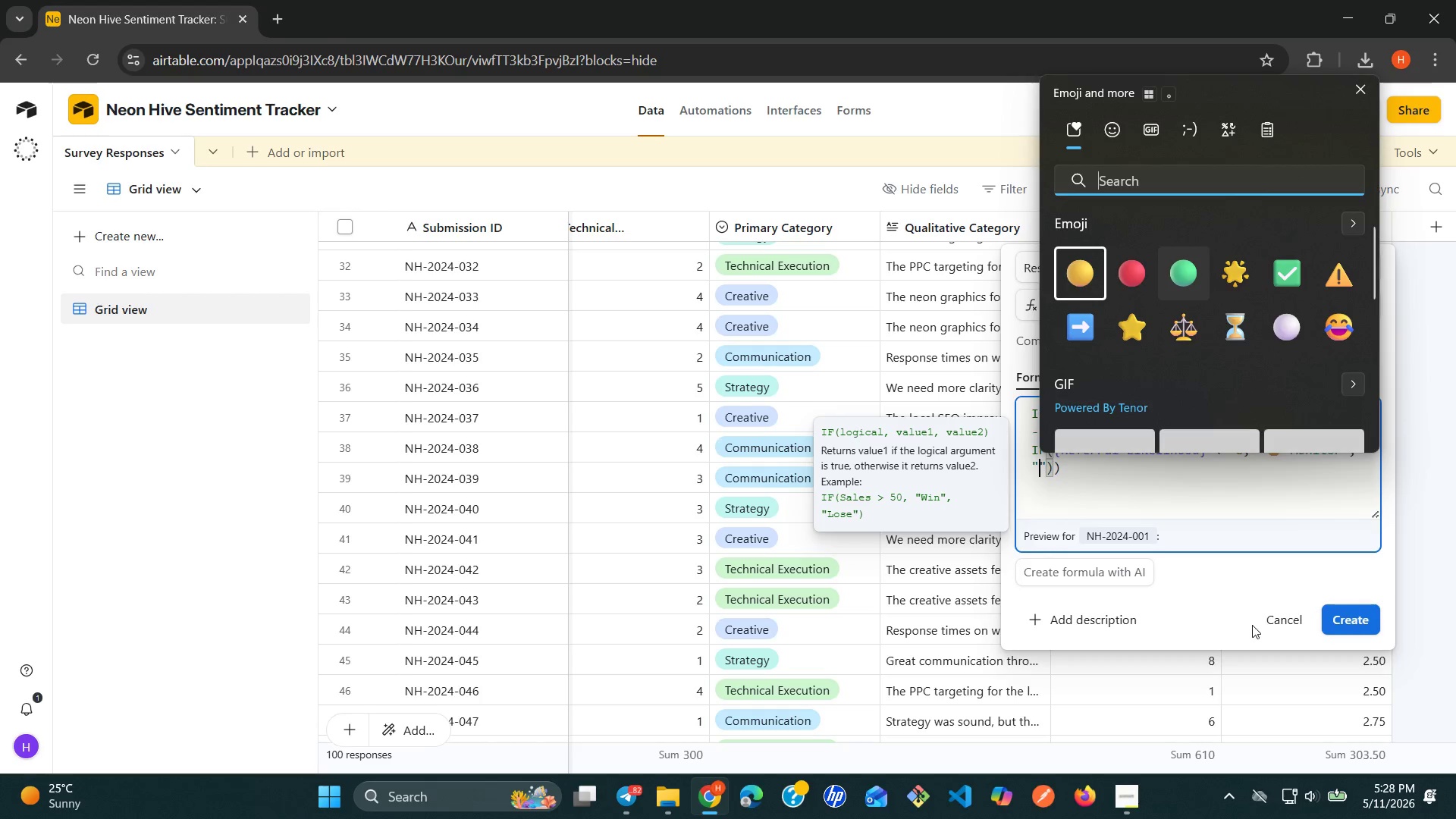 
key(ArrowRight)
 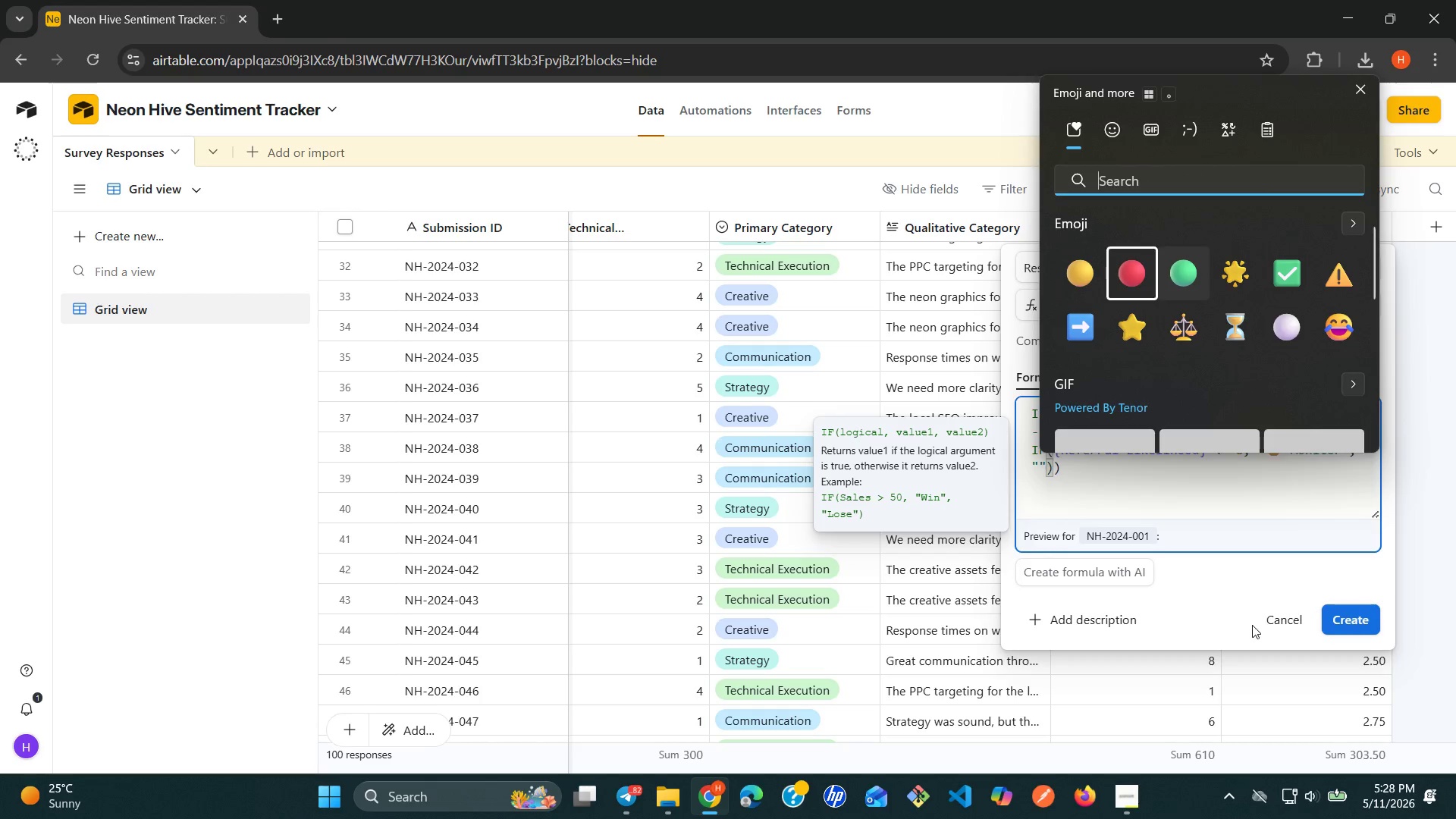 
key(ArrowRight)
 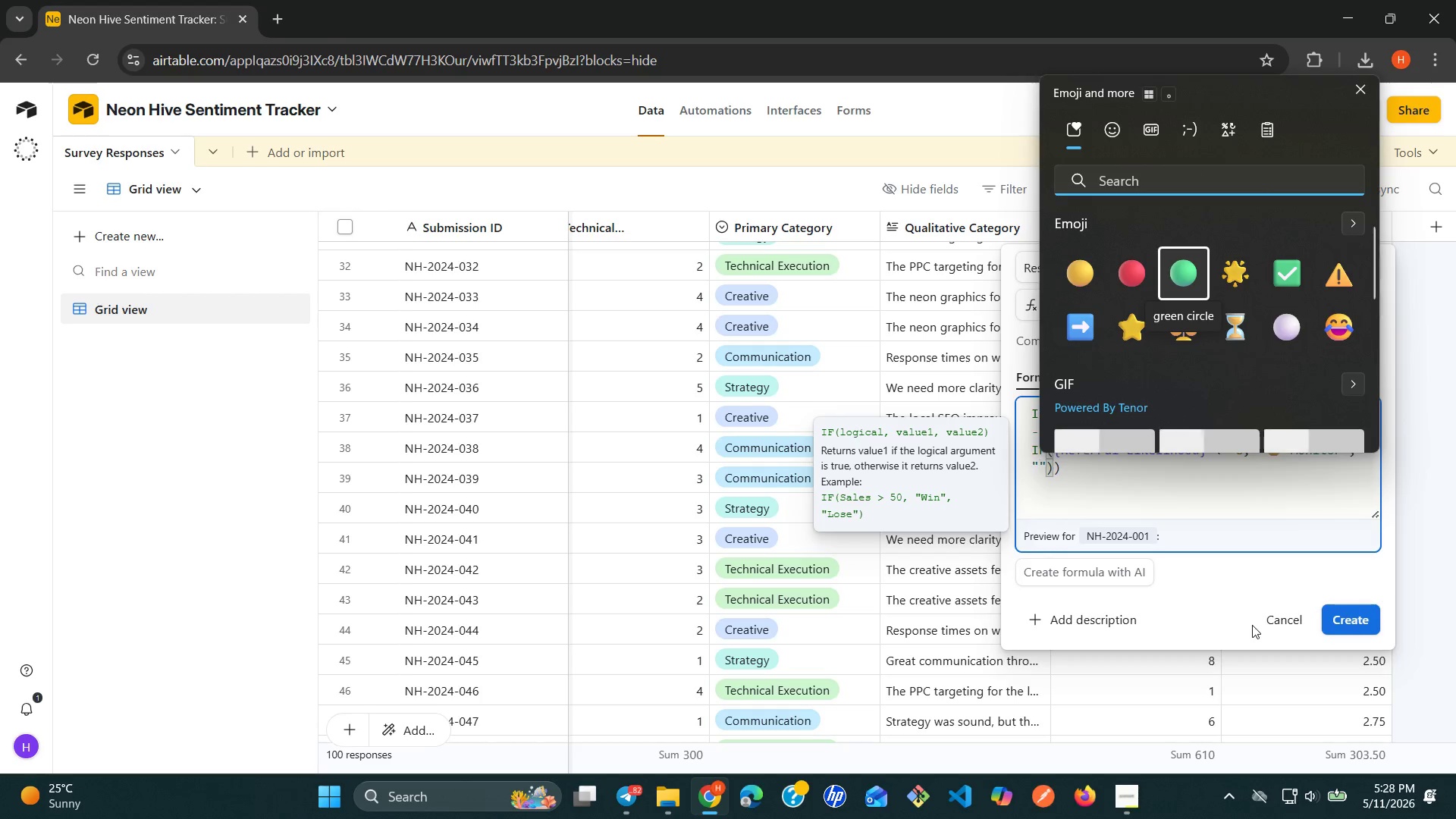 
key(Enter)
 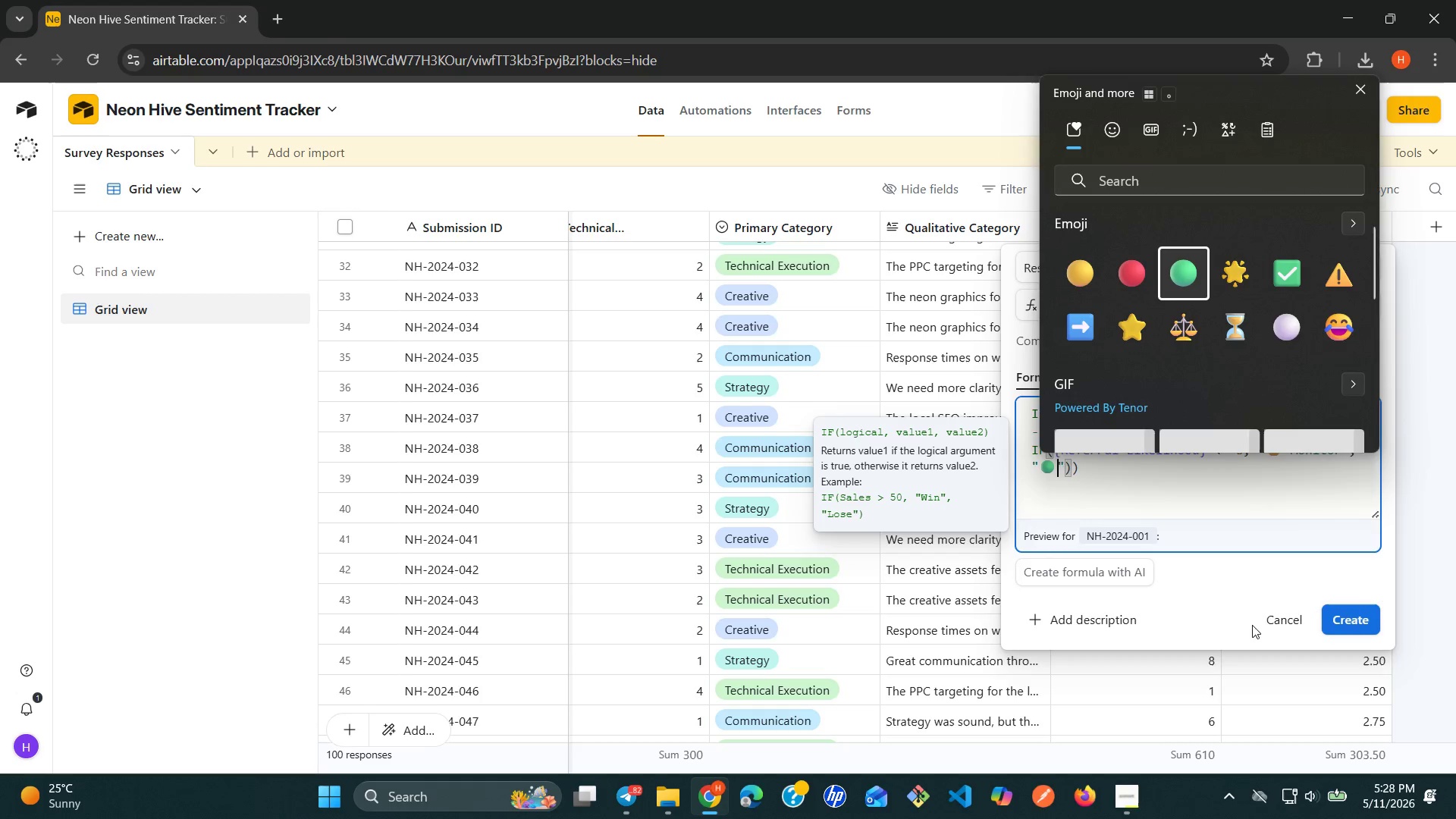 
type( Promoter)
 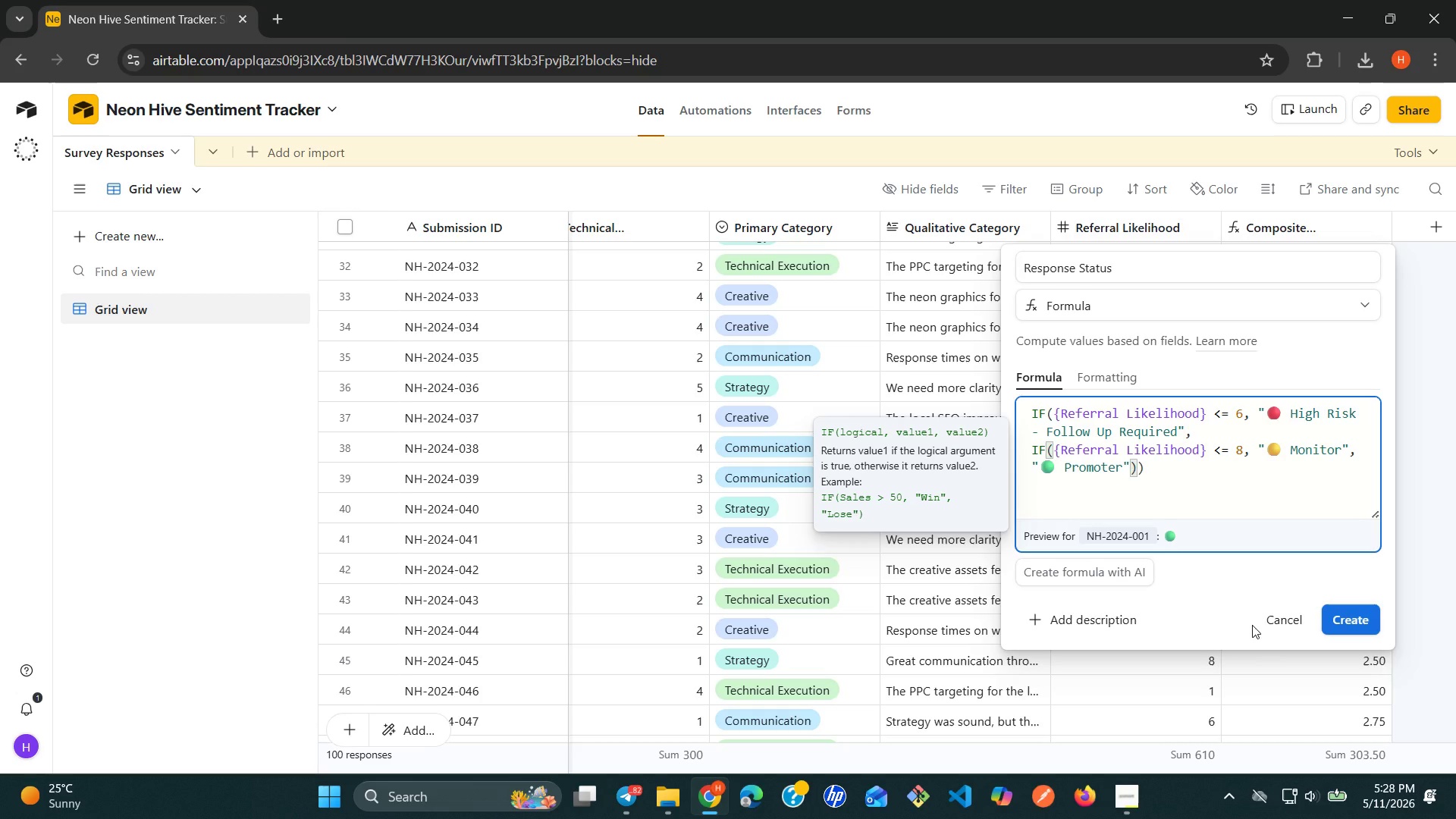 
left_click([1372, 626])
 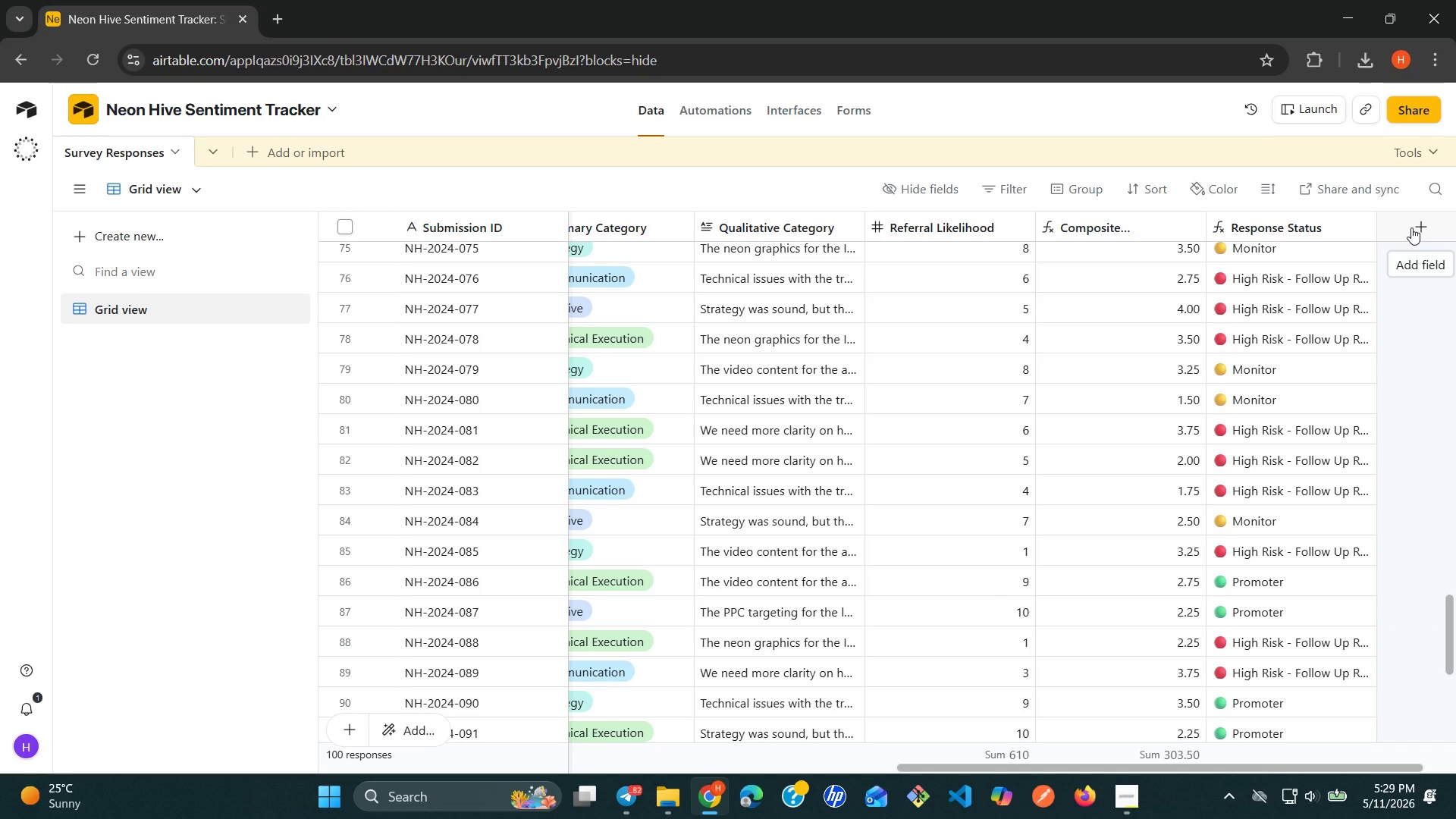 
wait(87.62)
 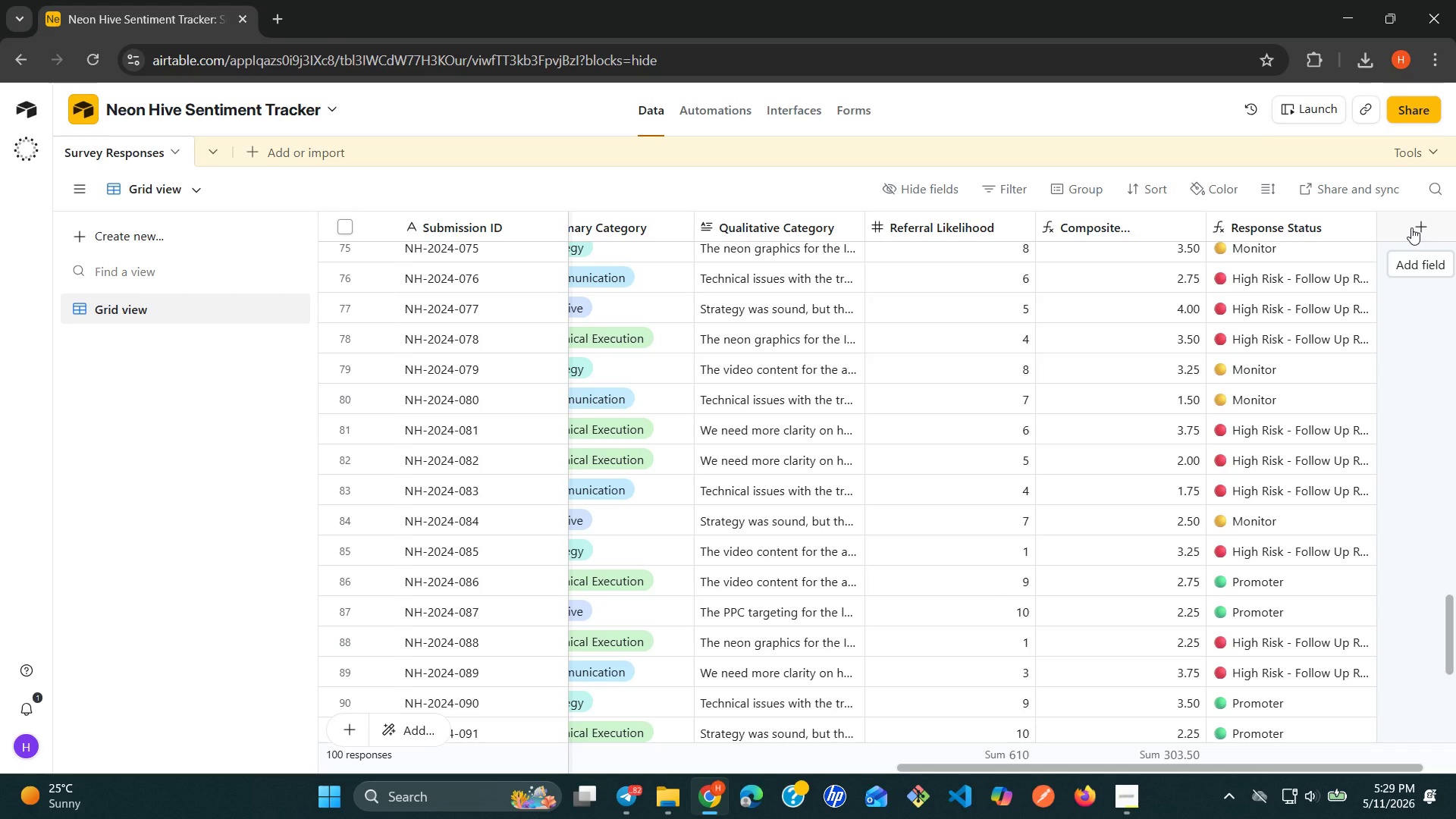 
left_click([1428, 228])
 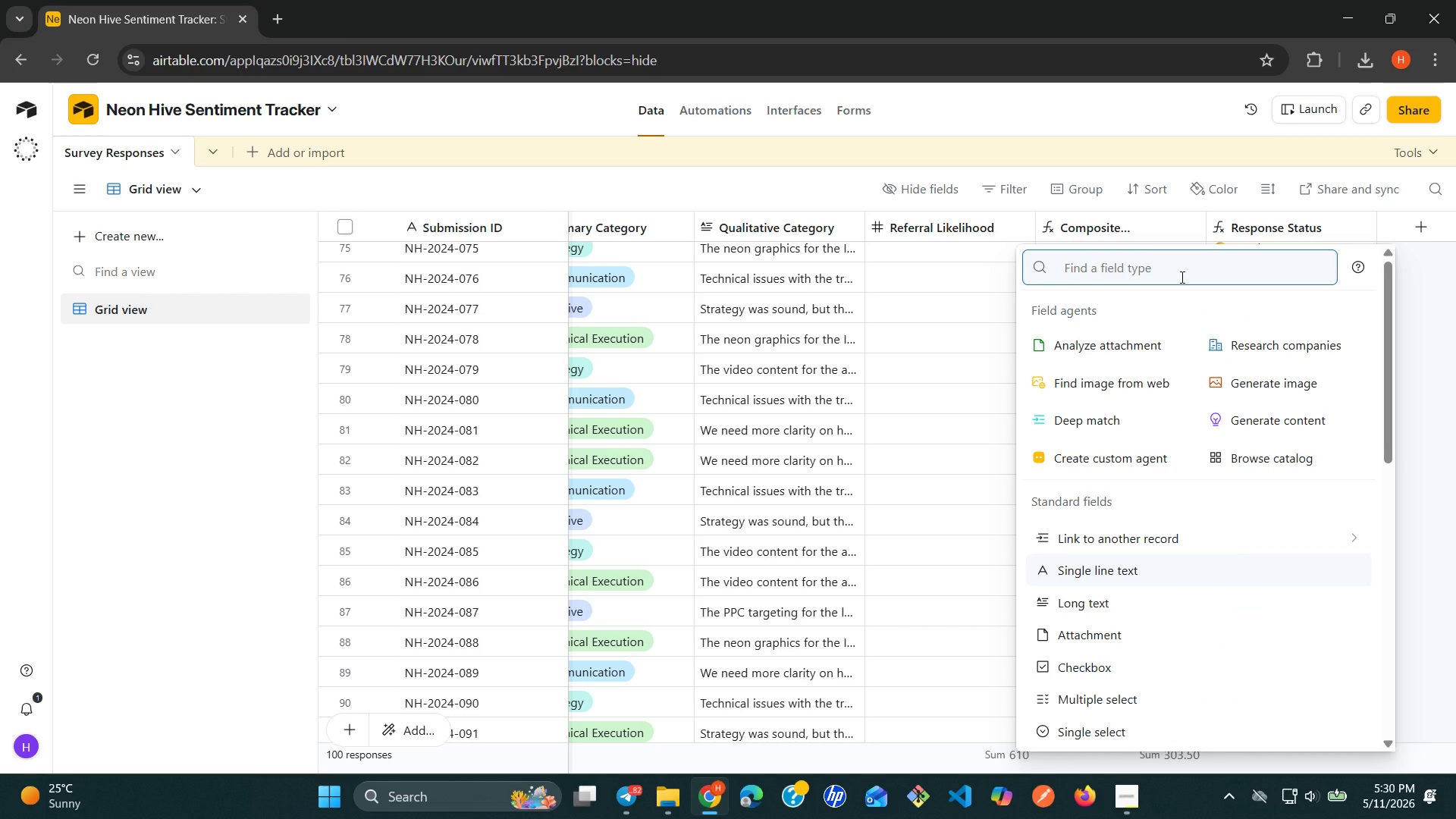 
type(fo)
 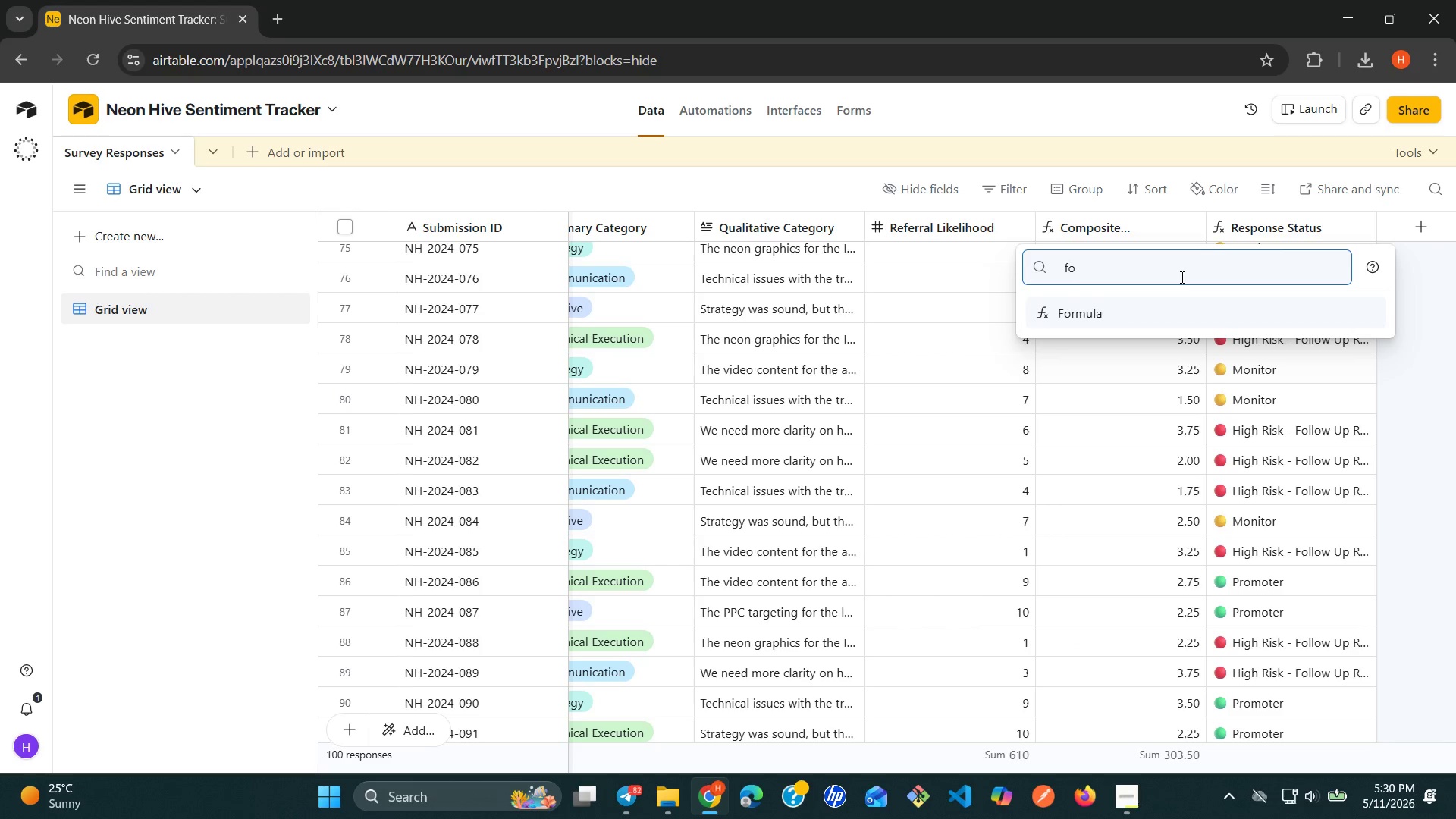 
key(Enter)
 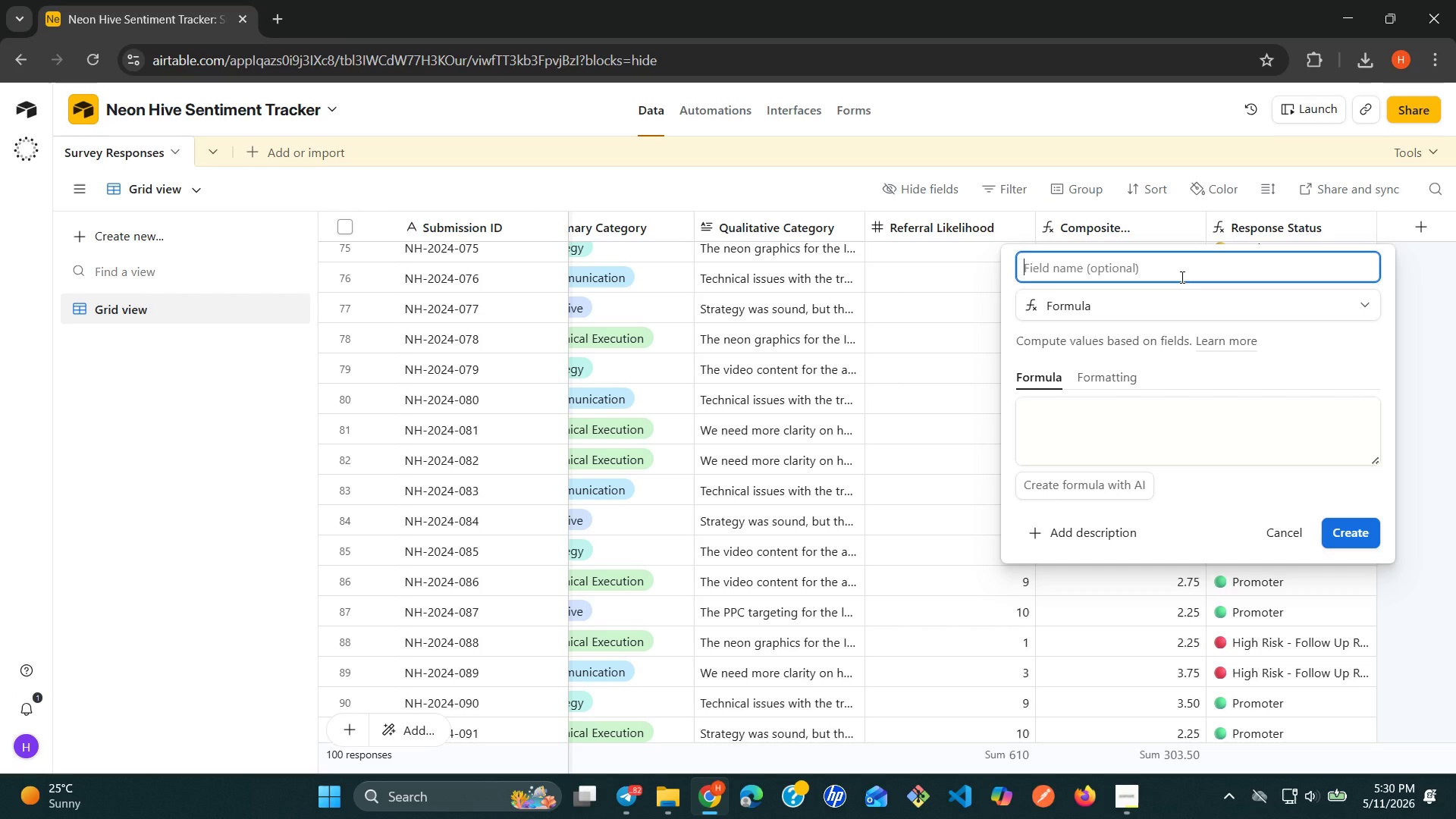 
wait(6.47)
 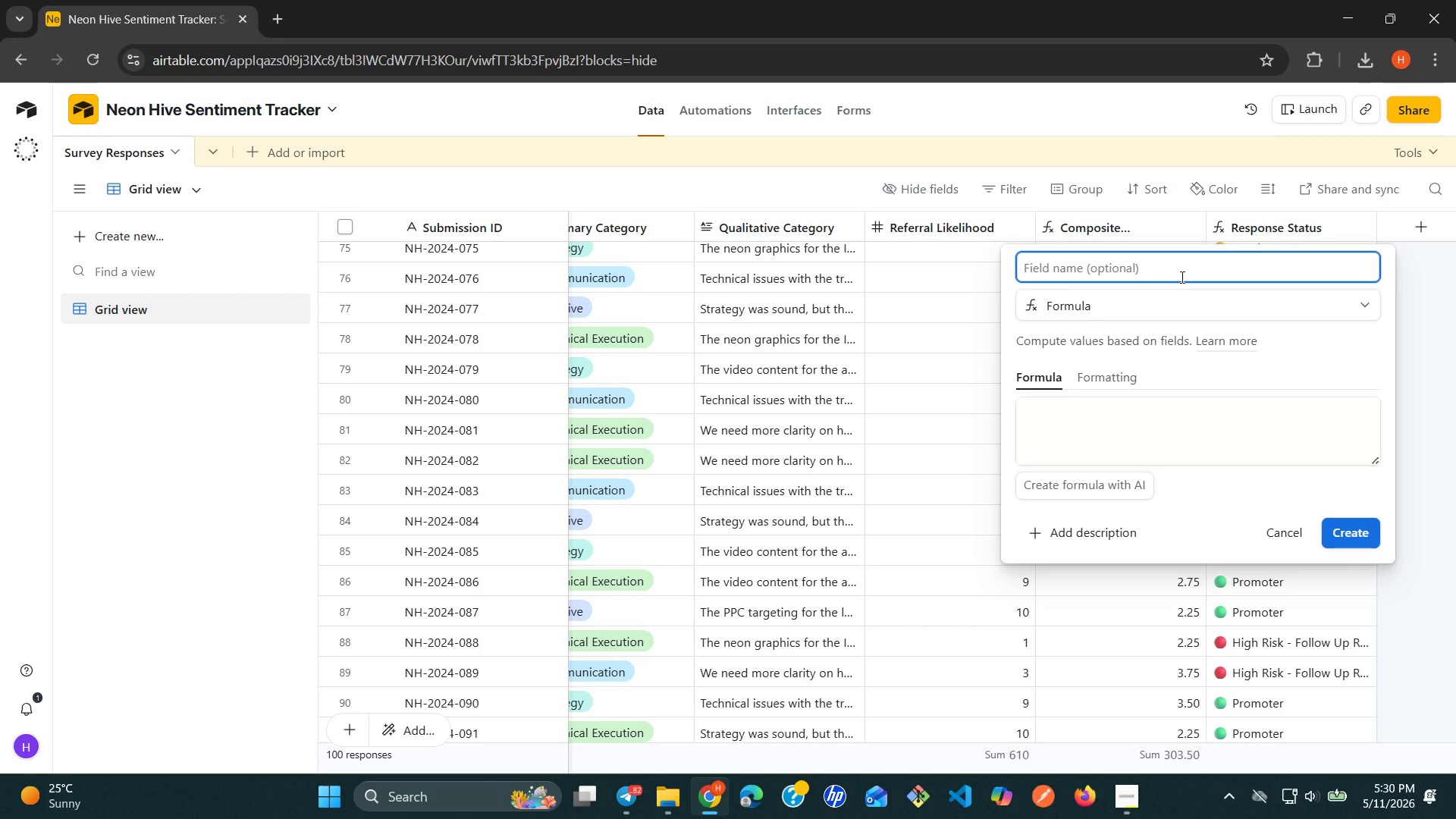 
type(Score )
 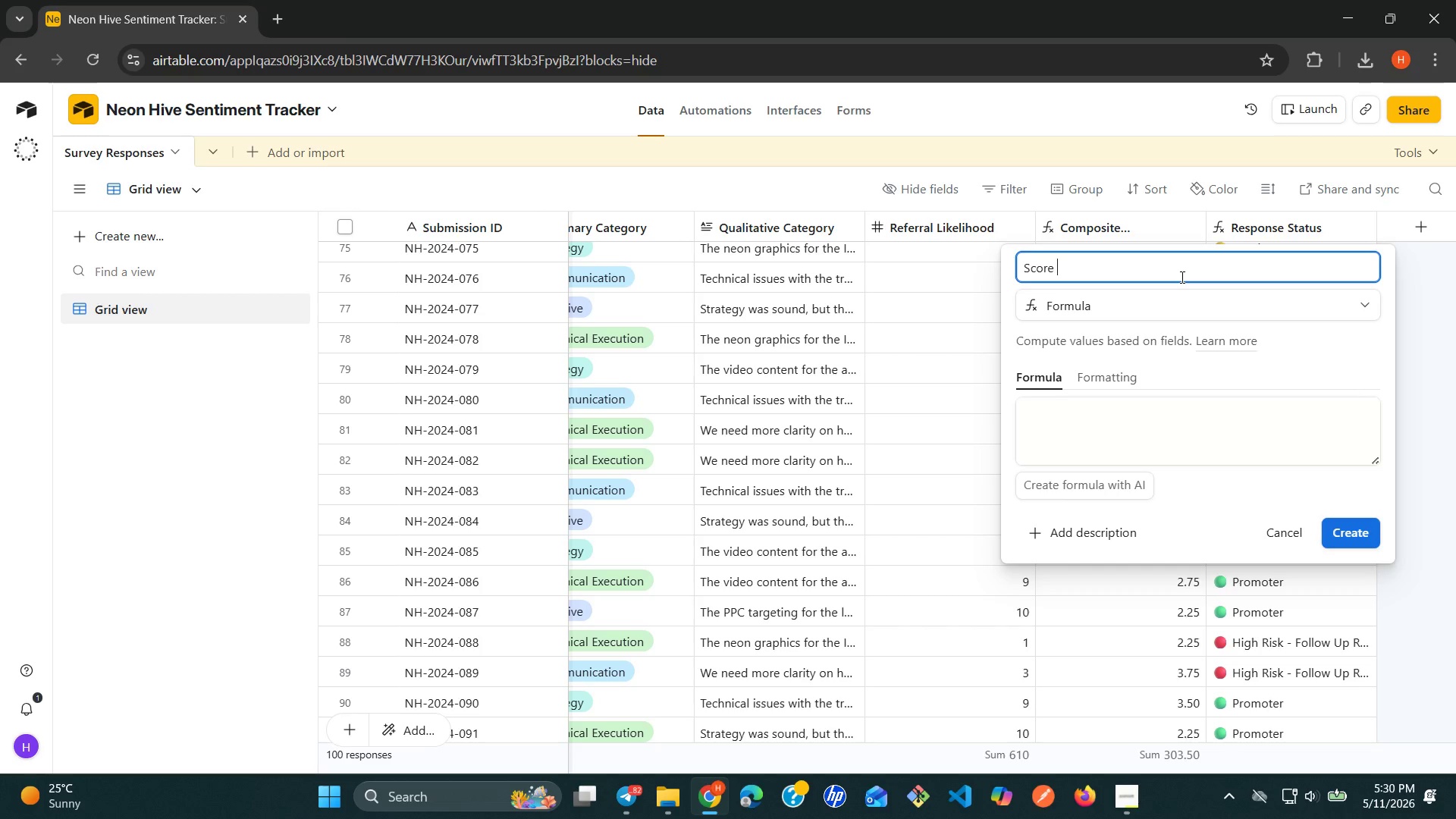 
type(Count)
 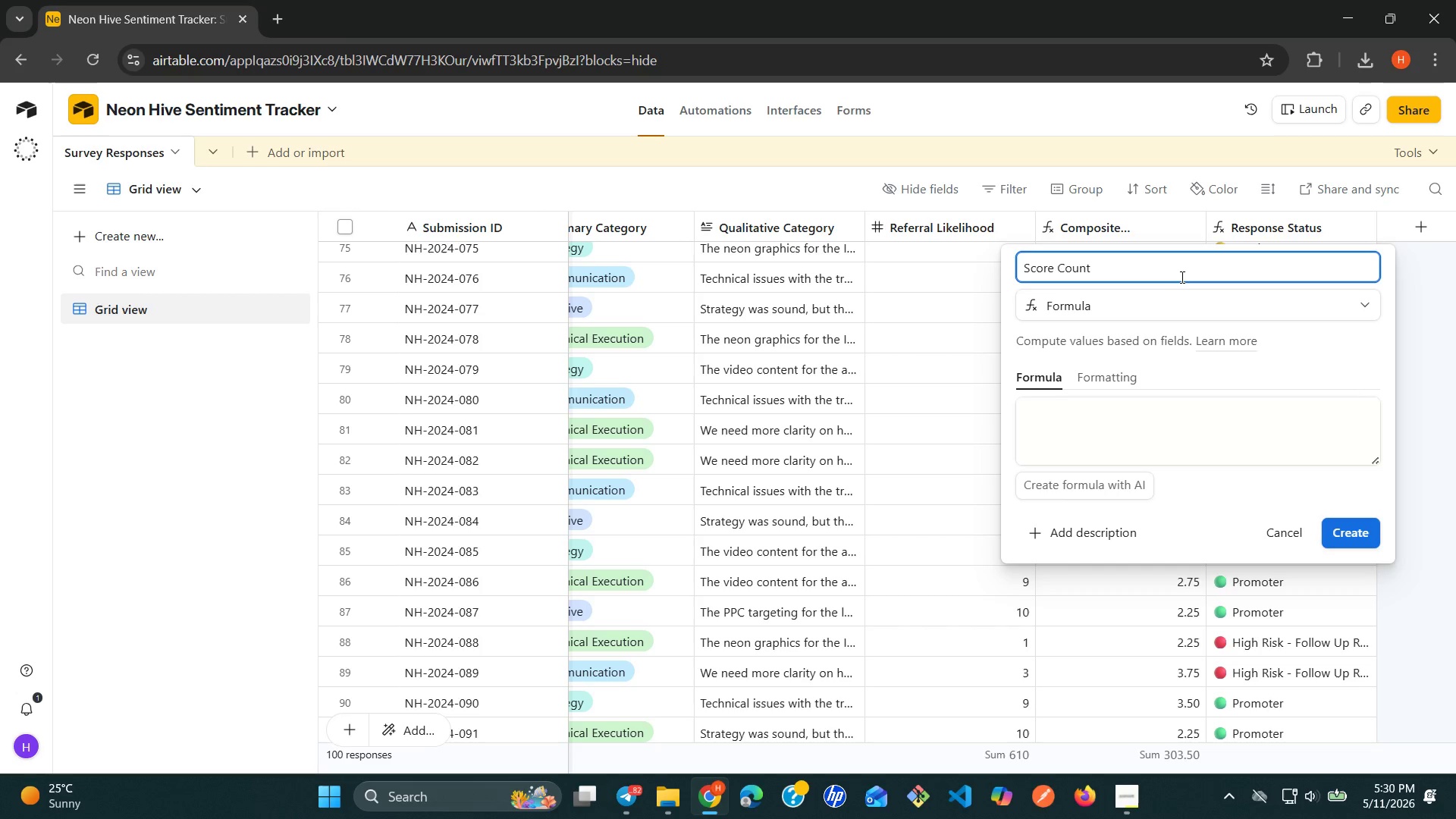 
wait(7.77)
 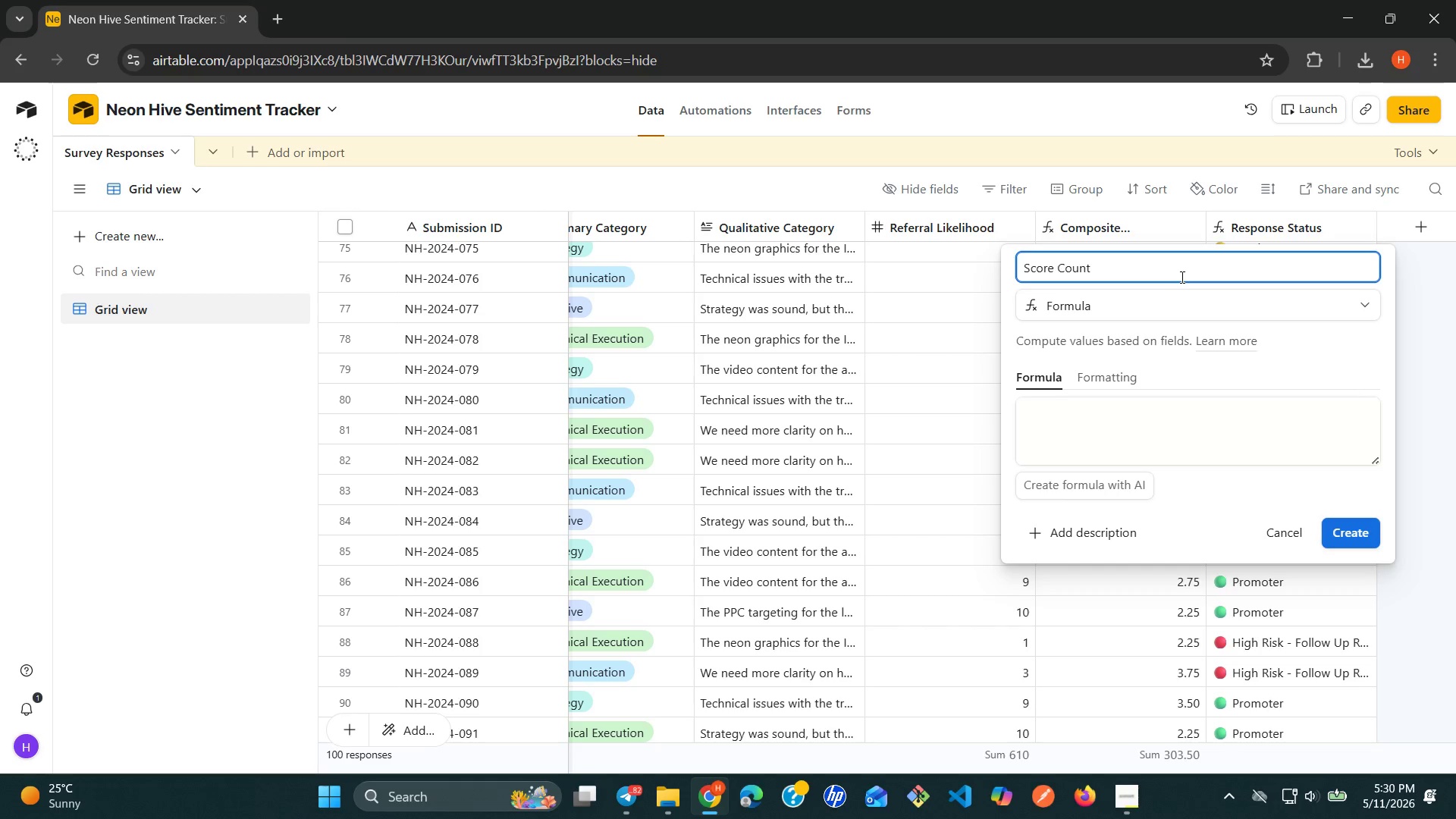 
left_click([1062, 422])
 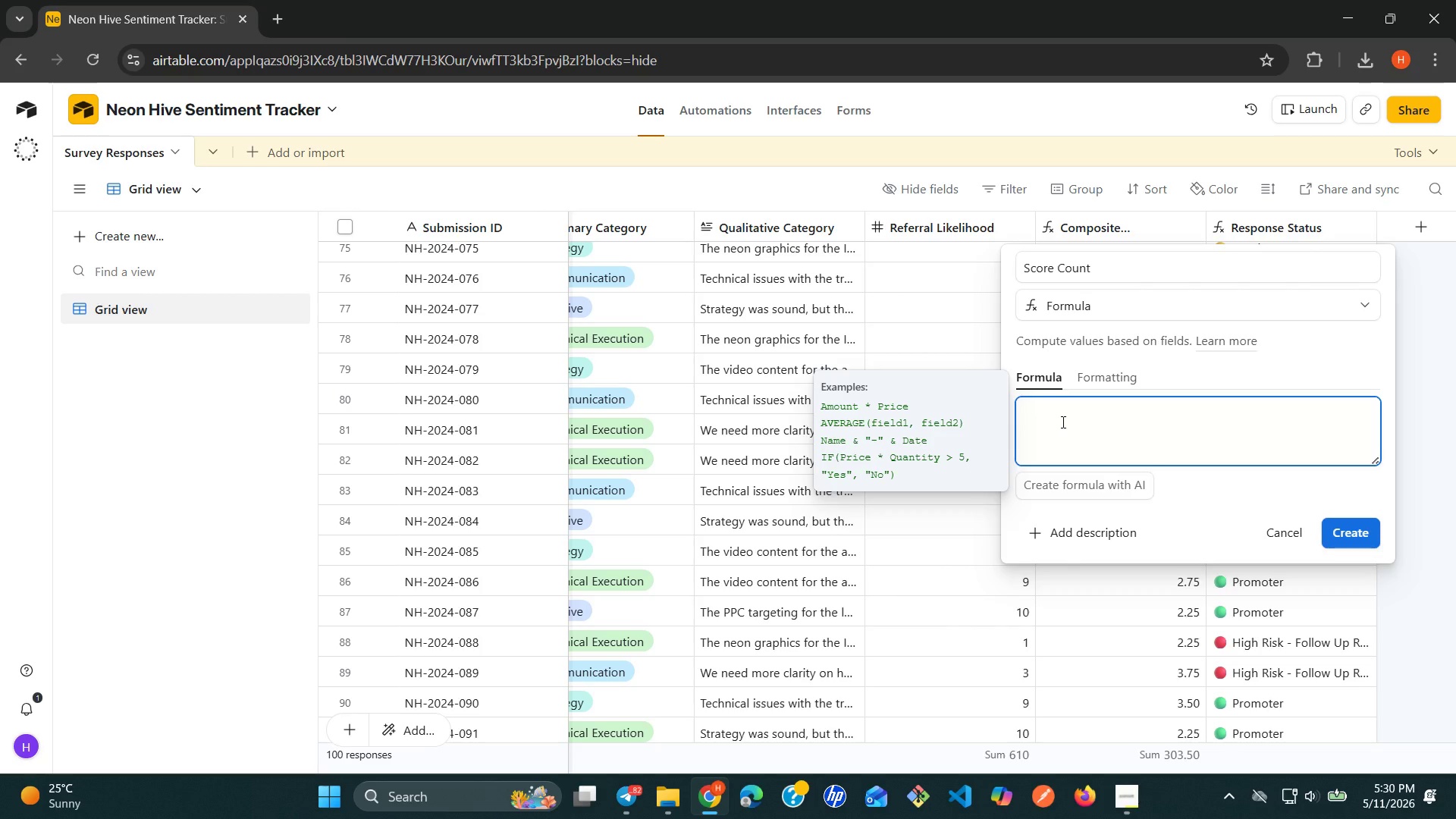 
wait(6.09)
 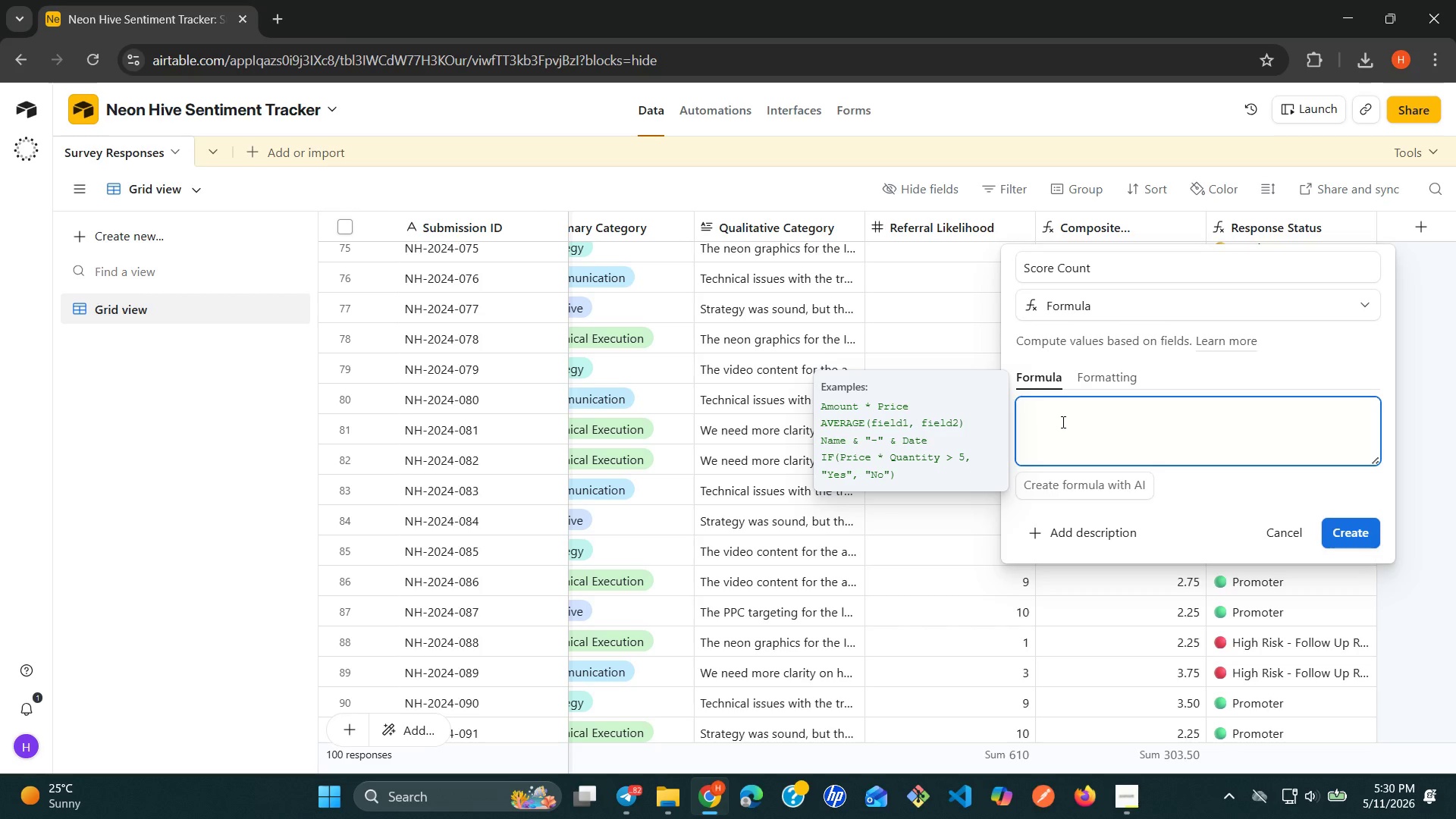 
key(1)
 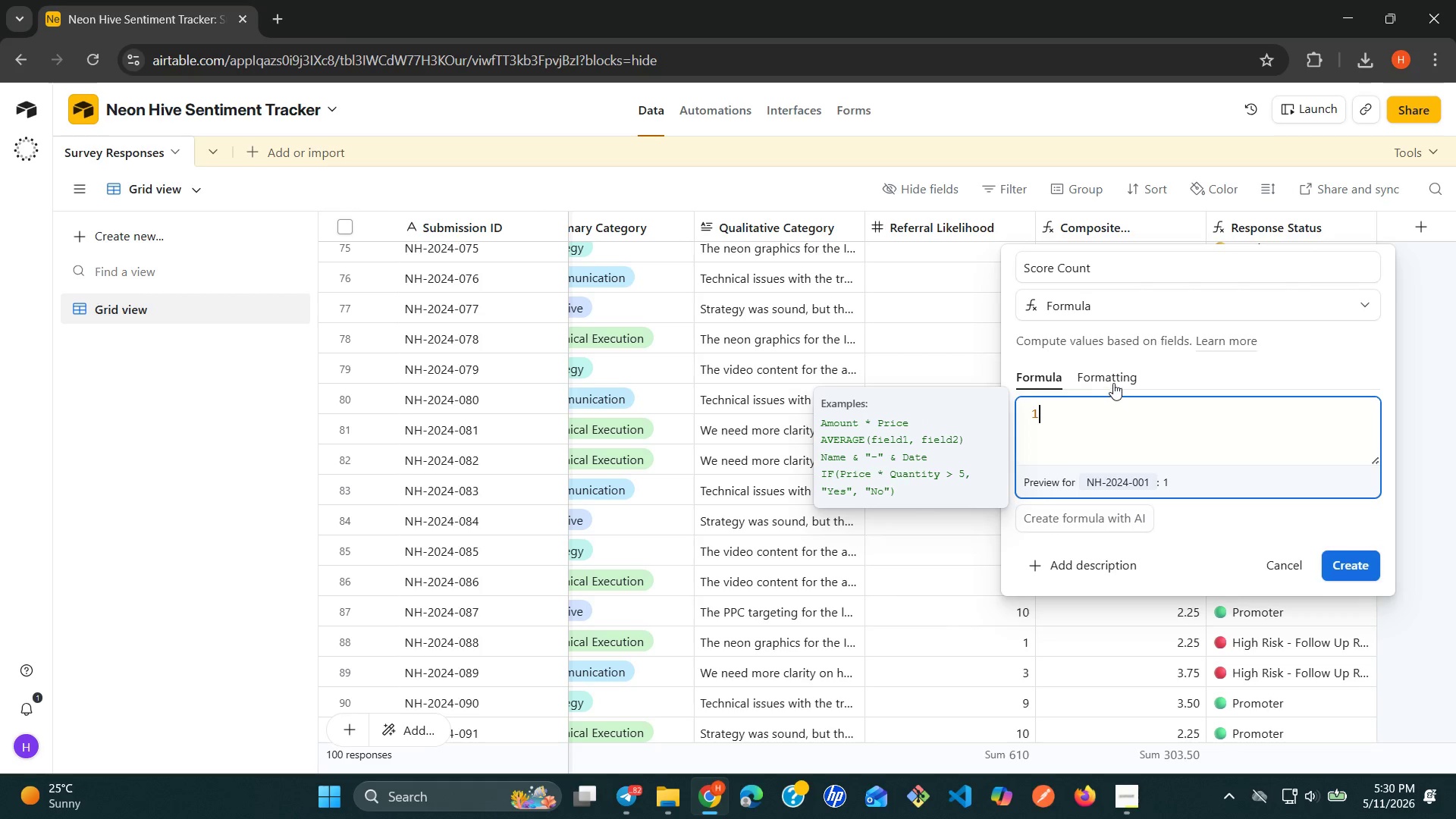 
left_click([1120, 375])
 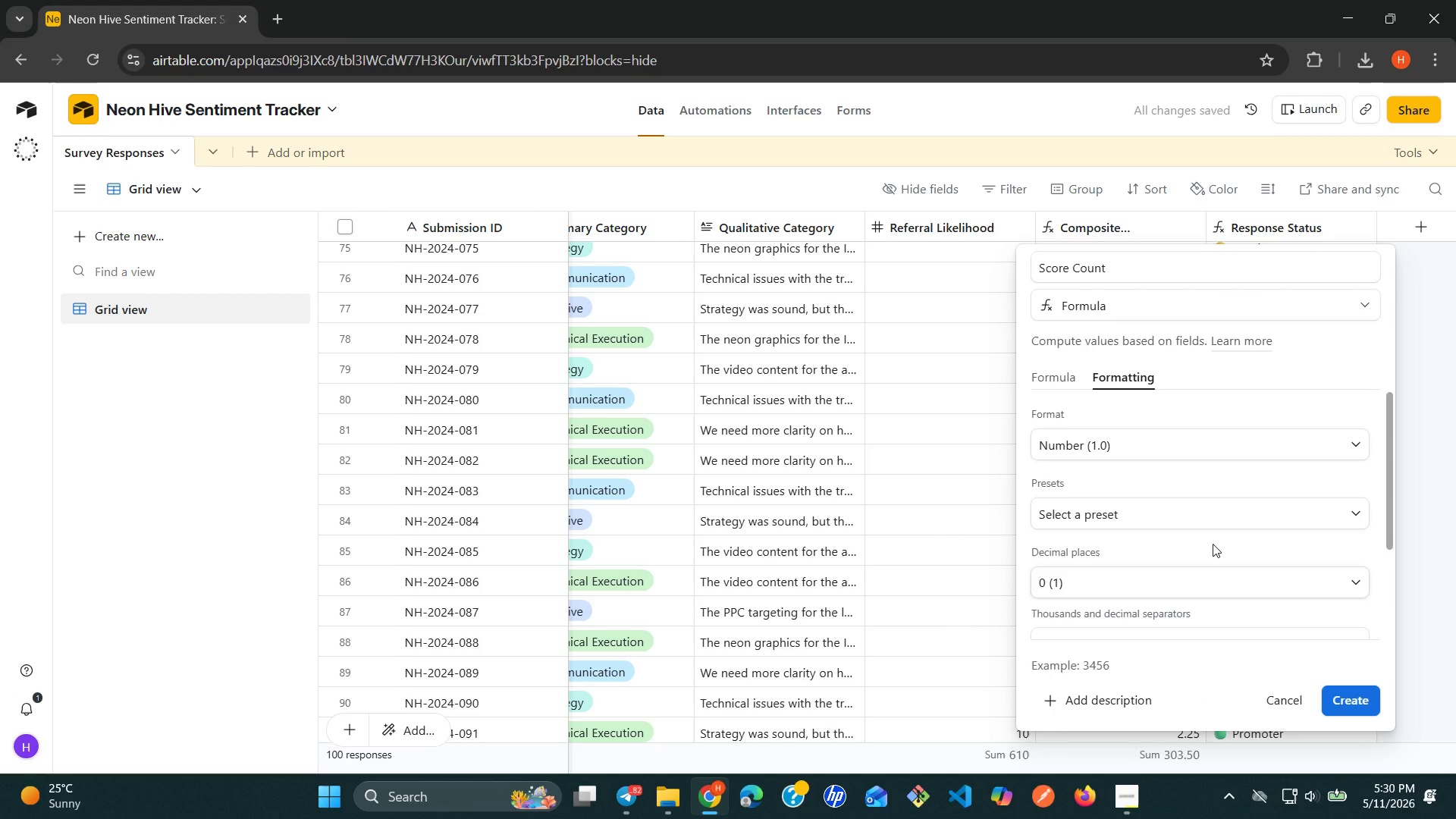 
left_click([1186, 524])
 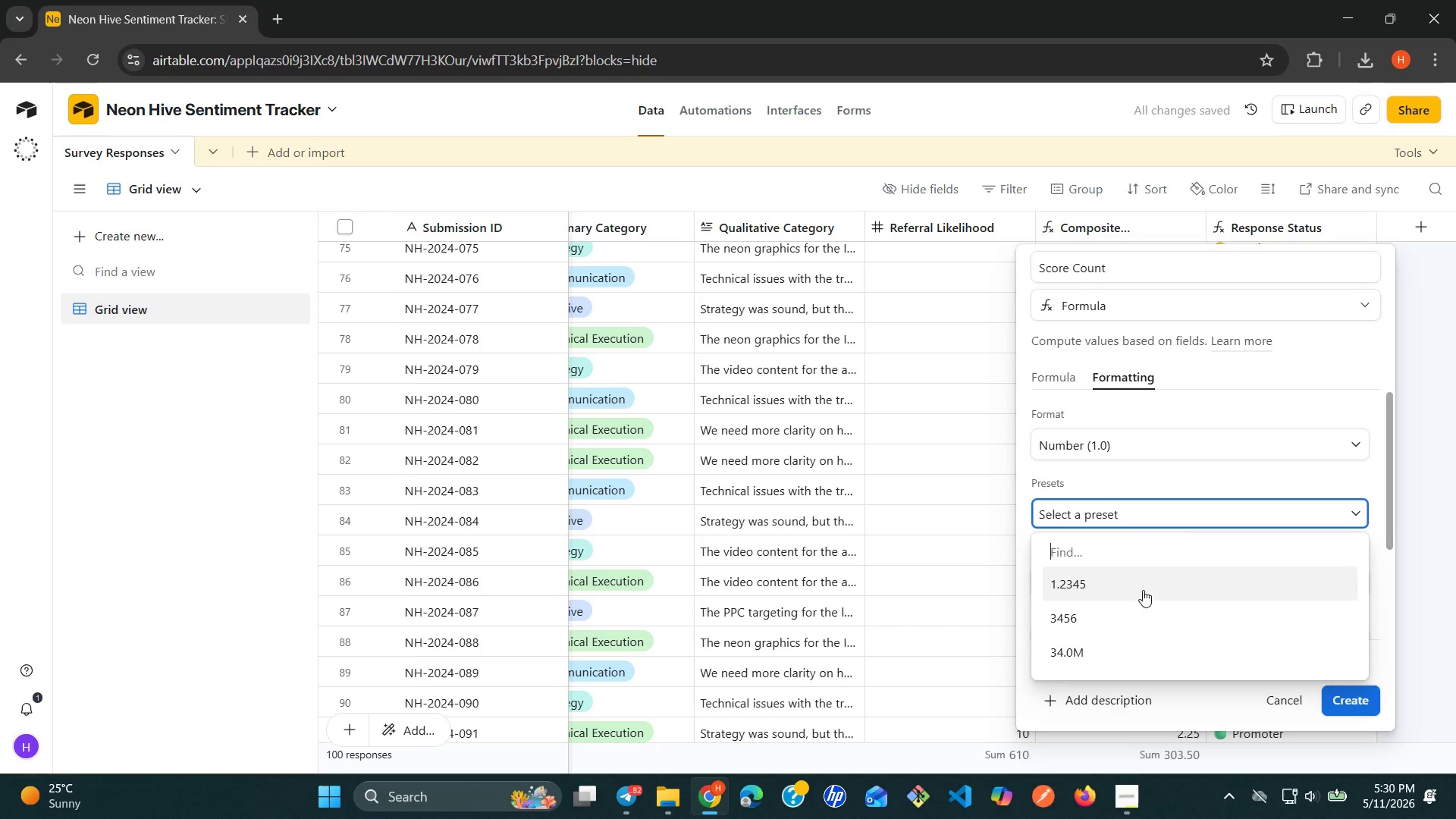 
left_click([1112, 617])
 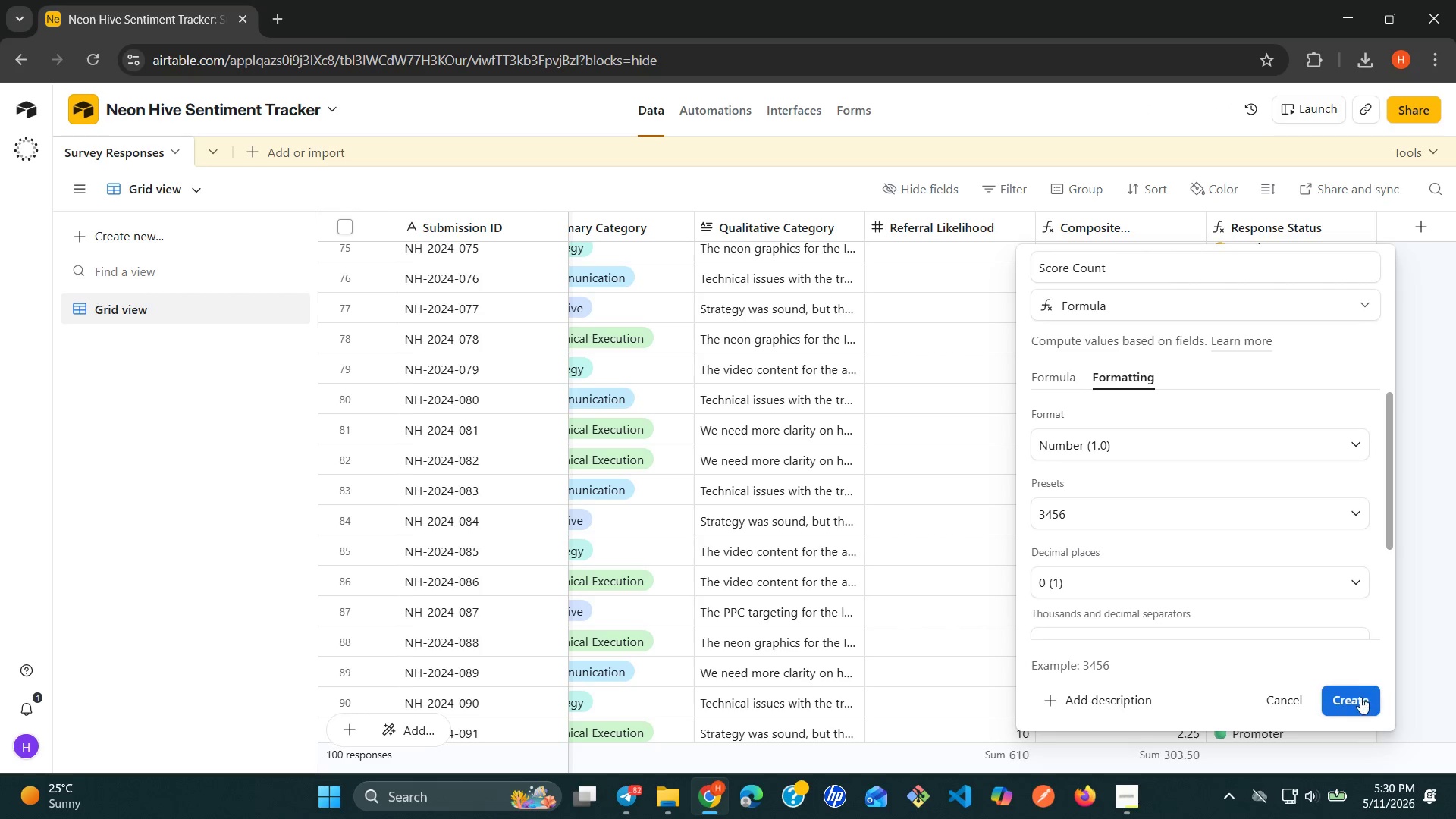 
left_click([1363, 702])
 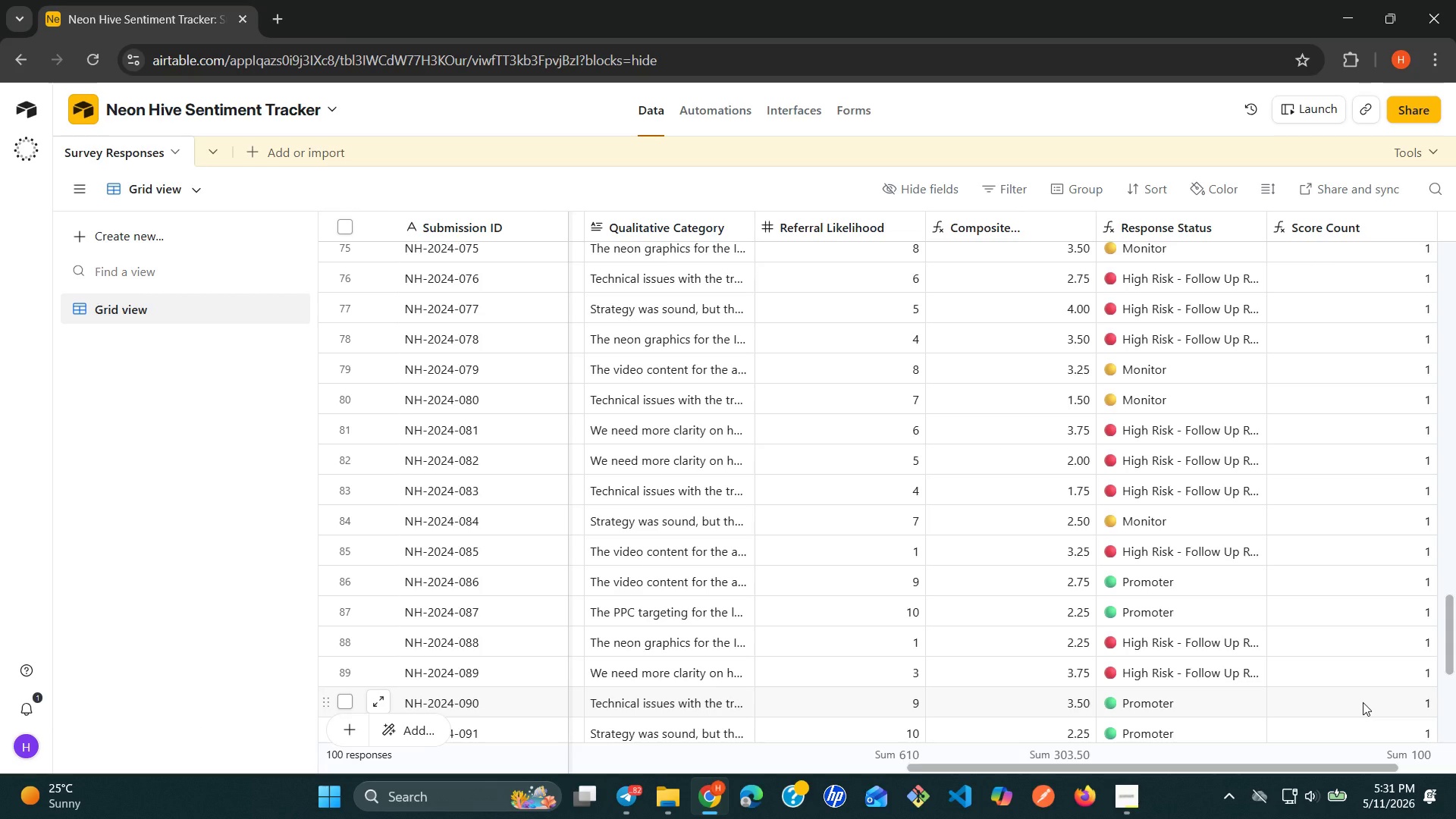 
wait(47.14)
 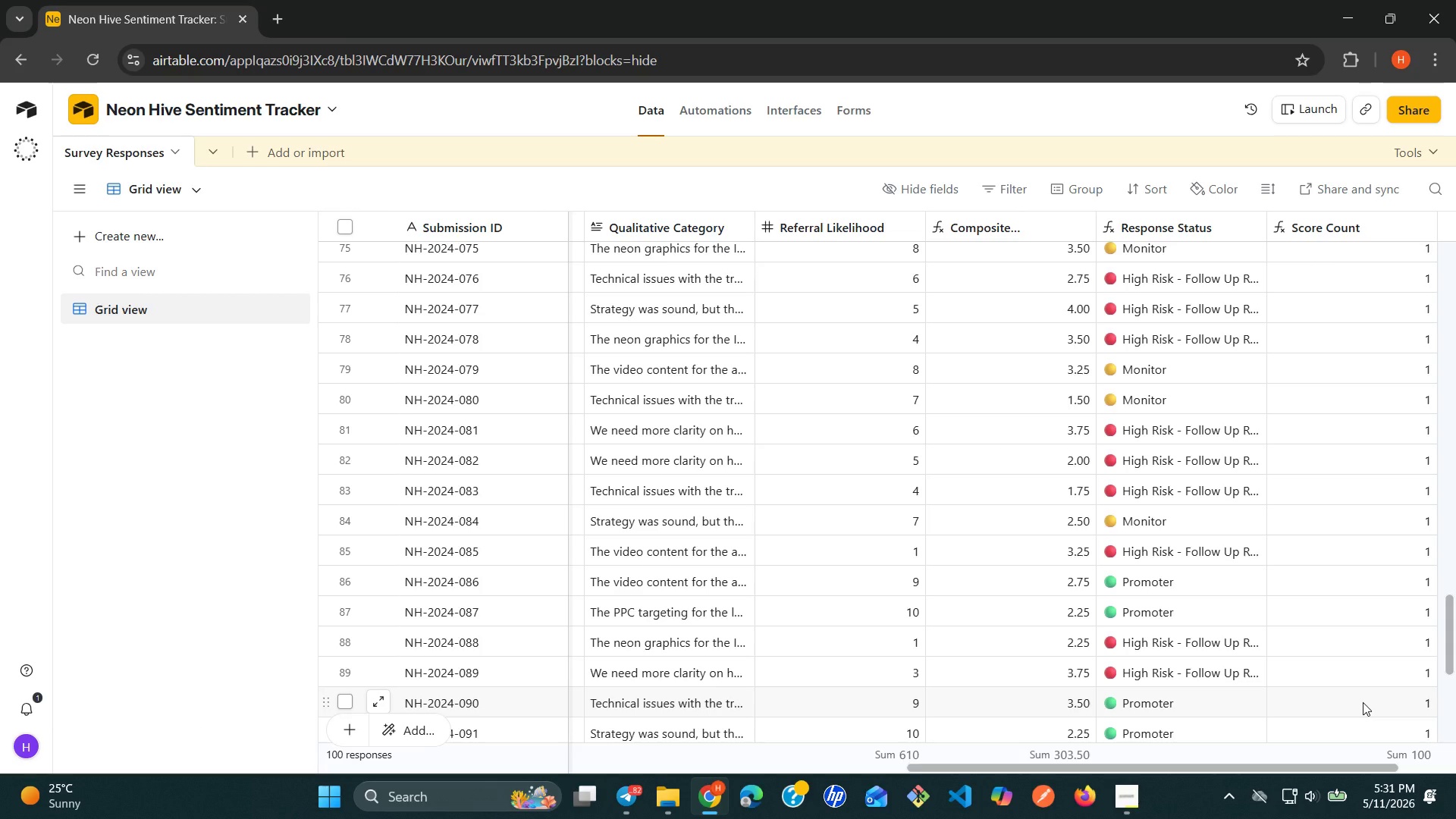 
left_click([1366, 223])
 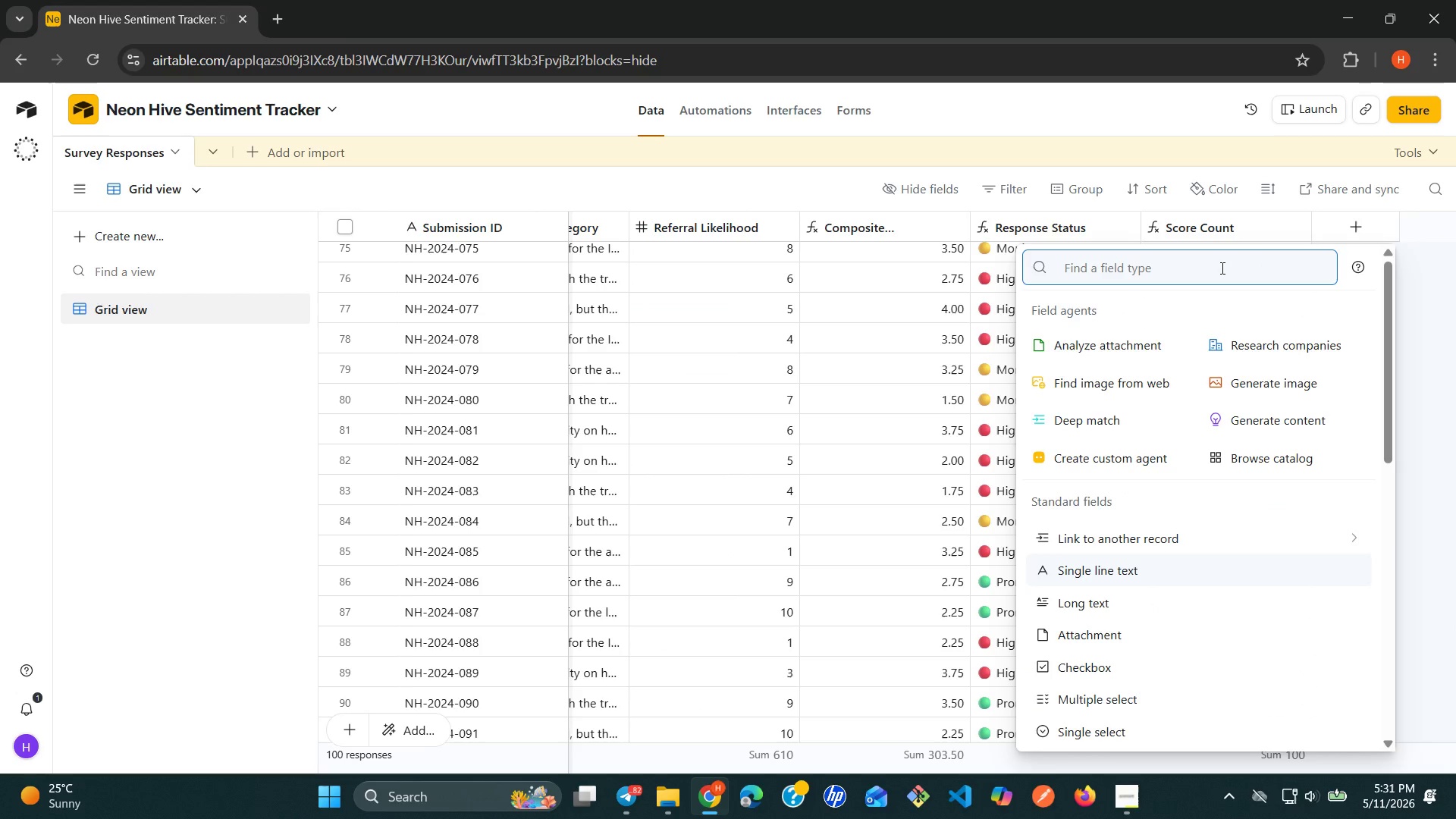 
type(for)
 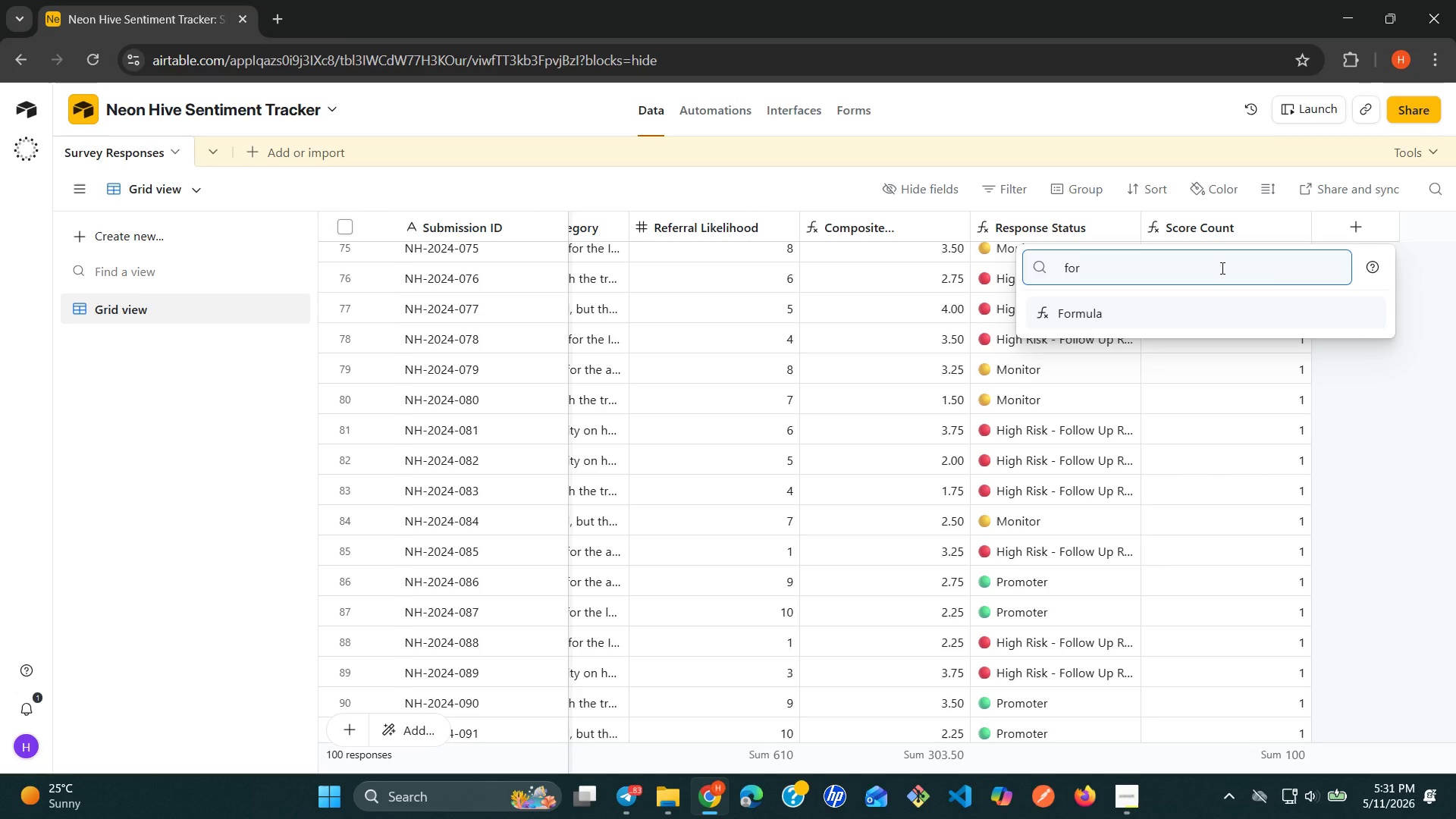 
key(Enter)
 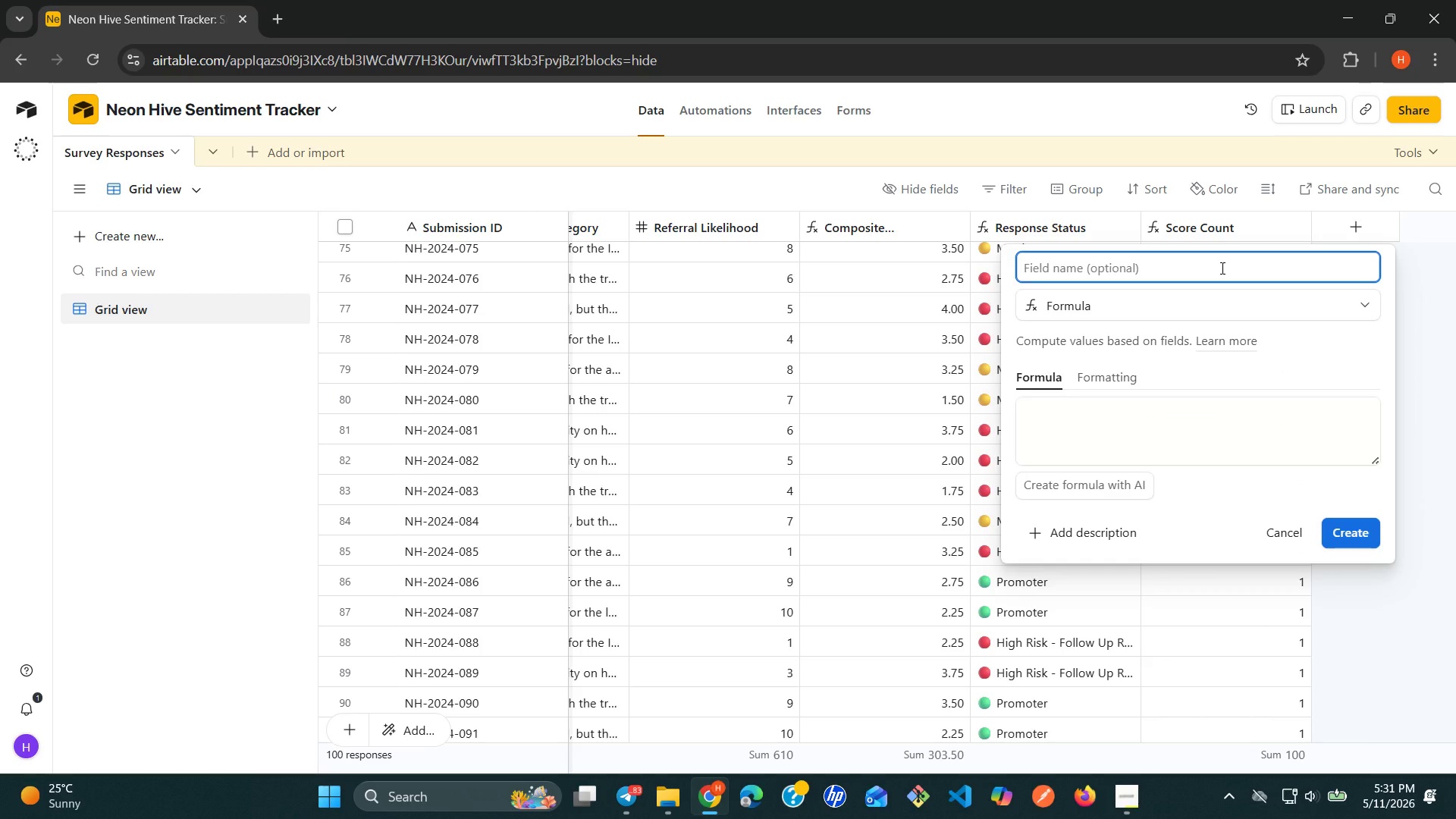 
wait(5.39)
 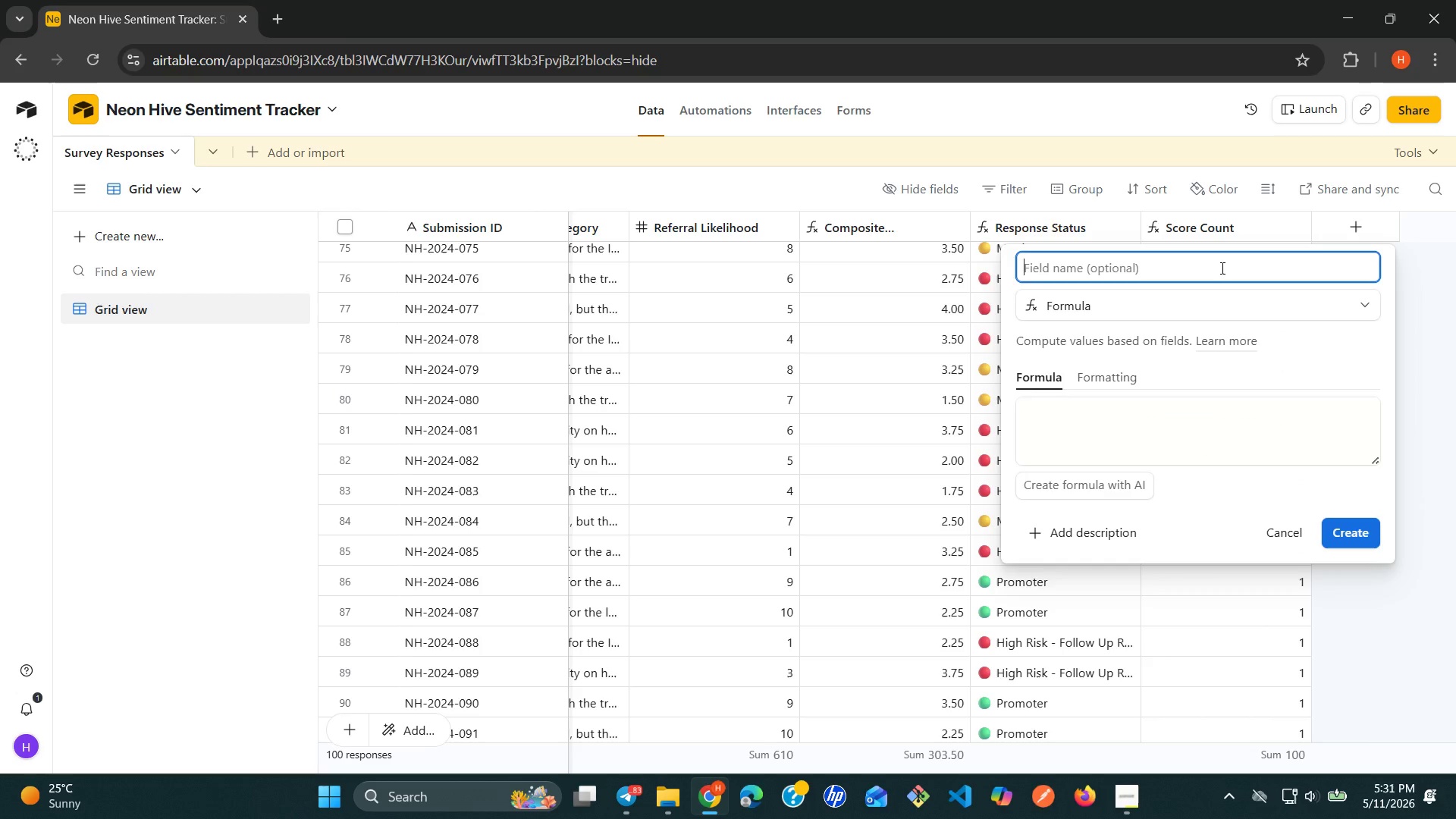 
type(Testimonial Eligible)
 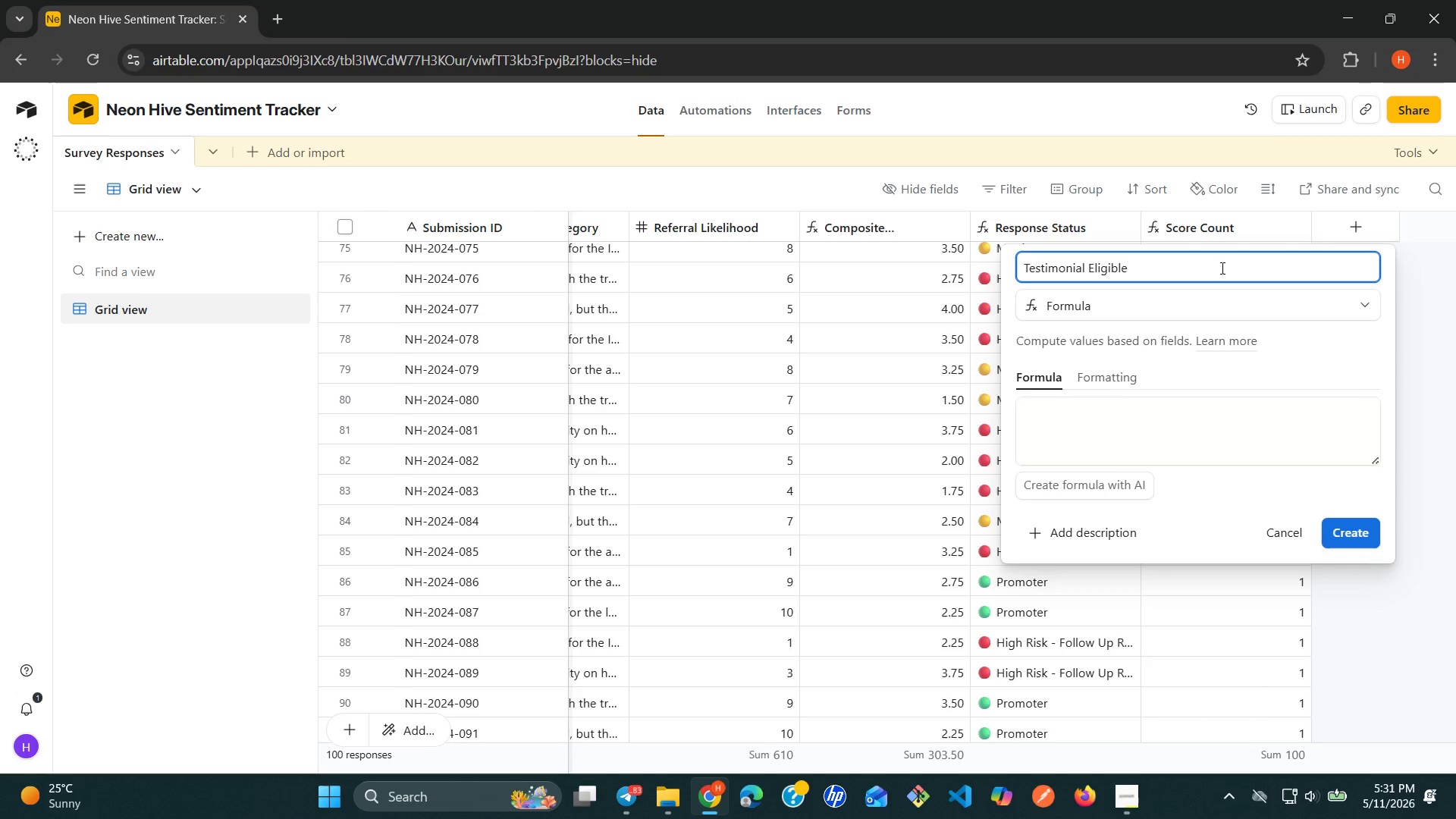 
left_click([1142, 422])
 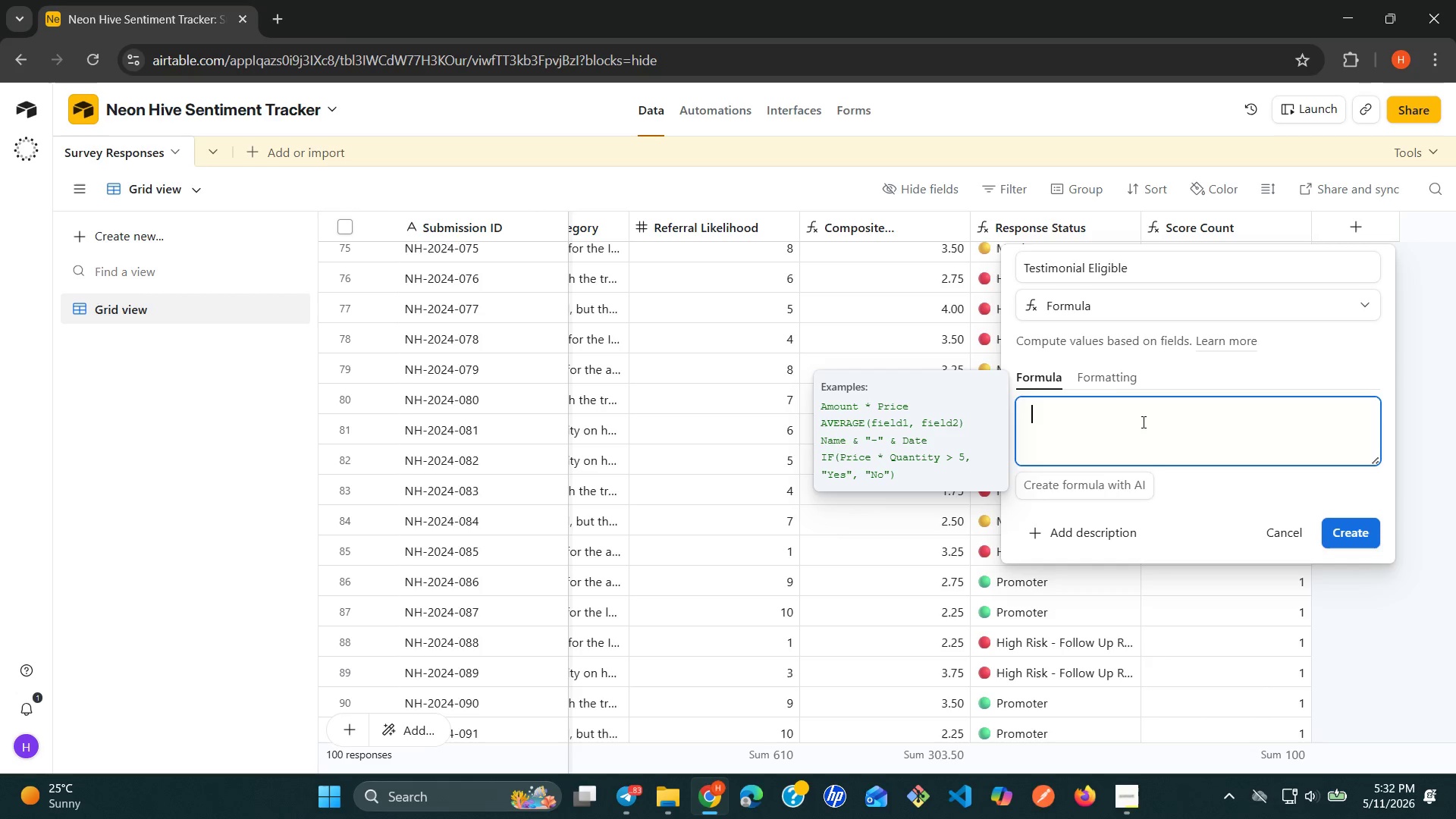 
type(IF({)
 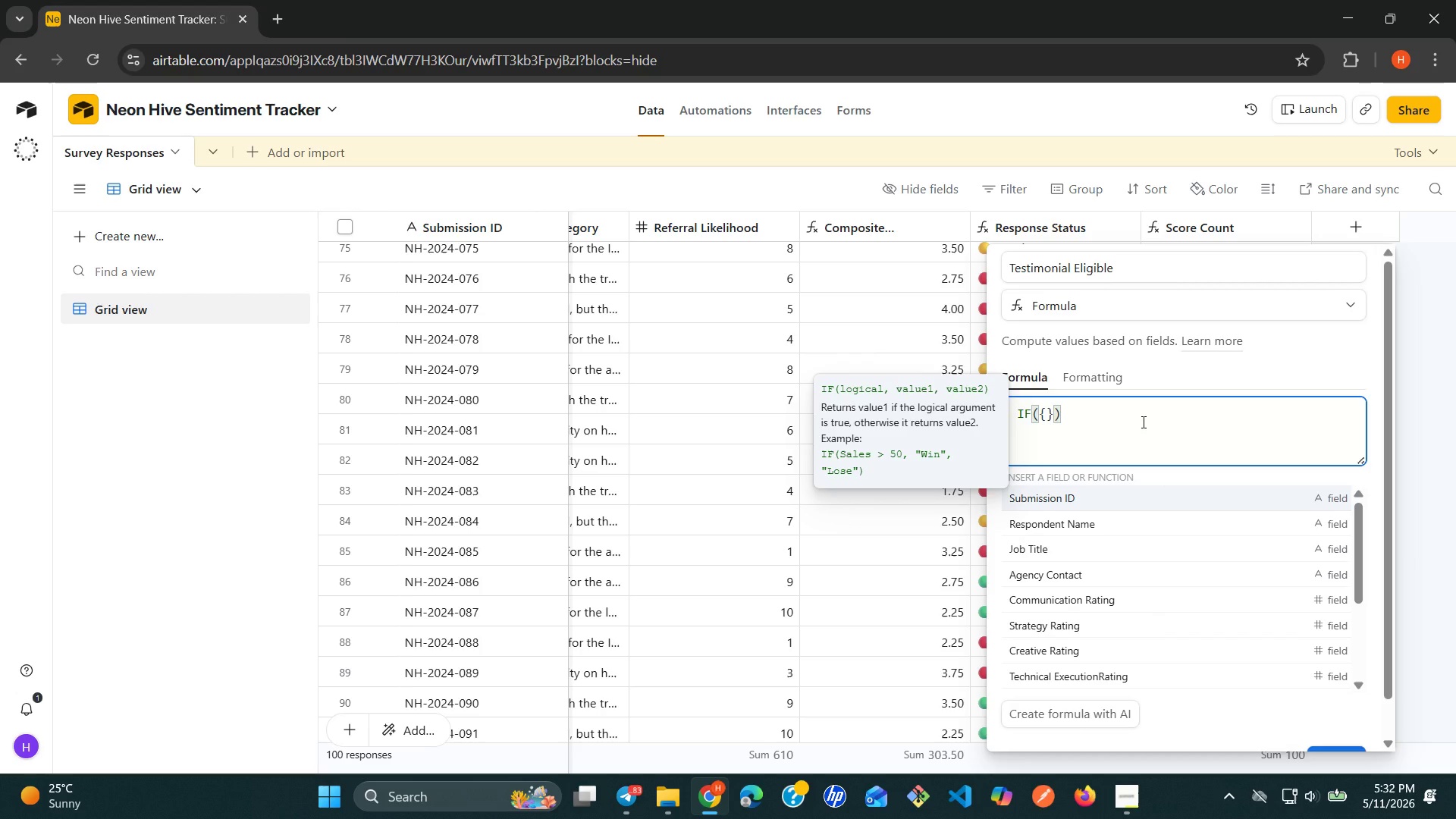 
wait(10.26)
 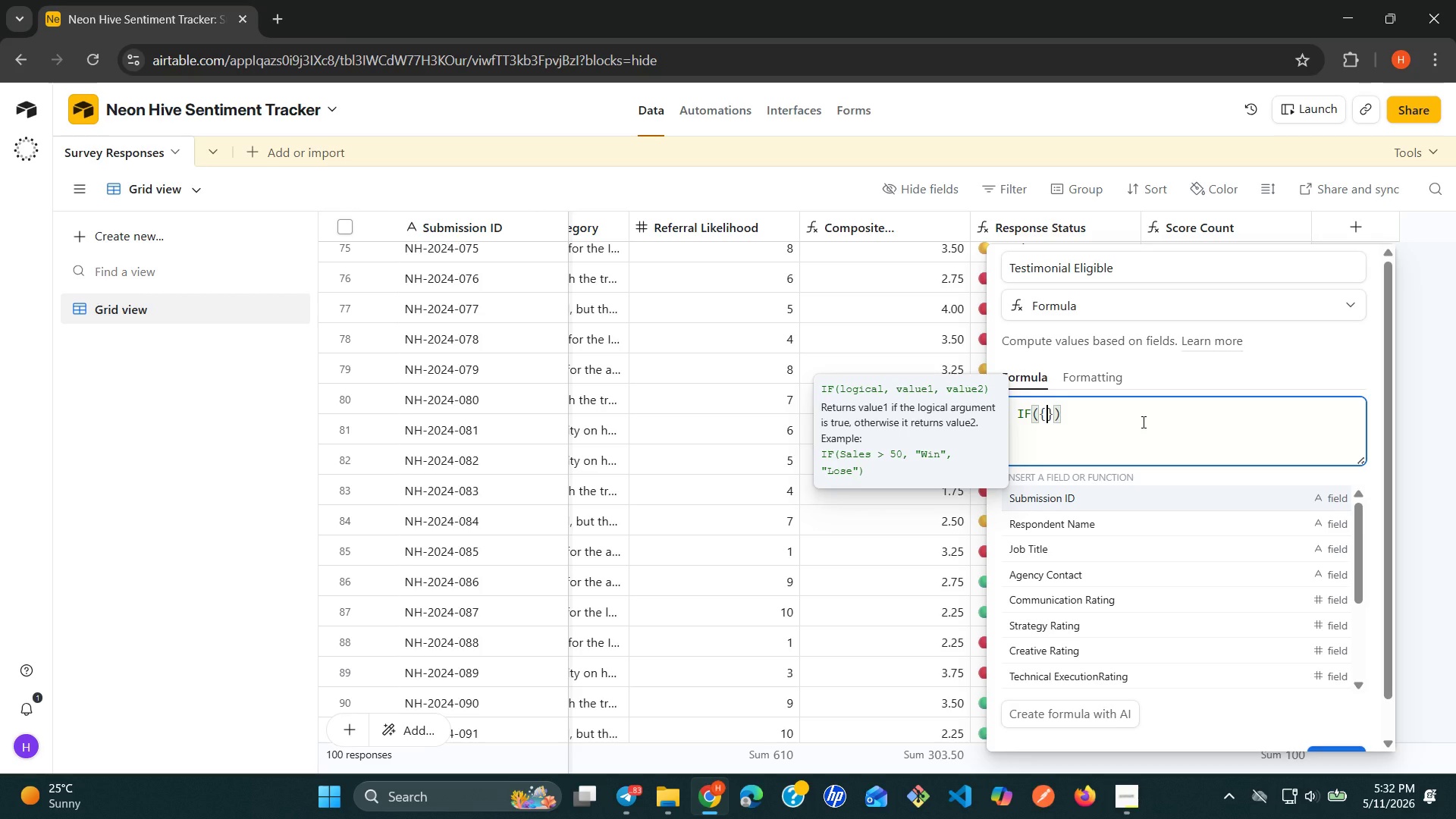 
type(ref)
 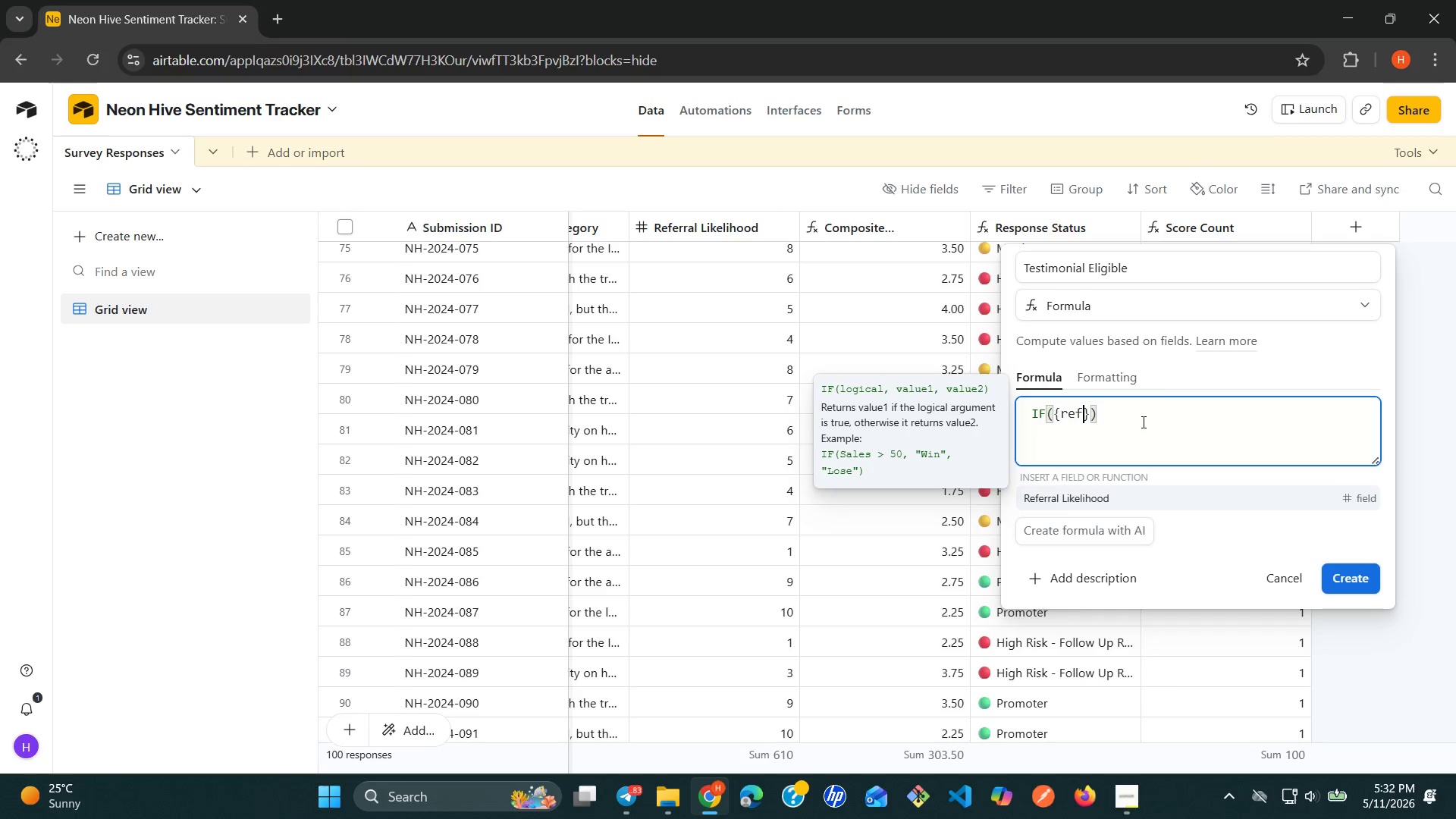 
key(Enter)
 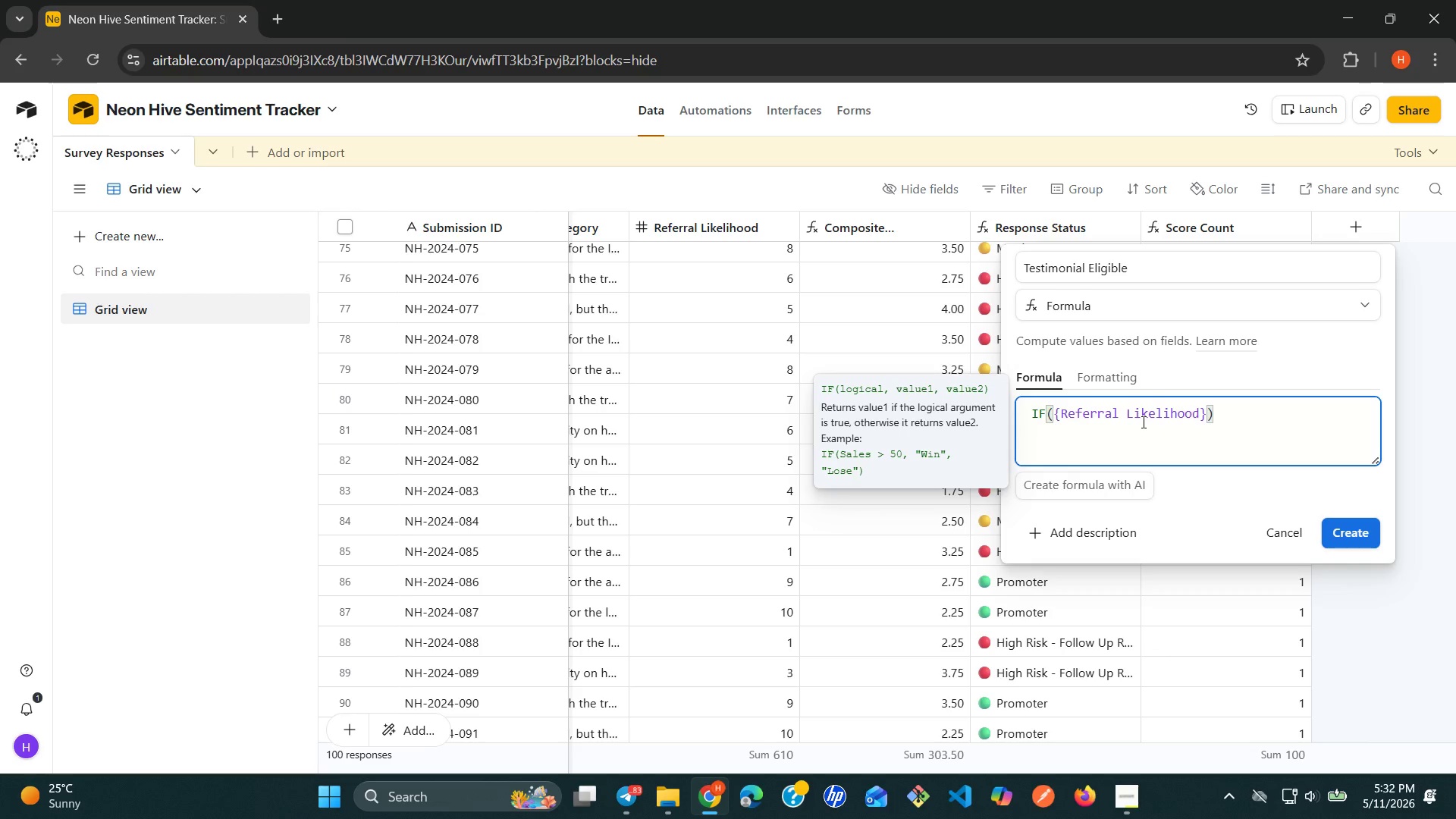 
wait(7.33)
 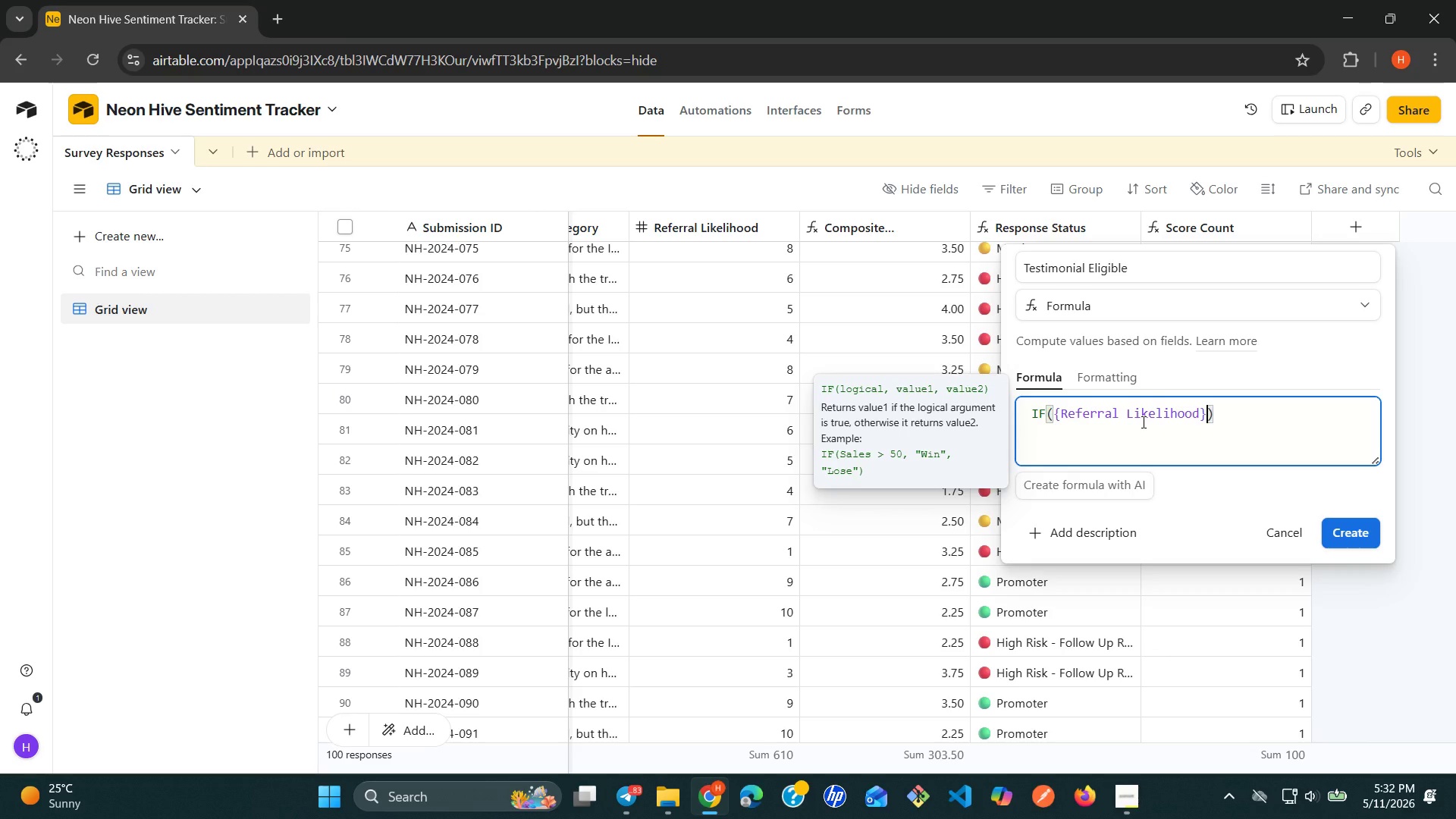 
key(Space)
 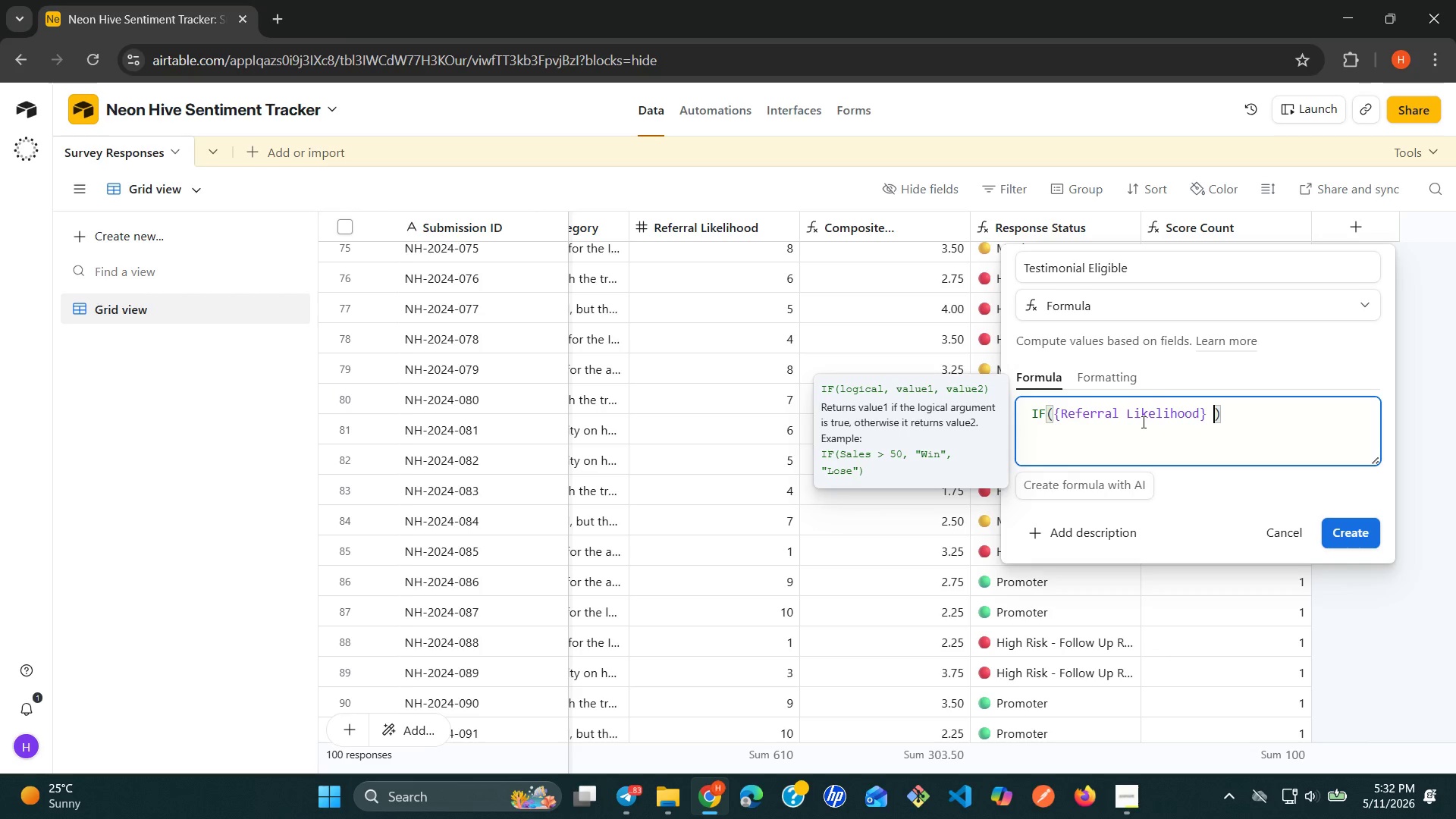 
key(Shift+Period)
 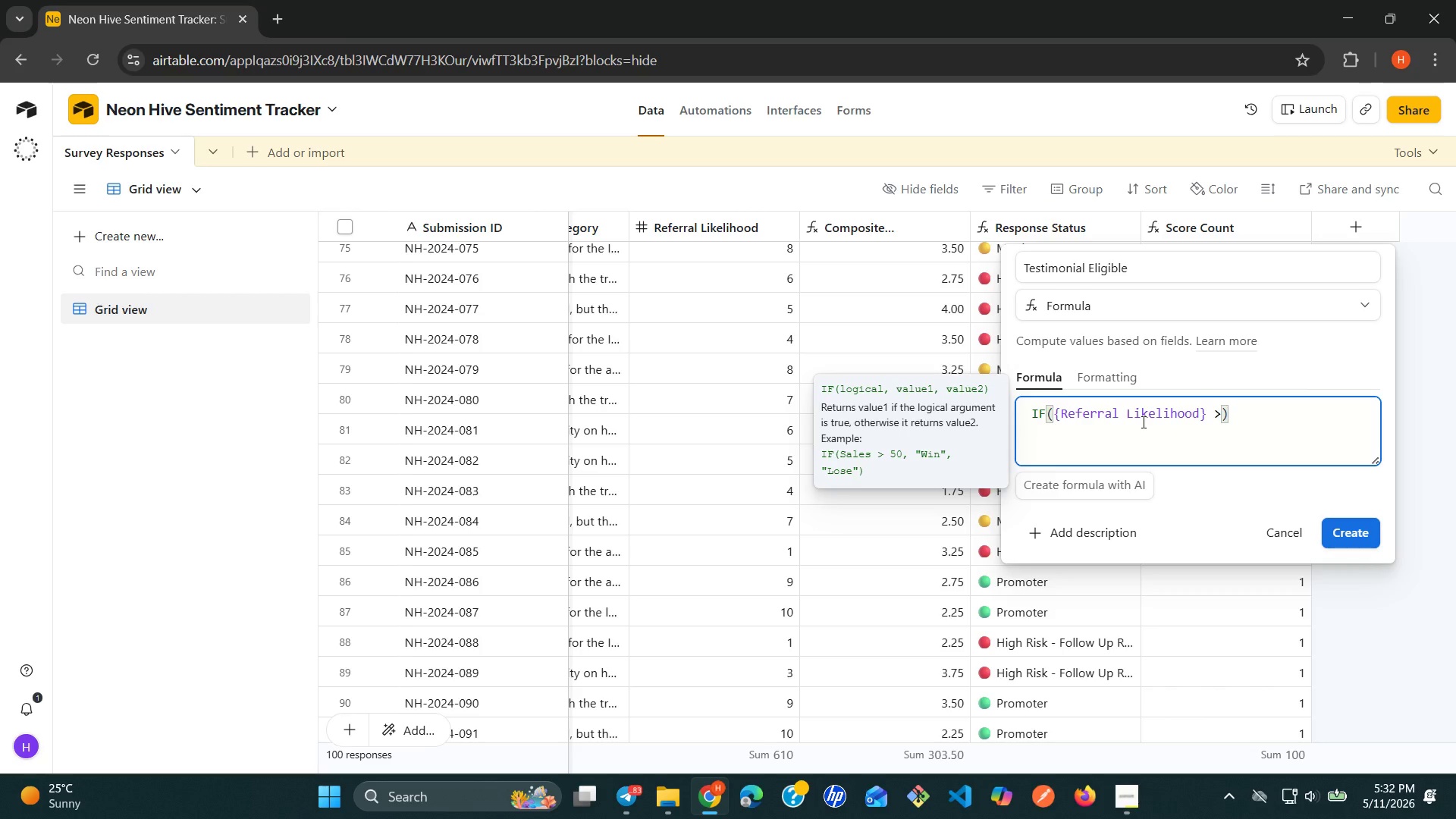 
key(Equal)
 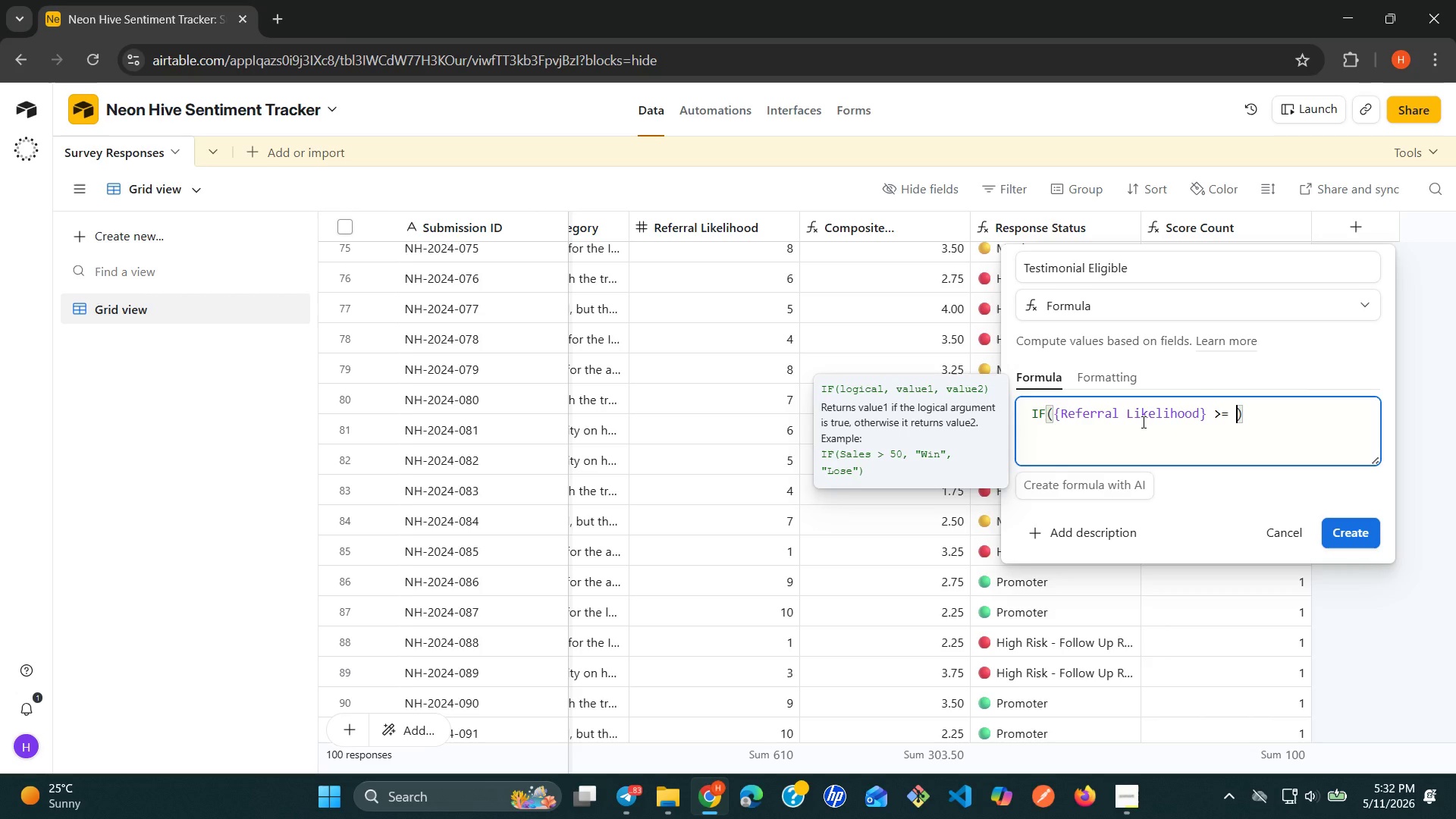 
key(Space)
 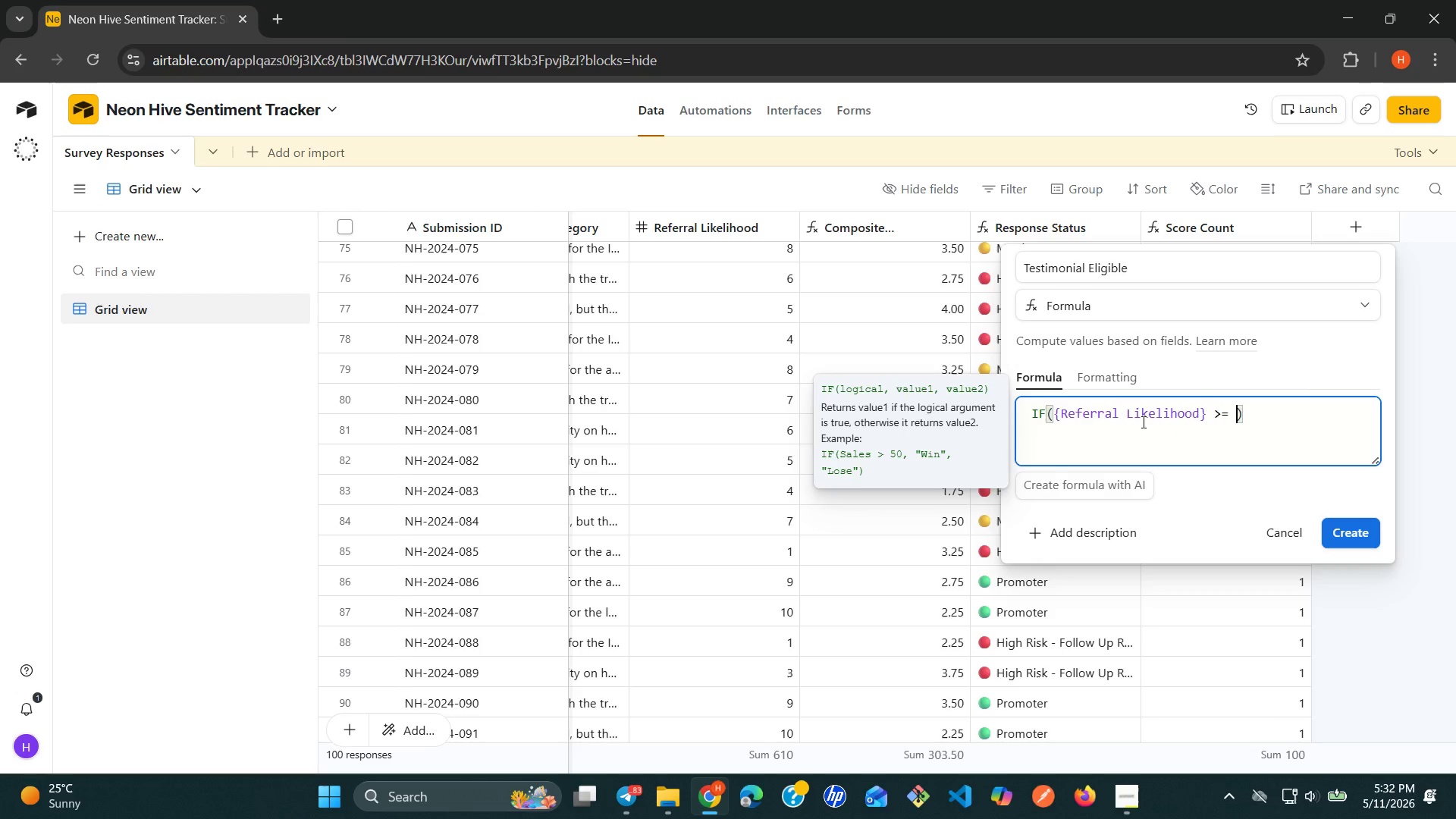 
key(9)
 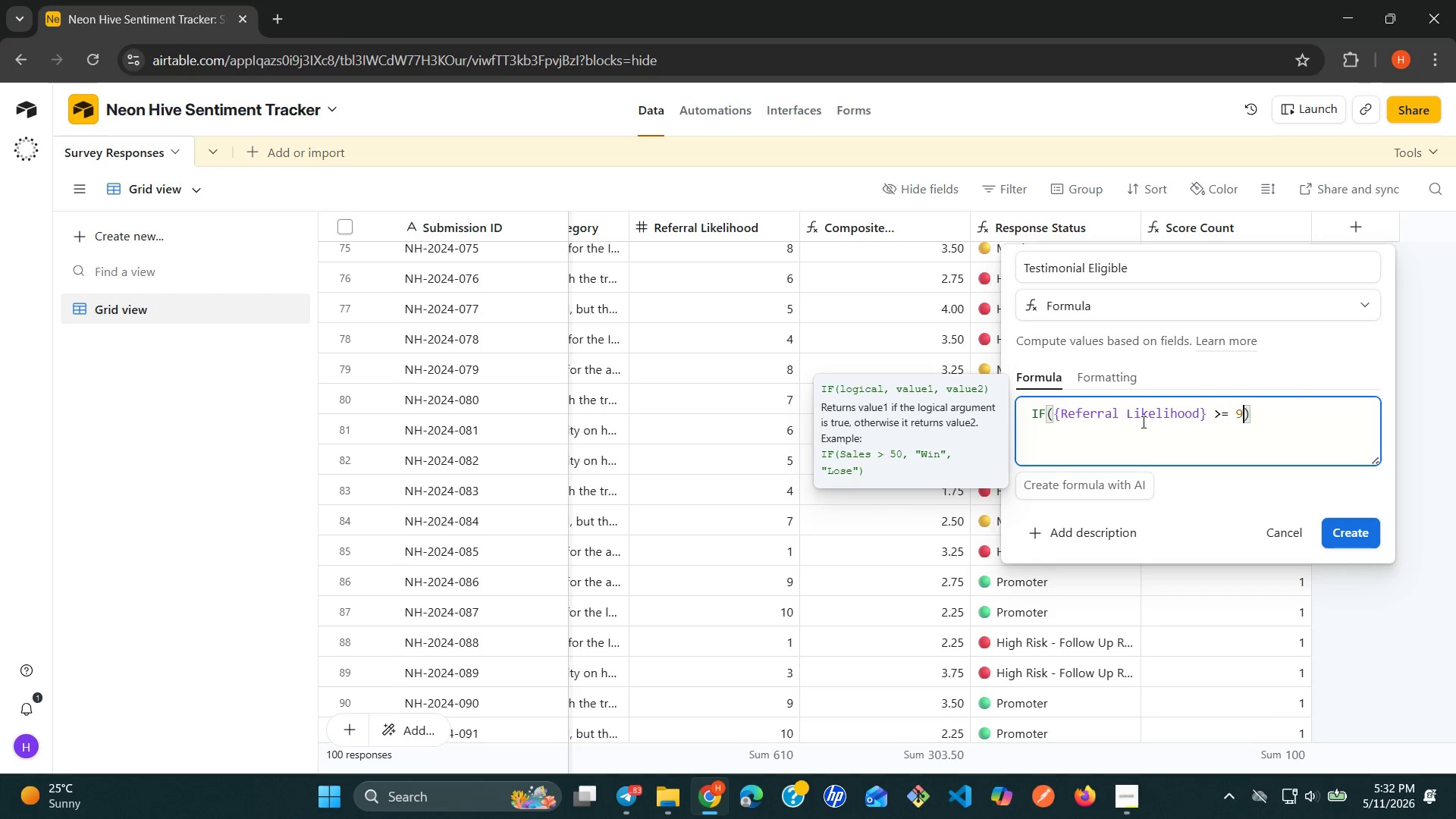 
key(Comma)
 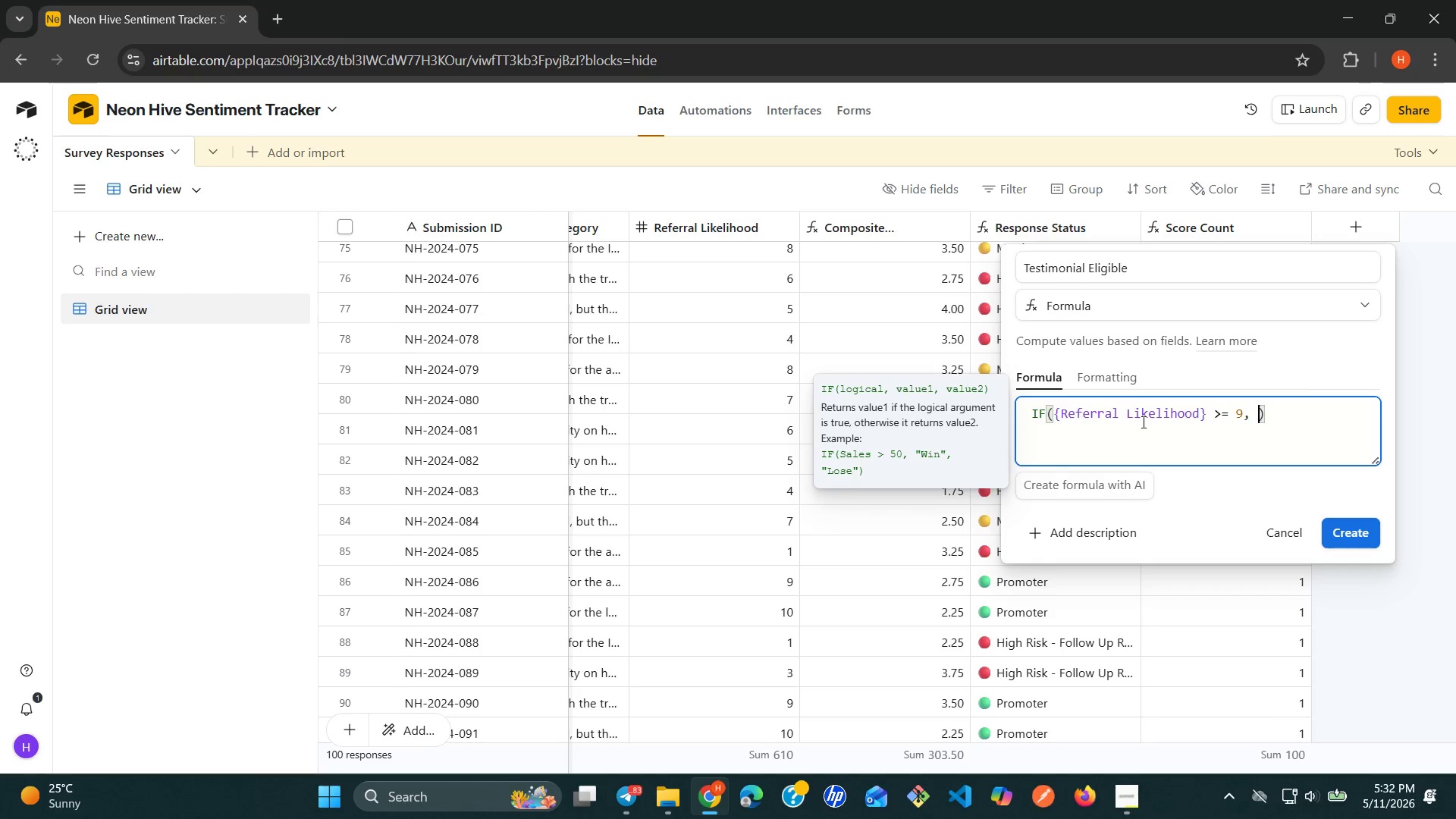 
key(Space)
 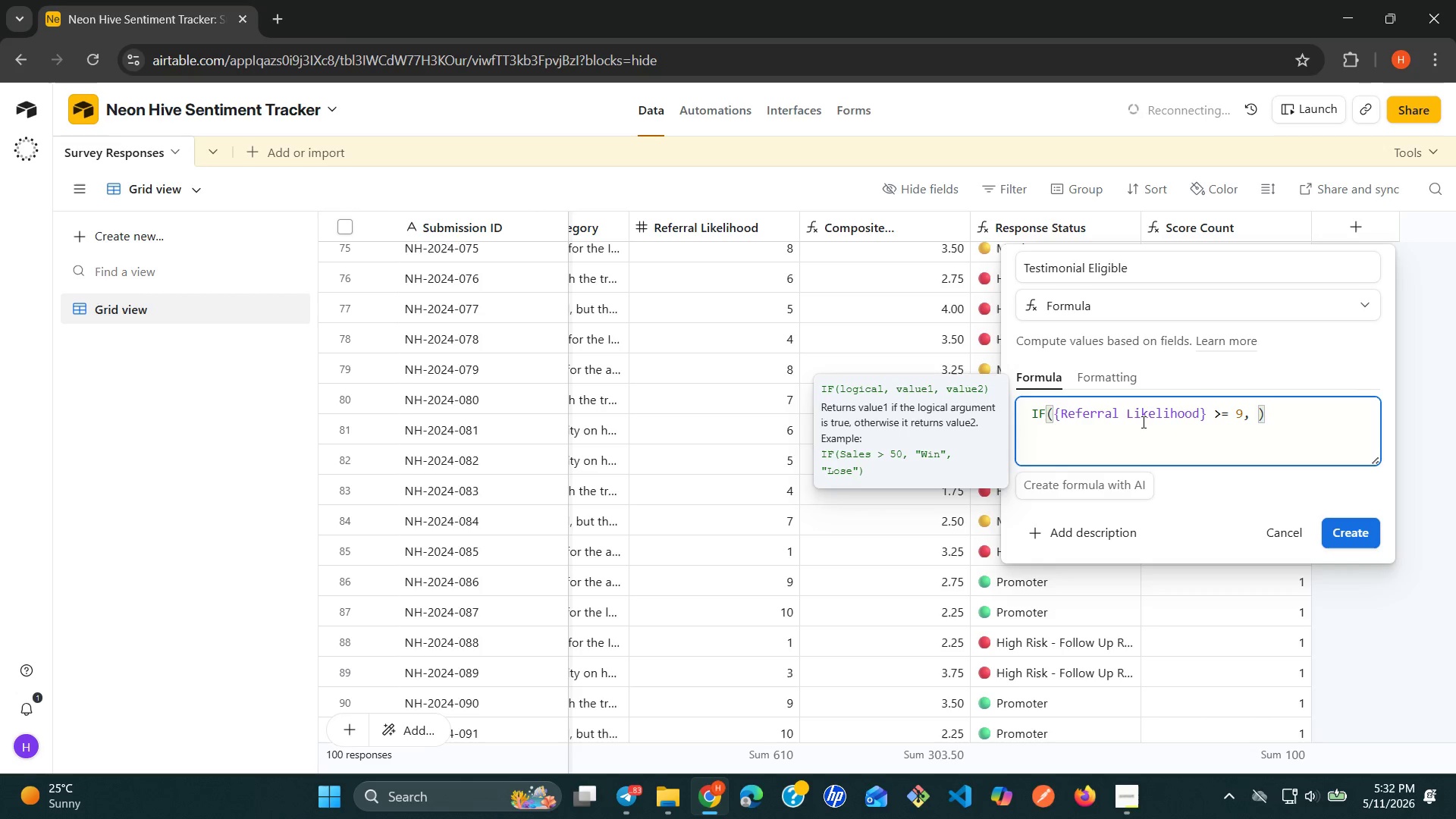 
key(Shift+ShiftRight)
 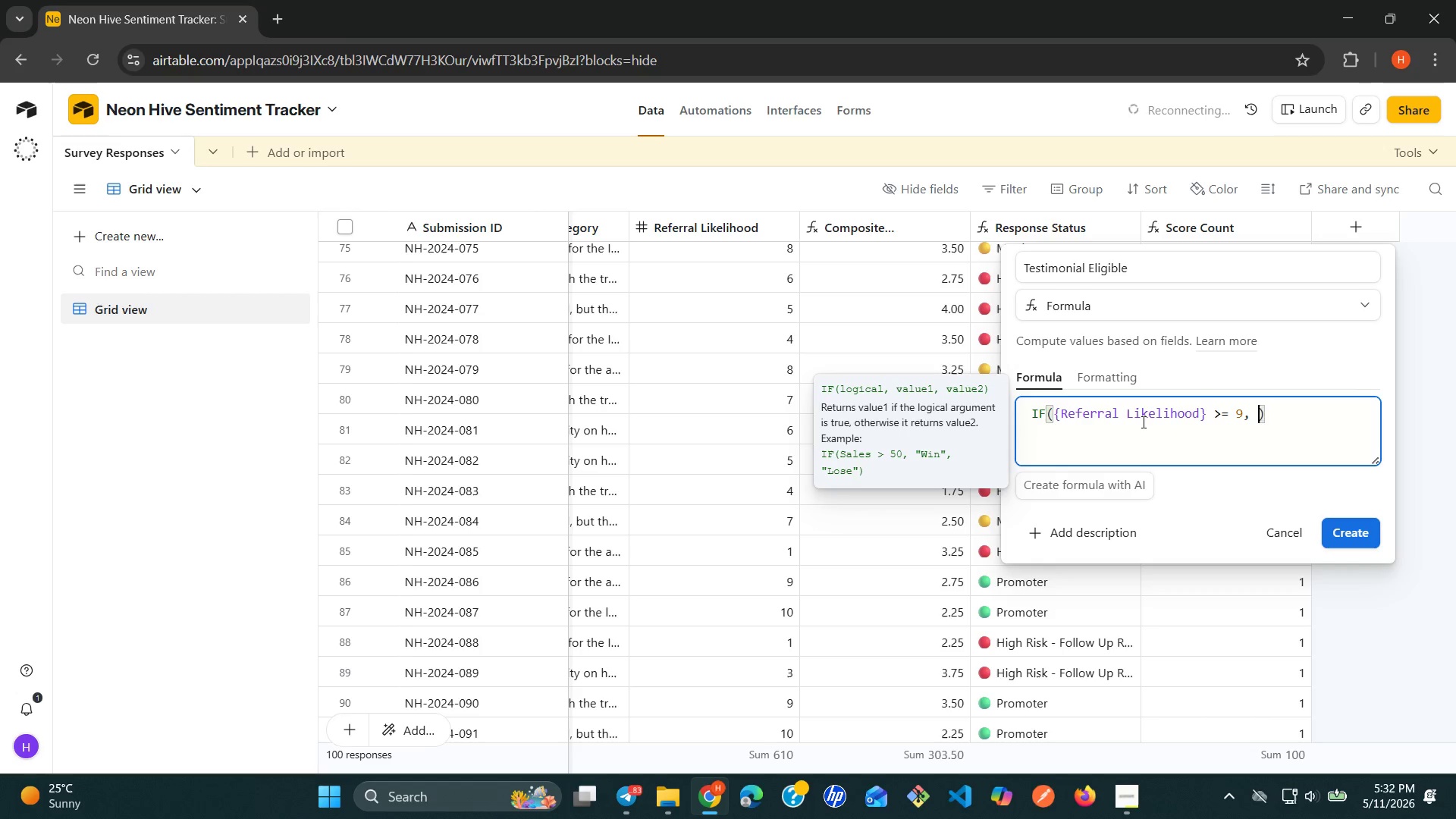 
key(Shift+Quote)
 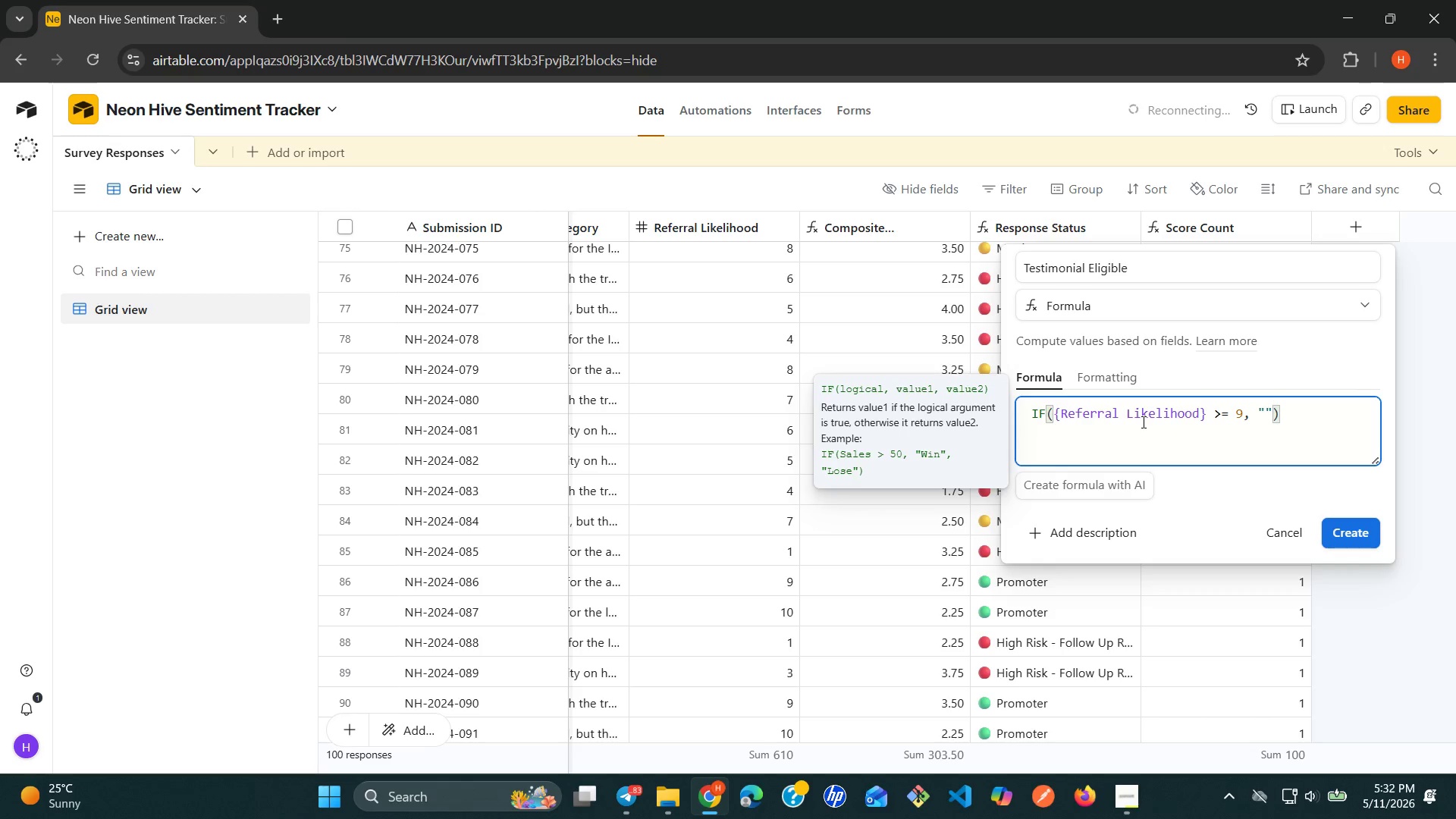 
key(Alt+Control+Meta+AltLeft)
 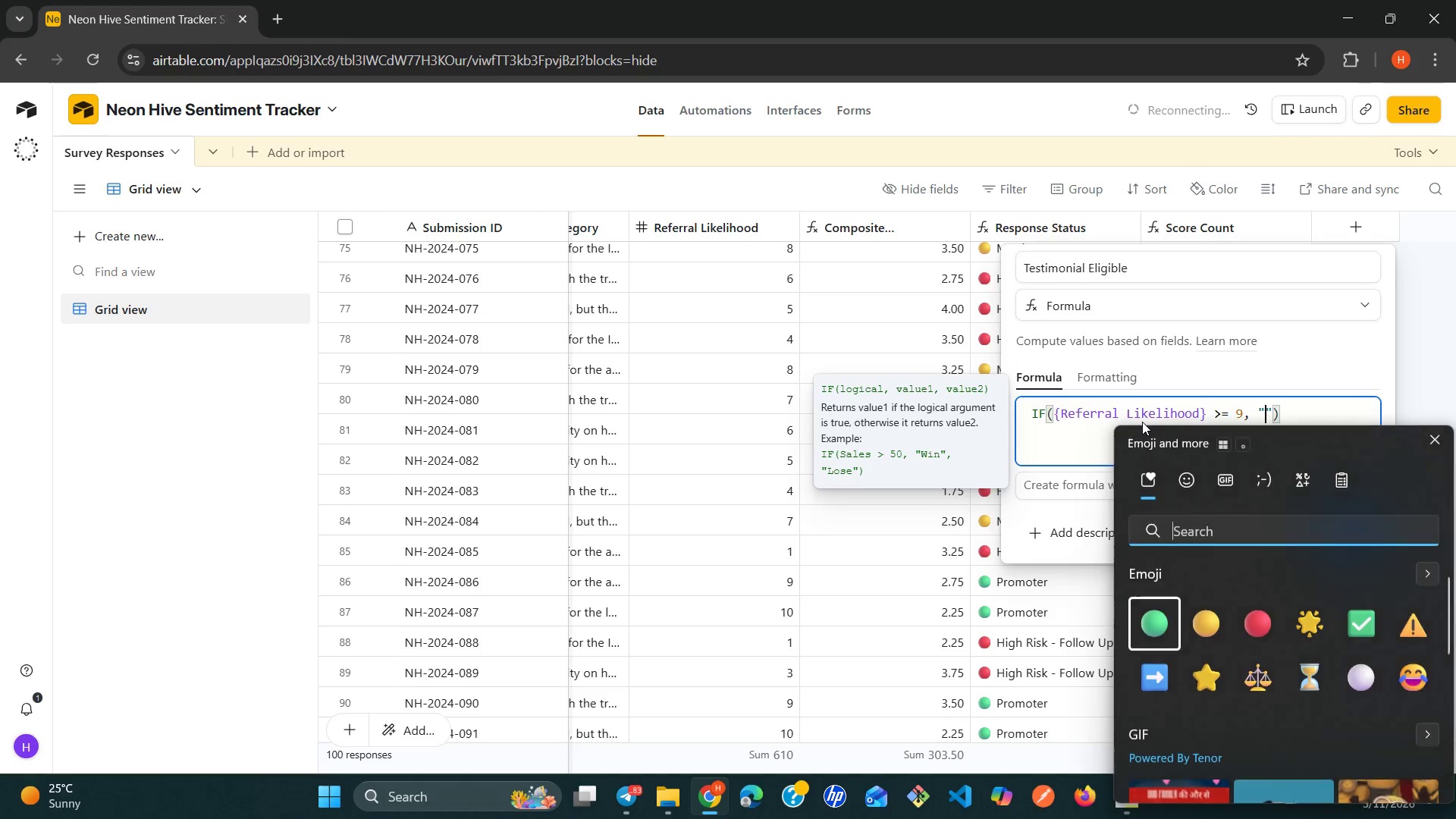 
key(Alt+Control+Meta+Shift+ShiftLeft)
 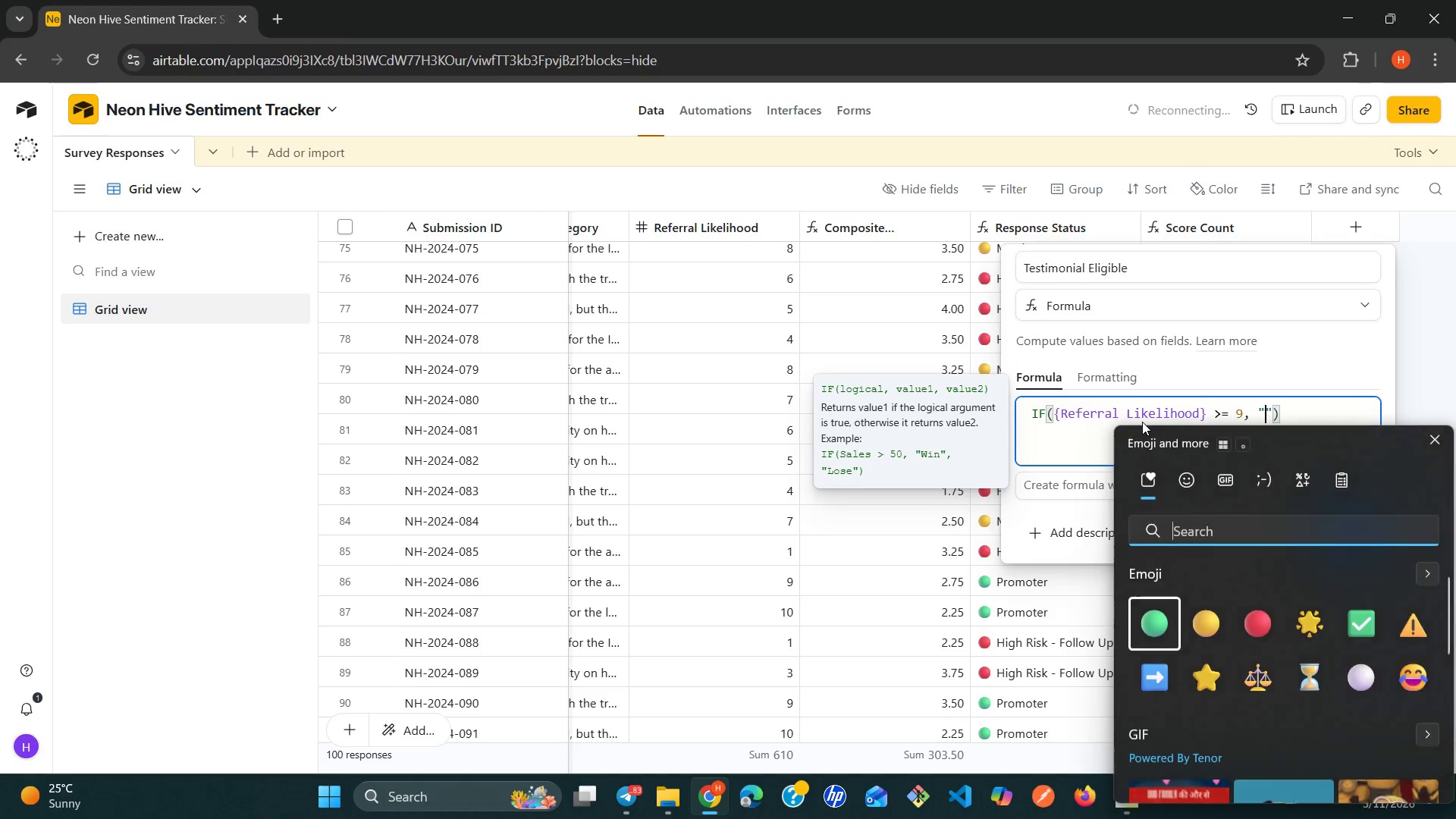 
key(Meta+MetaLeft)
 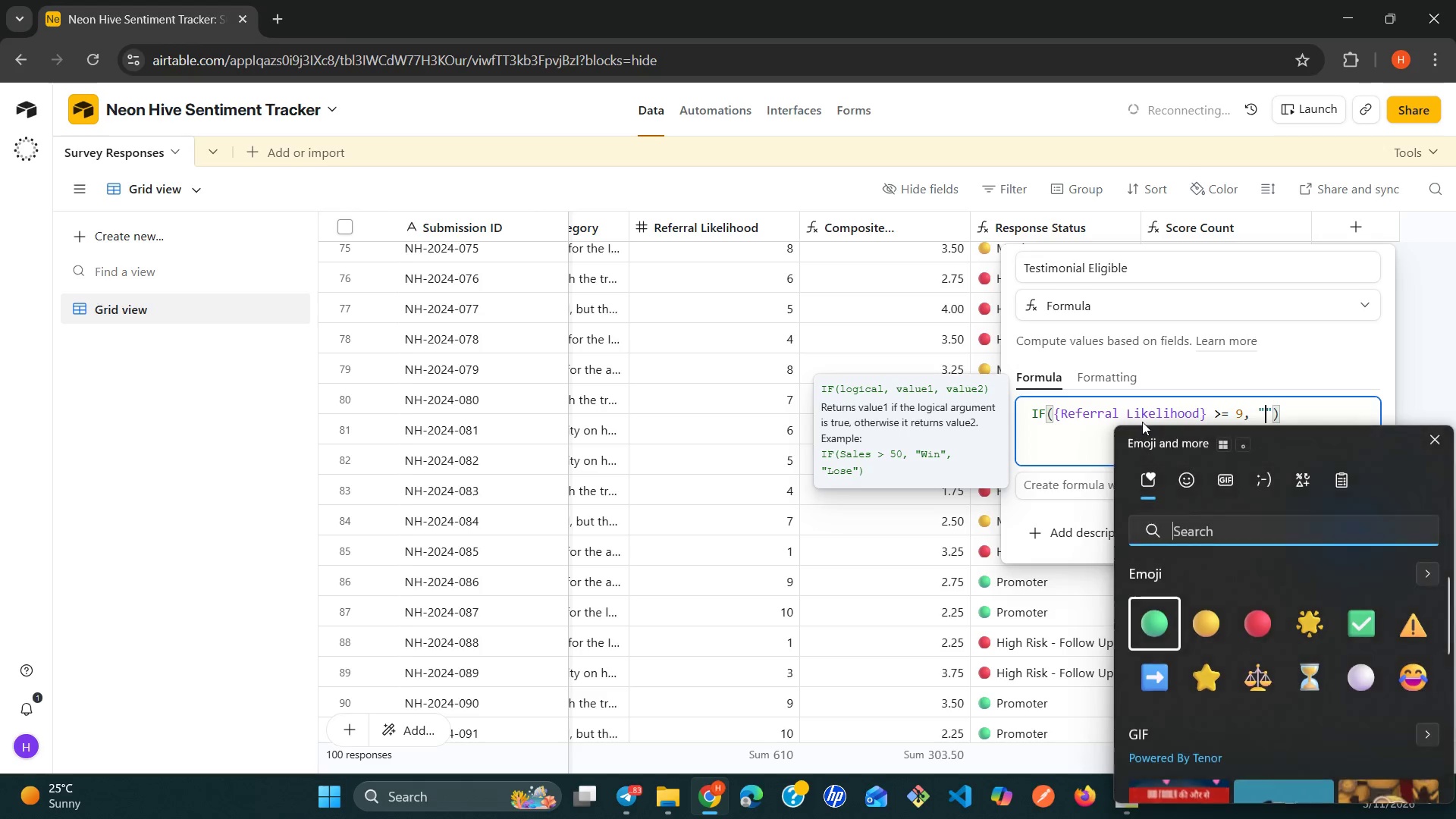 
key(Control+Meta+ControlLeft)
 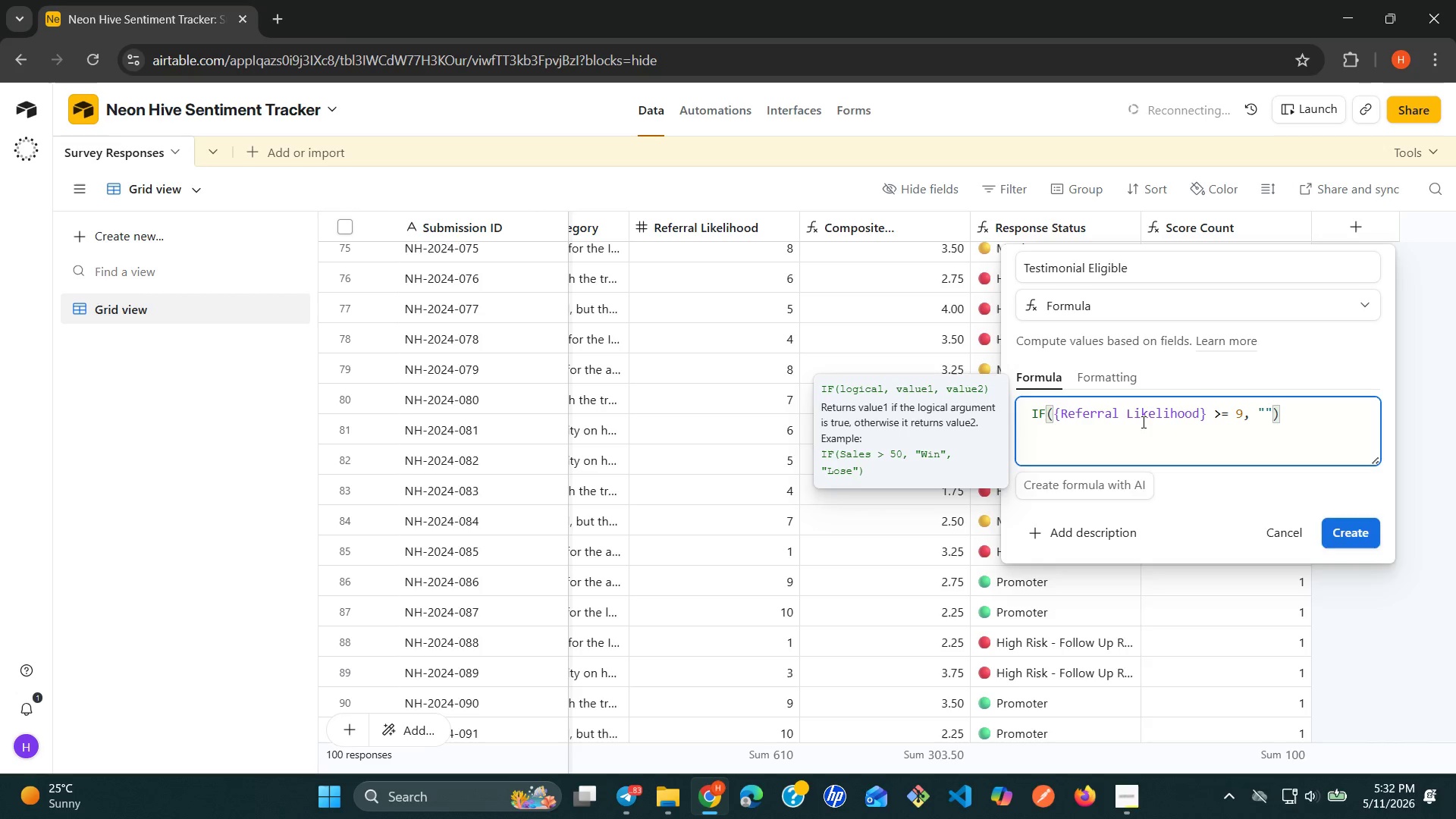 
key(Alt+Control+Meta+Shift+Space)
 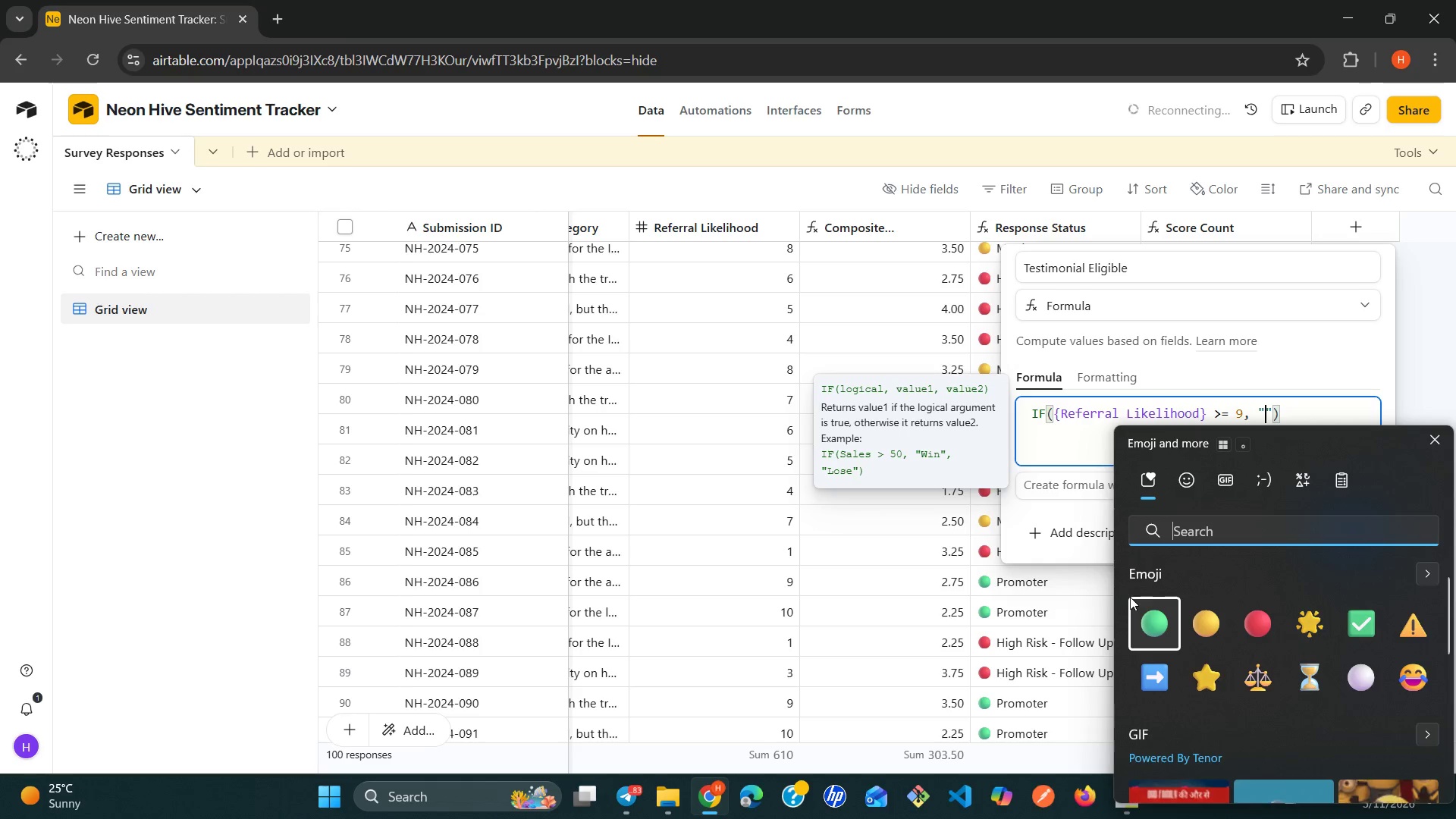 
left_click([1211, 672])
 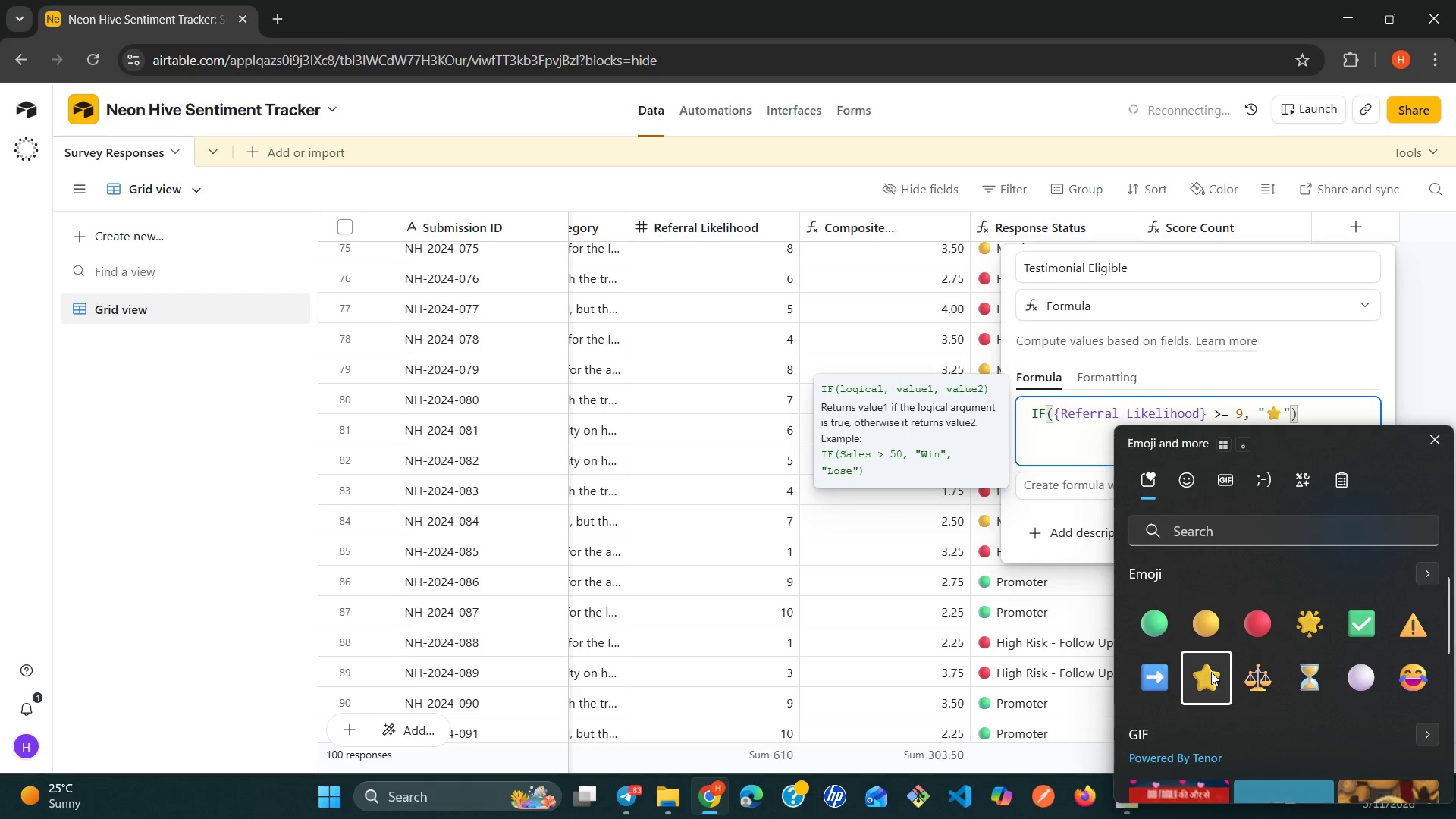 
key(Space)
 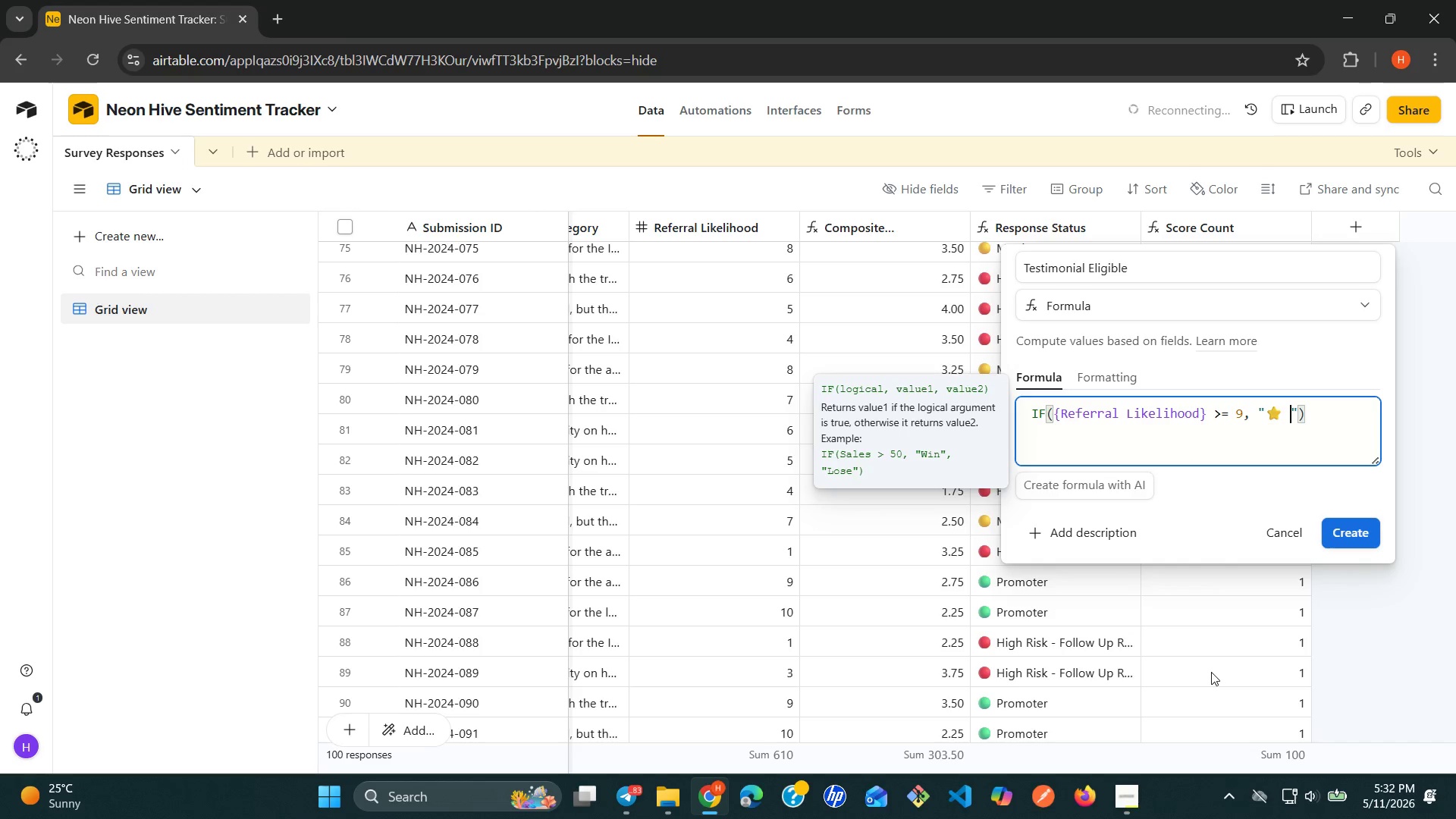 
type(Testi)
 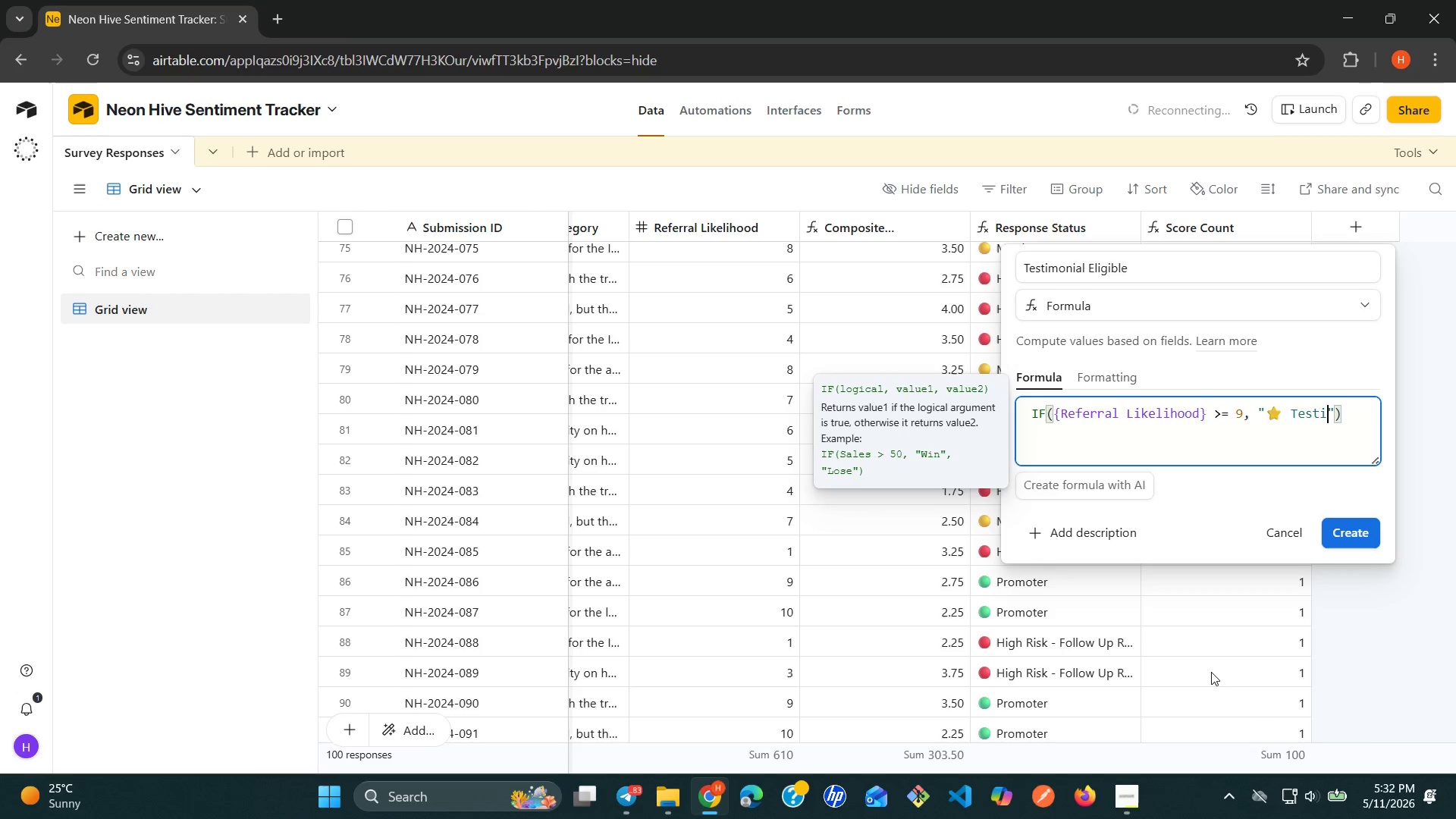 
type(monial)
 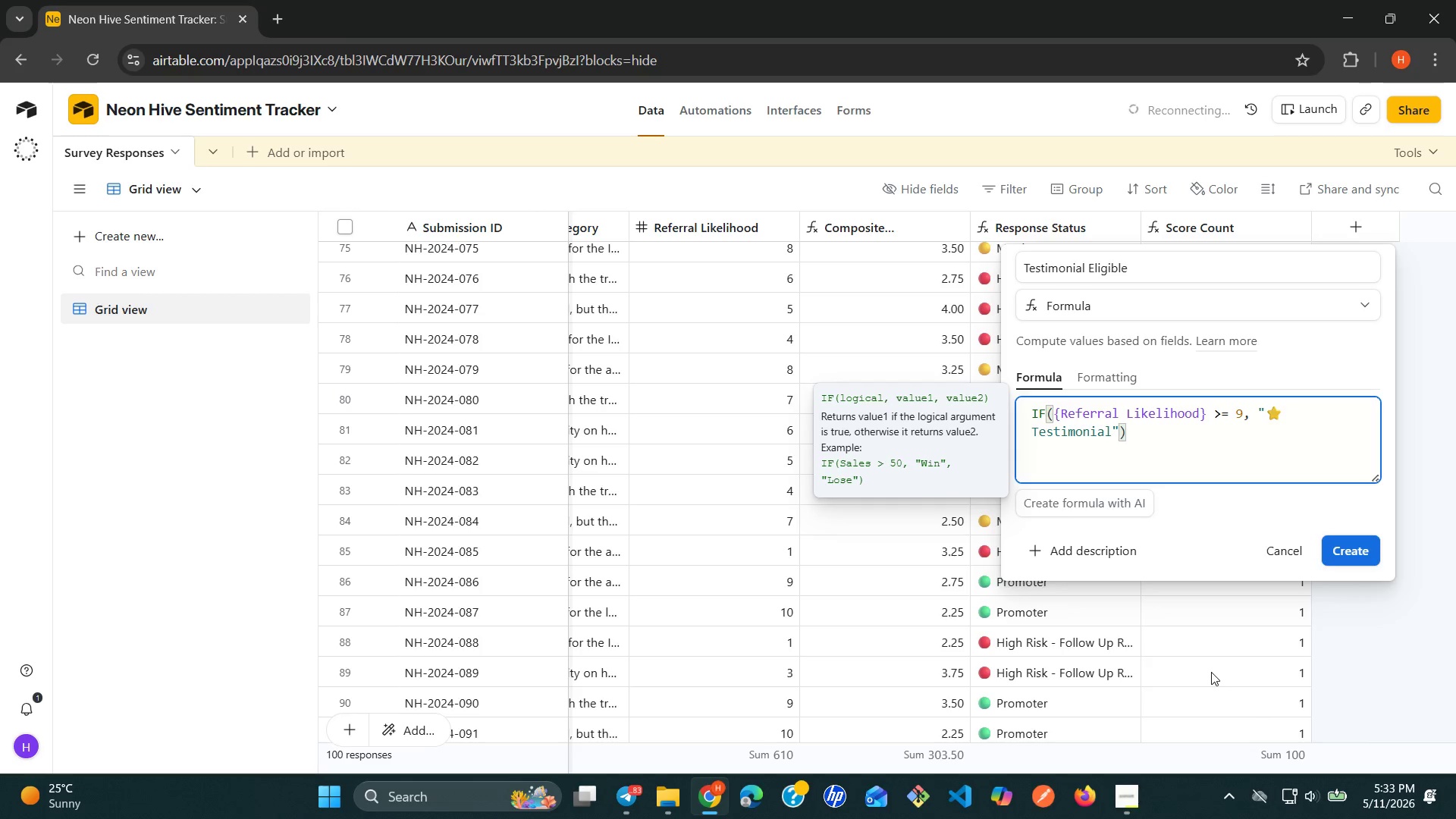 
key(ArrowRight)
 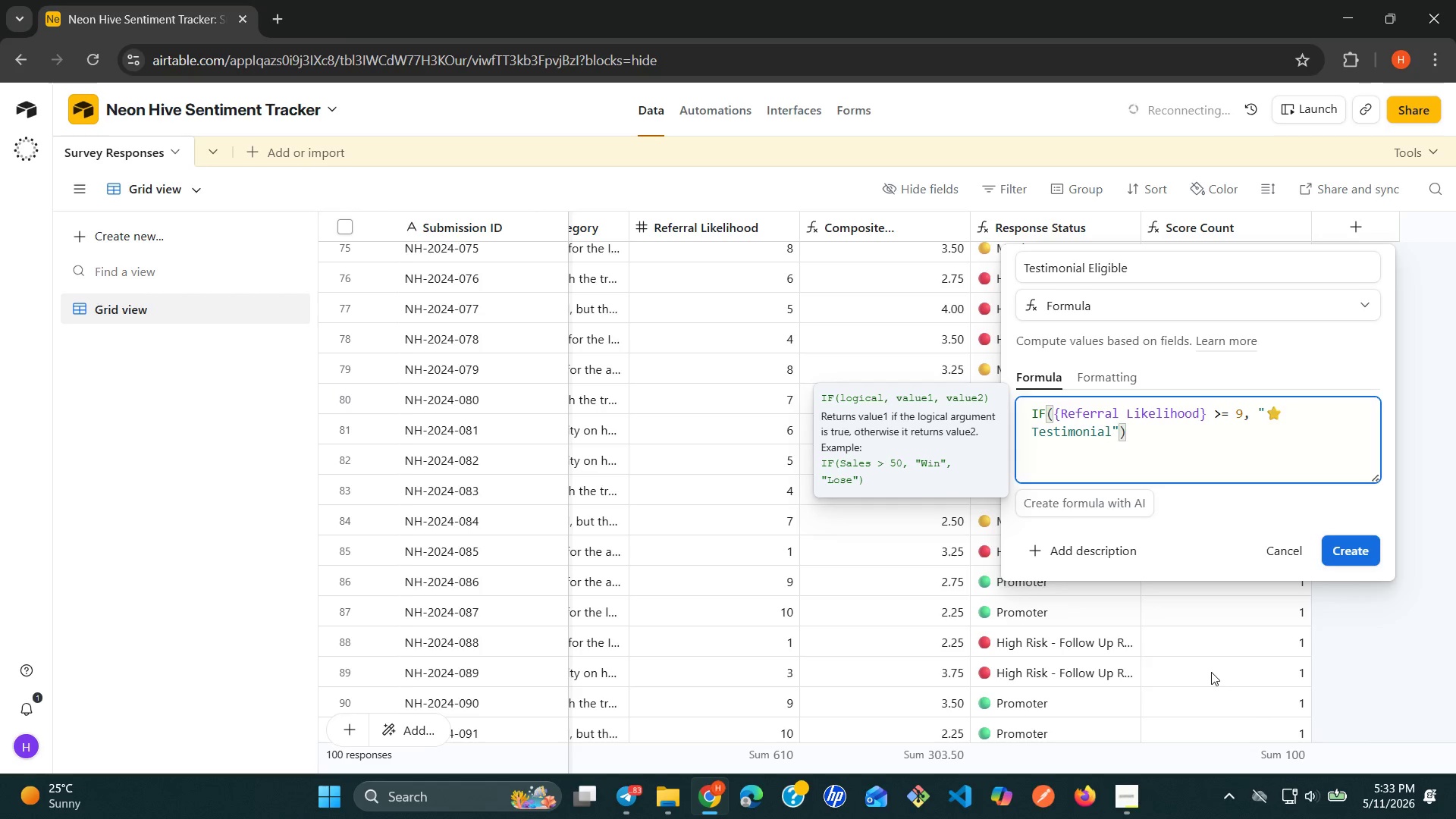 
key(Comma)
 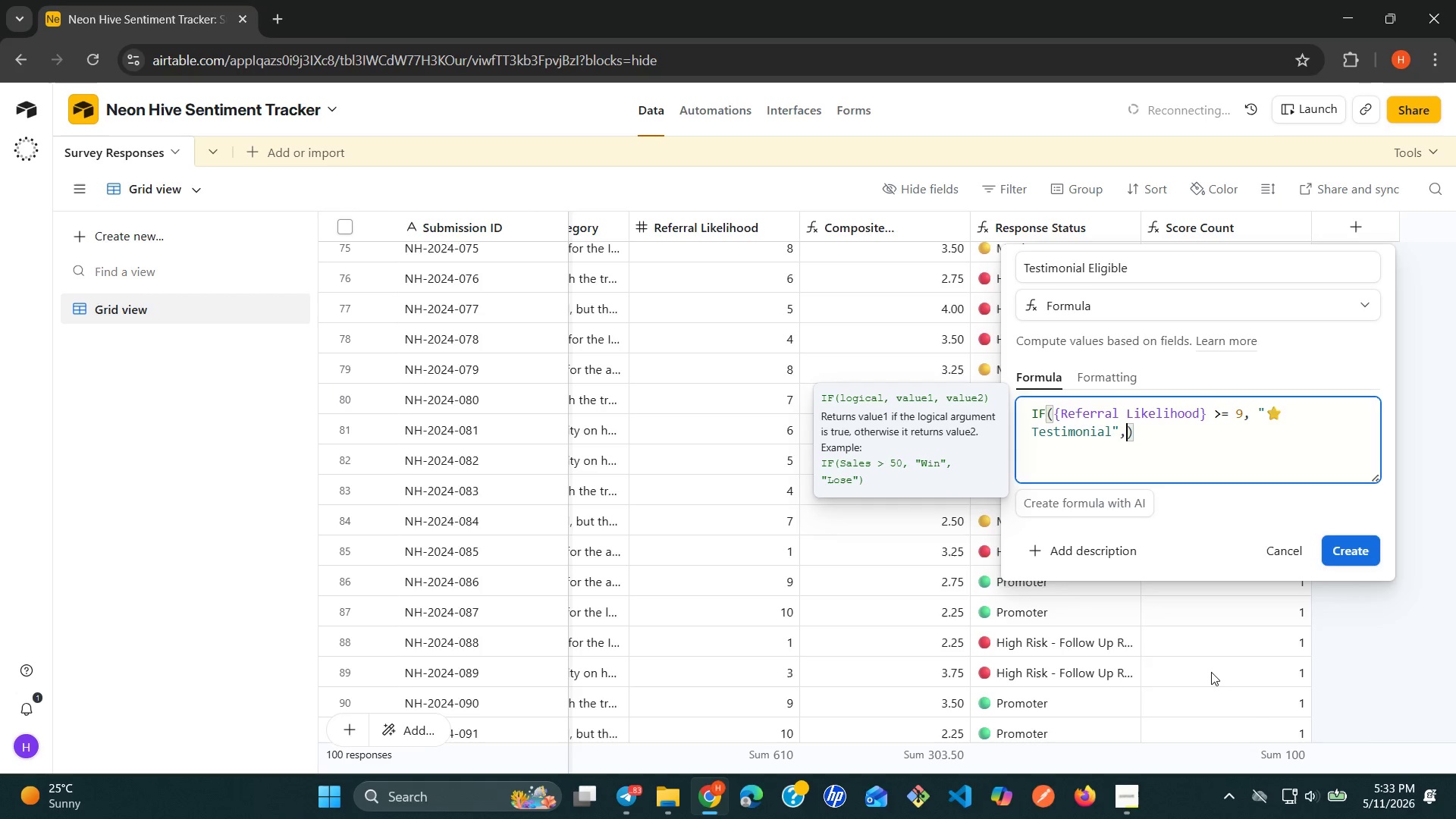 
key(Space)
 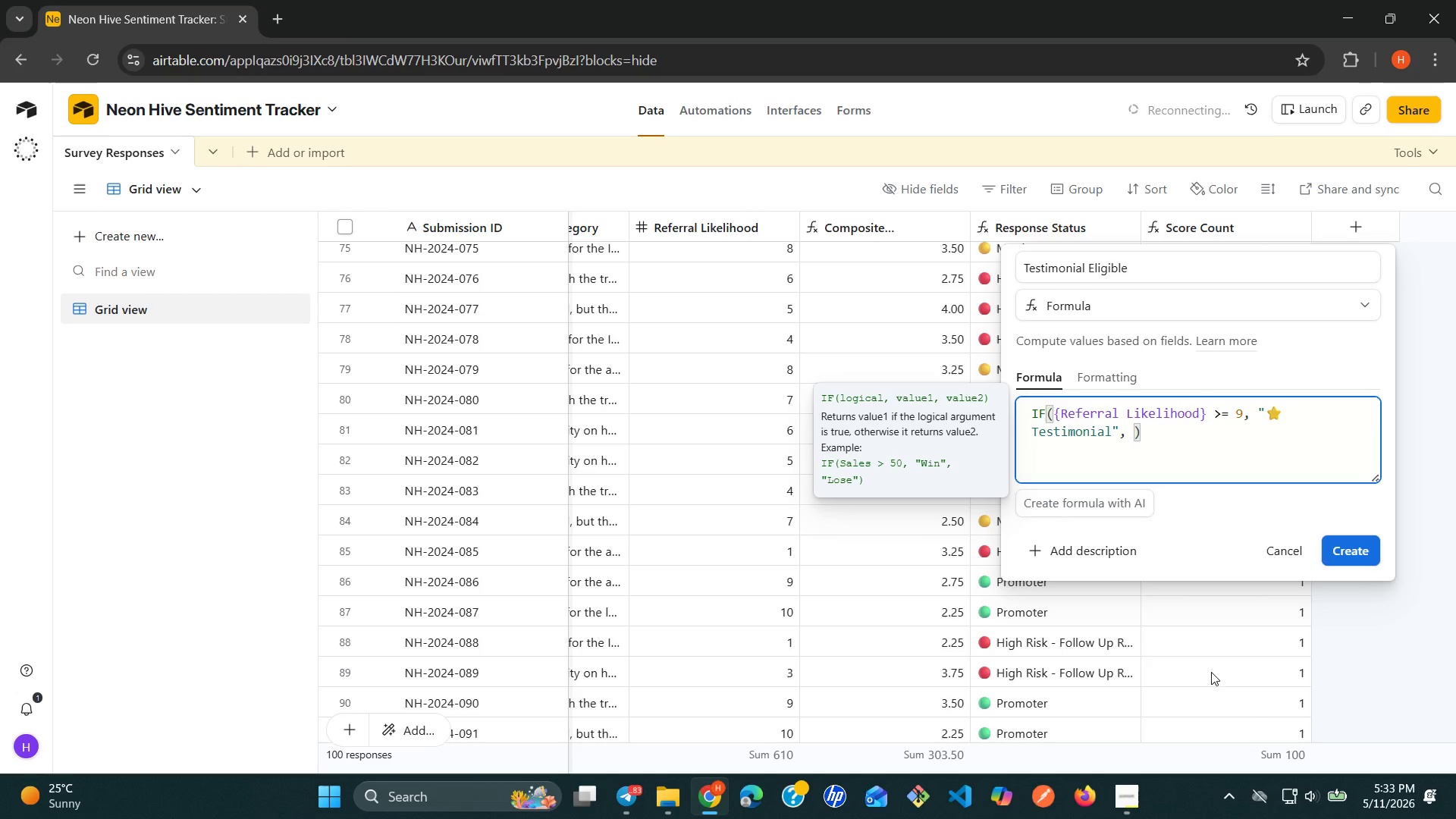 
key(Shift+ShiftRight)
 